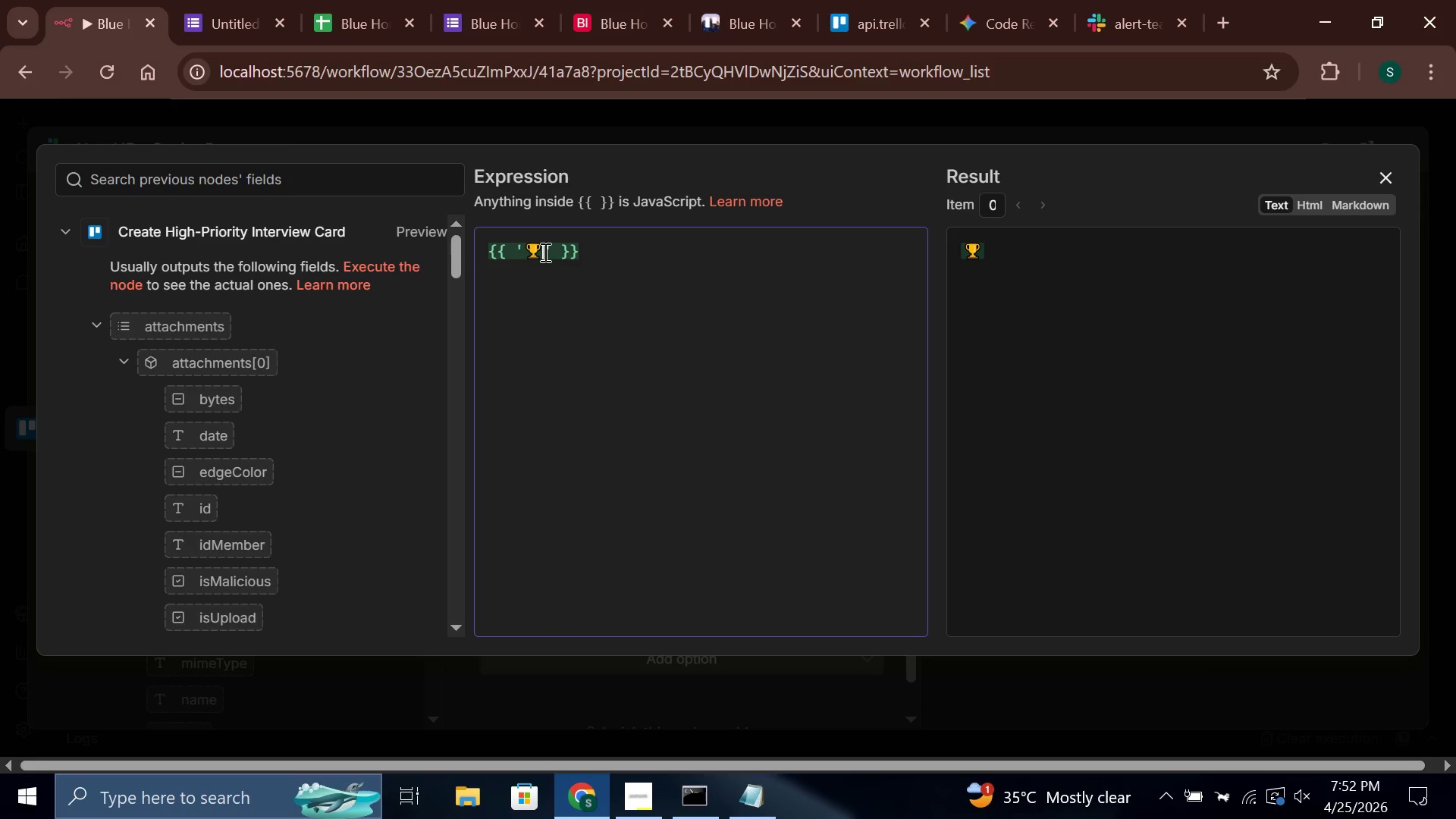 
type( *SENOI)
key(Backspace)
key(Backspace)
type(IOR PO)
key(Backspace)
type(ROSPECT ALERT - Bleu)
key(Backspace)
key(Backspace)
type(ue)
 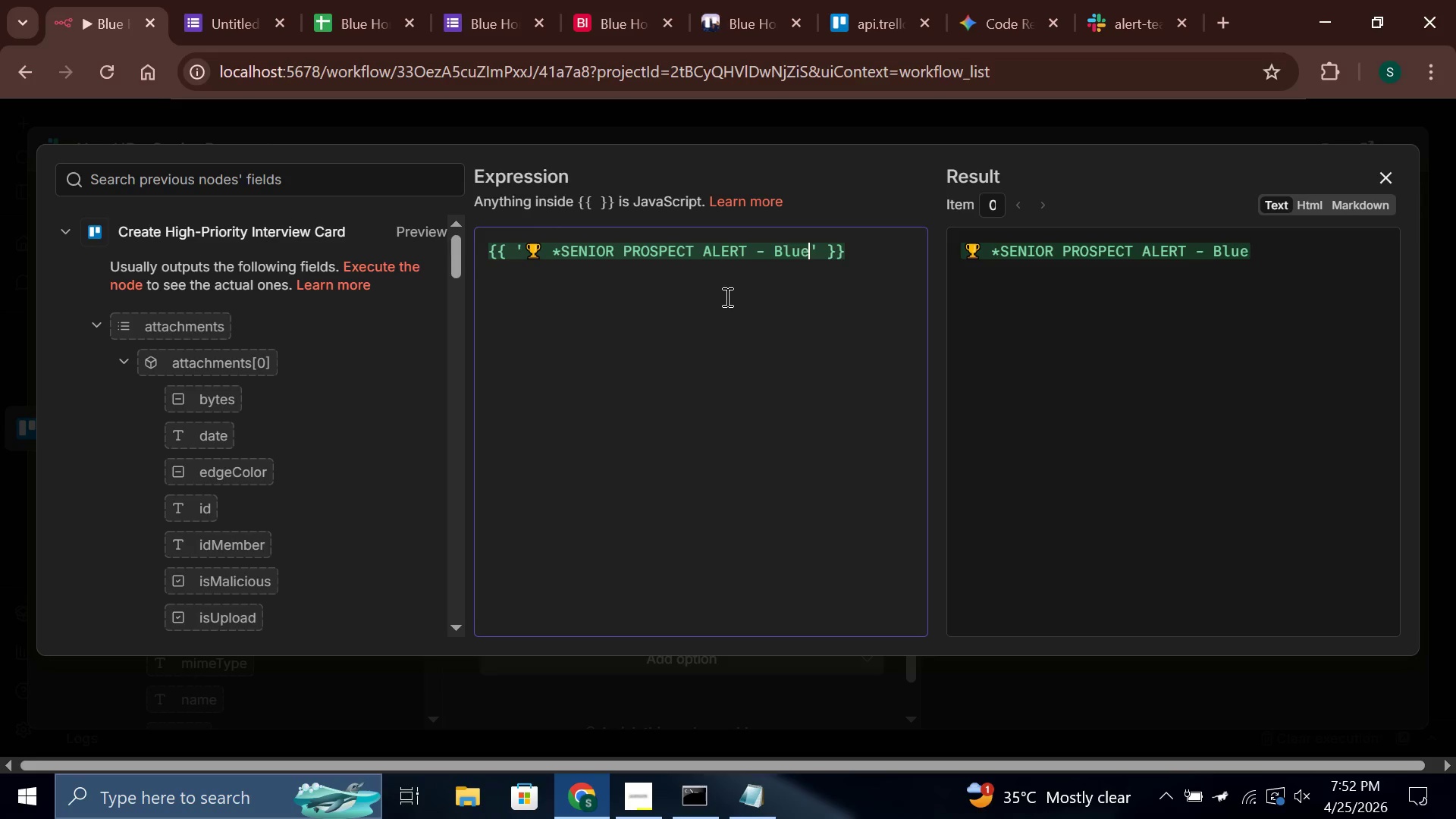 
wait(8.28)
 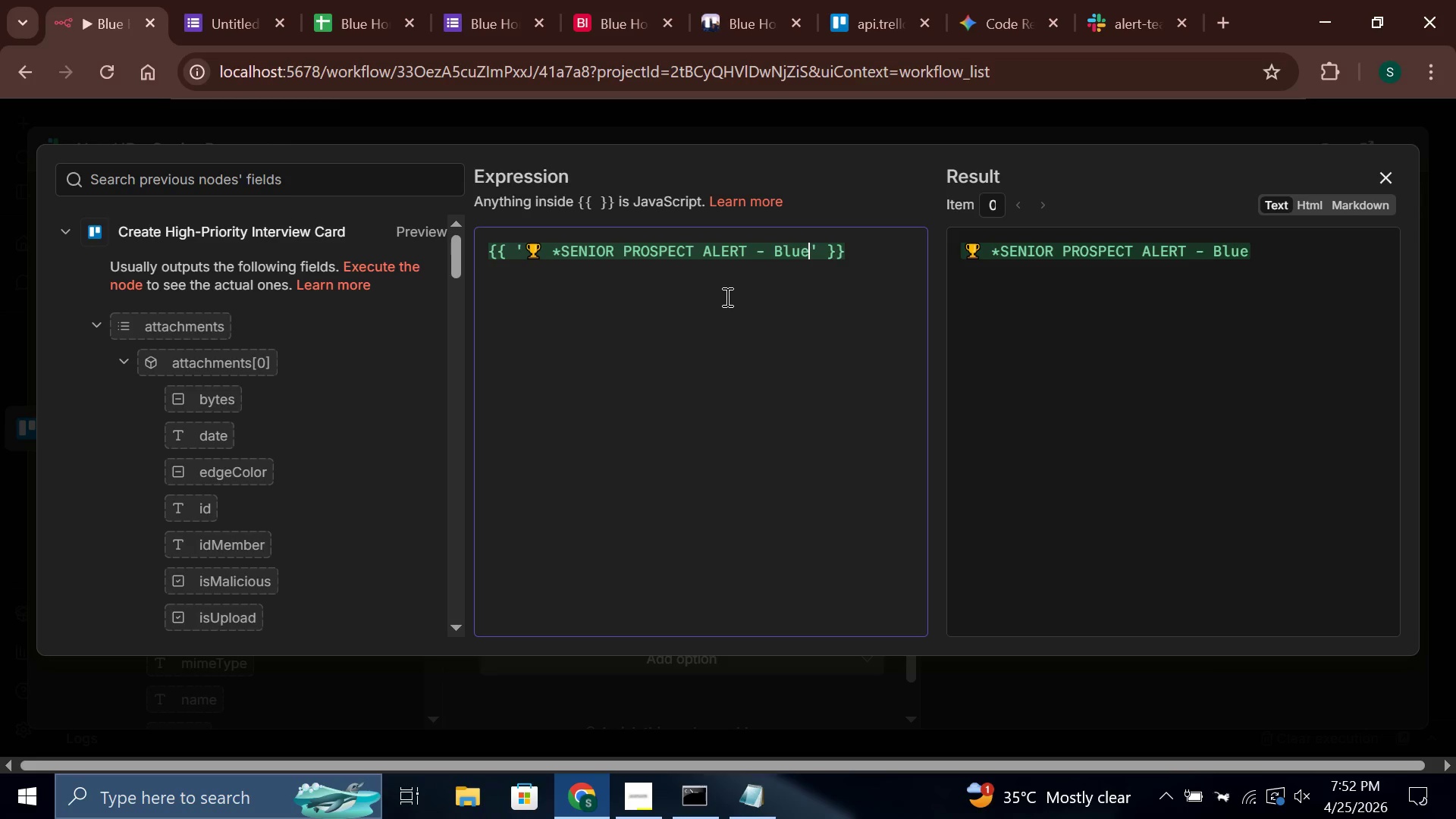 
type( Horizon Realty*)
 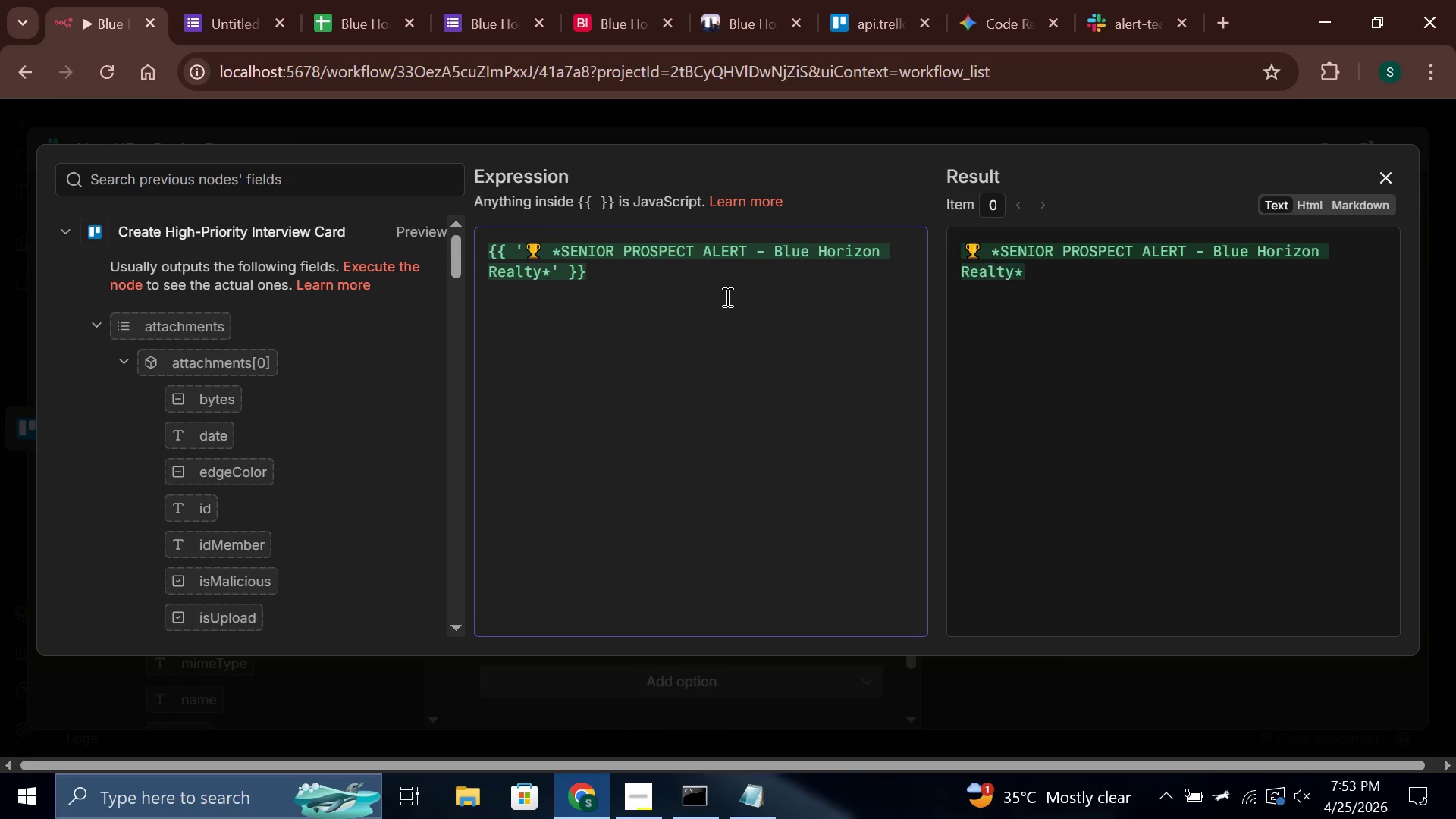 
type(\n\nA high-value candidate has been identified  for an)
key(Backspace)
key(Backspace)
key(Backspace)
key(Backspace)
key(Backspace)
key(Backspace)
key(Backspace)
type(for an immediate ppartner)
 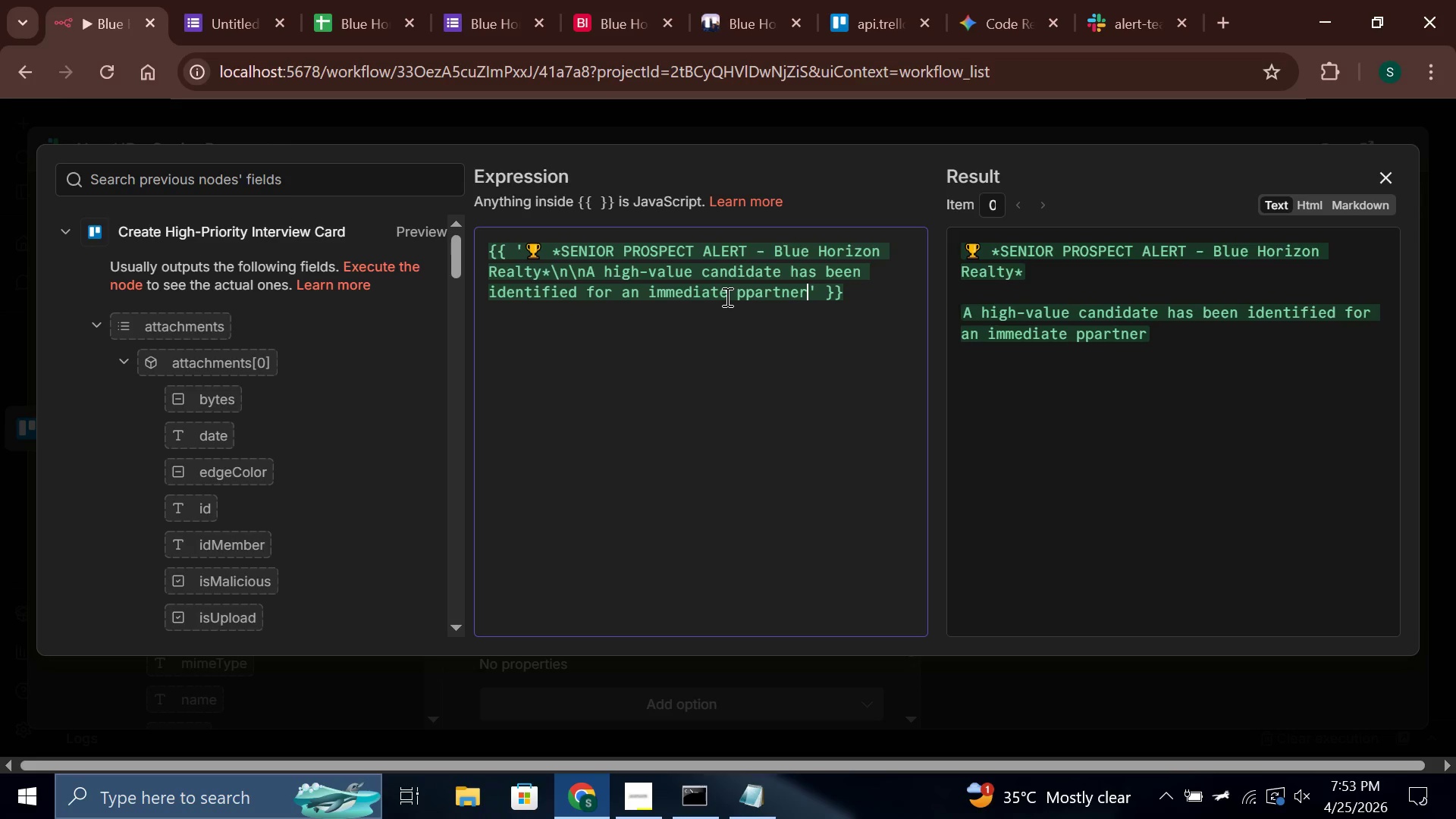 
hold_key(key=ArrowLeft, duration=0.66)
 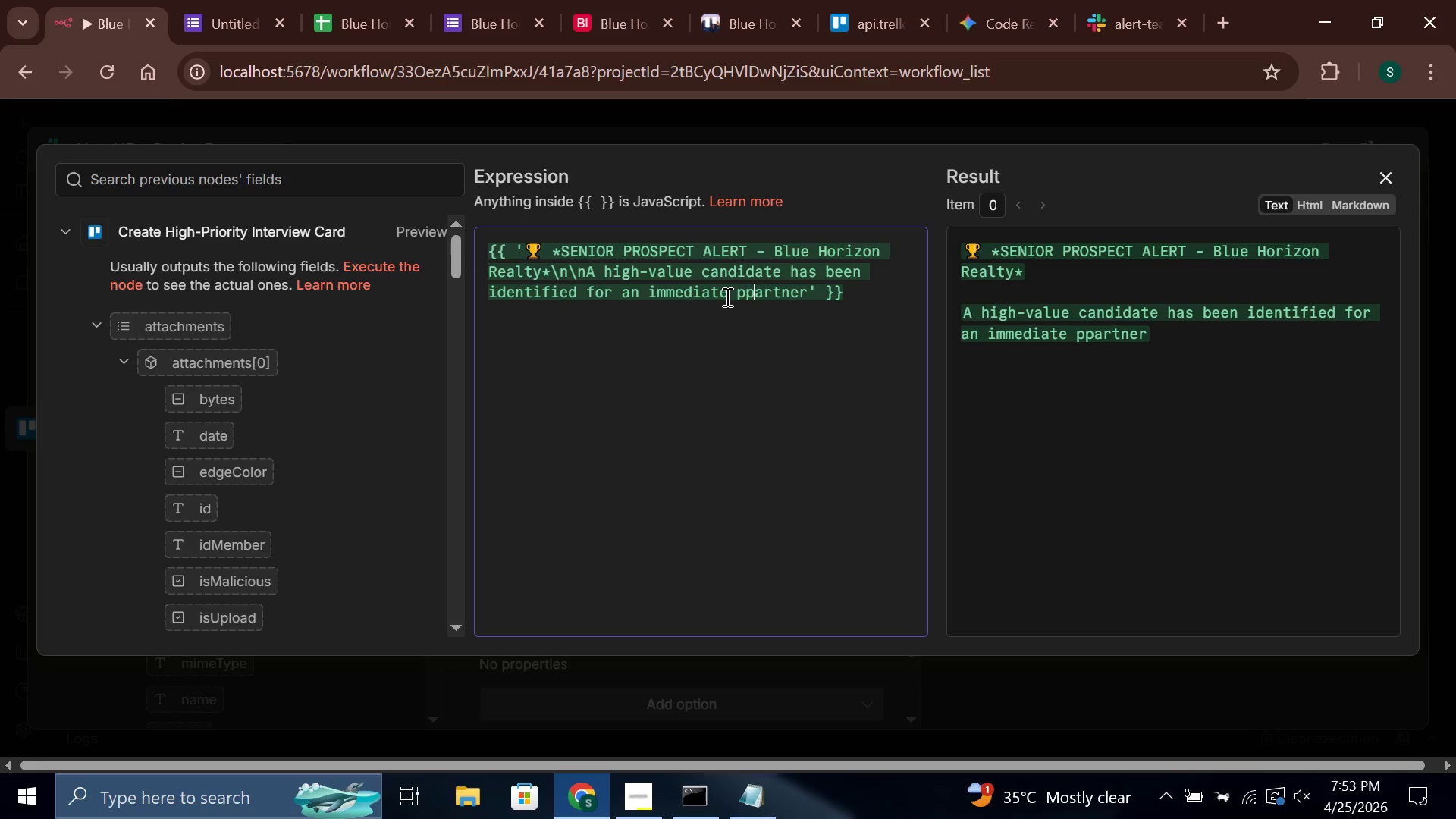 
key(ArrowLeft)
 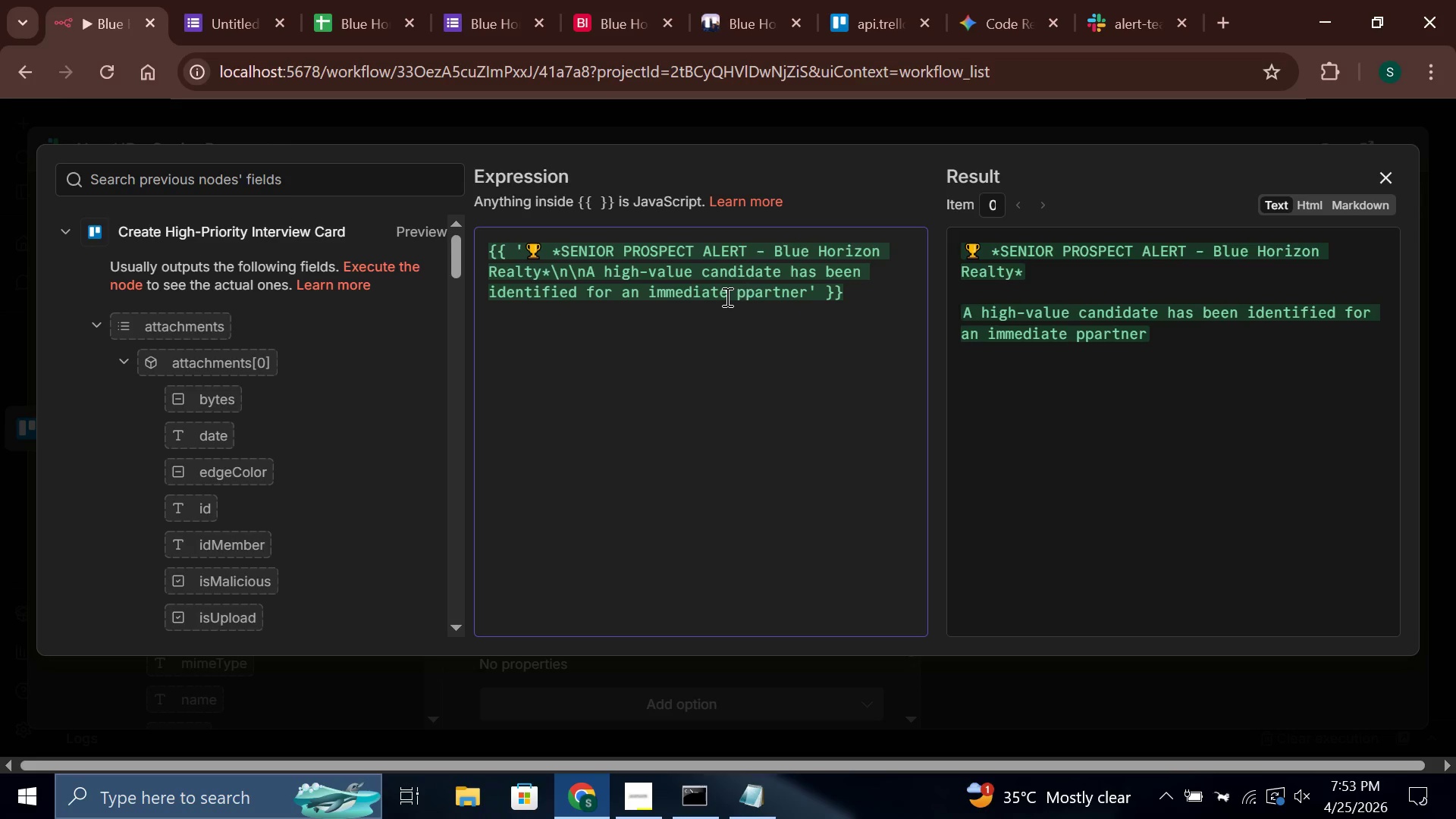 
key(Backspace)
 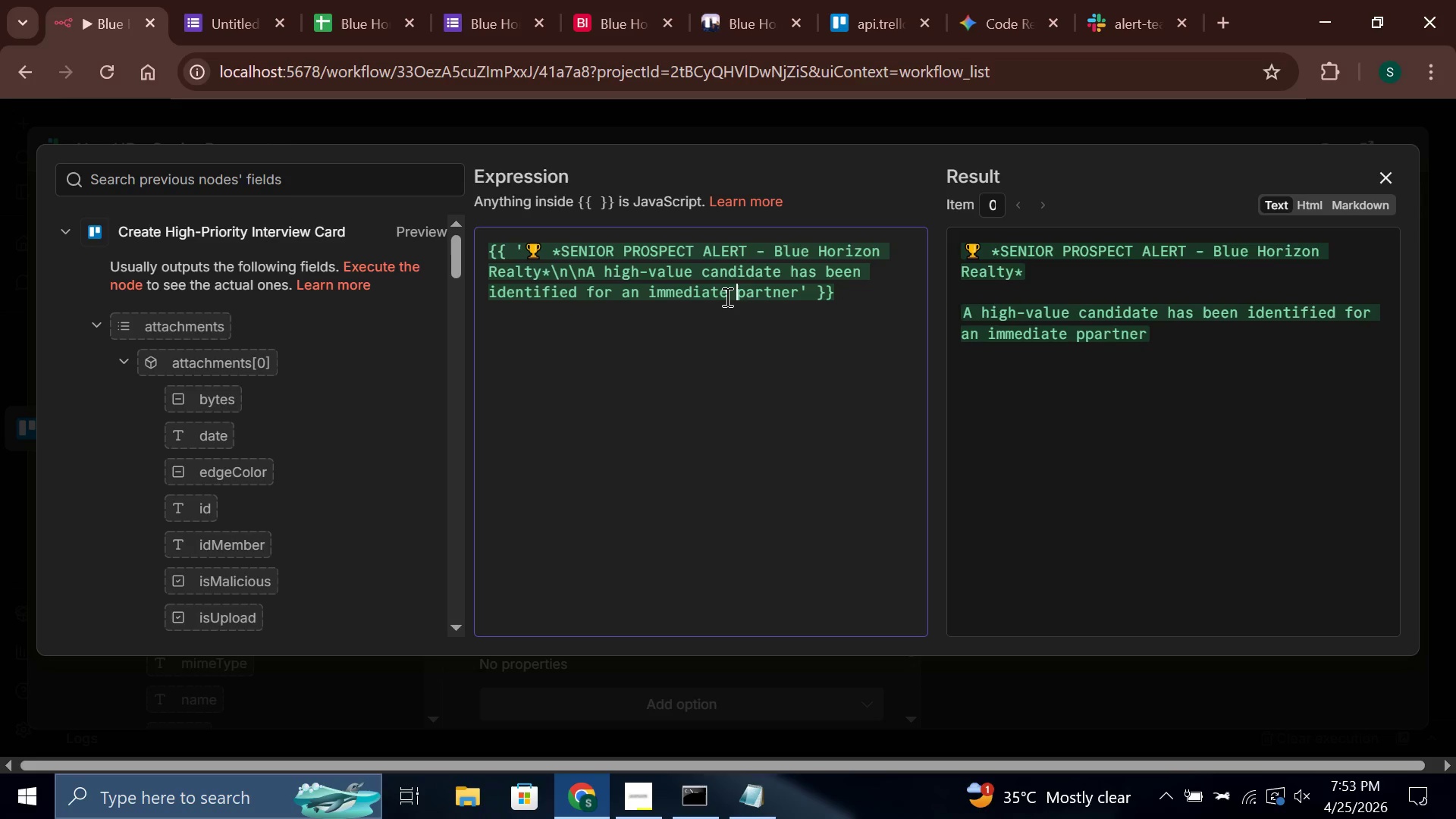 
hold_key(key=ArrowRight, duration=0.66)
 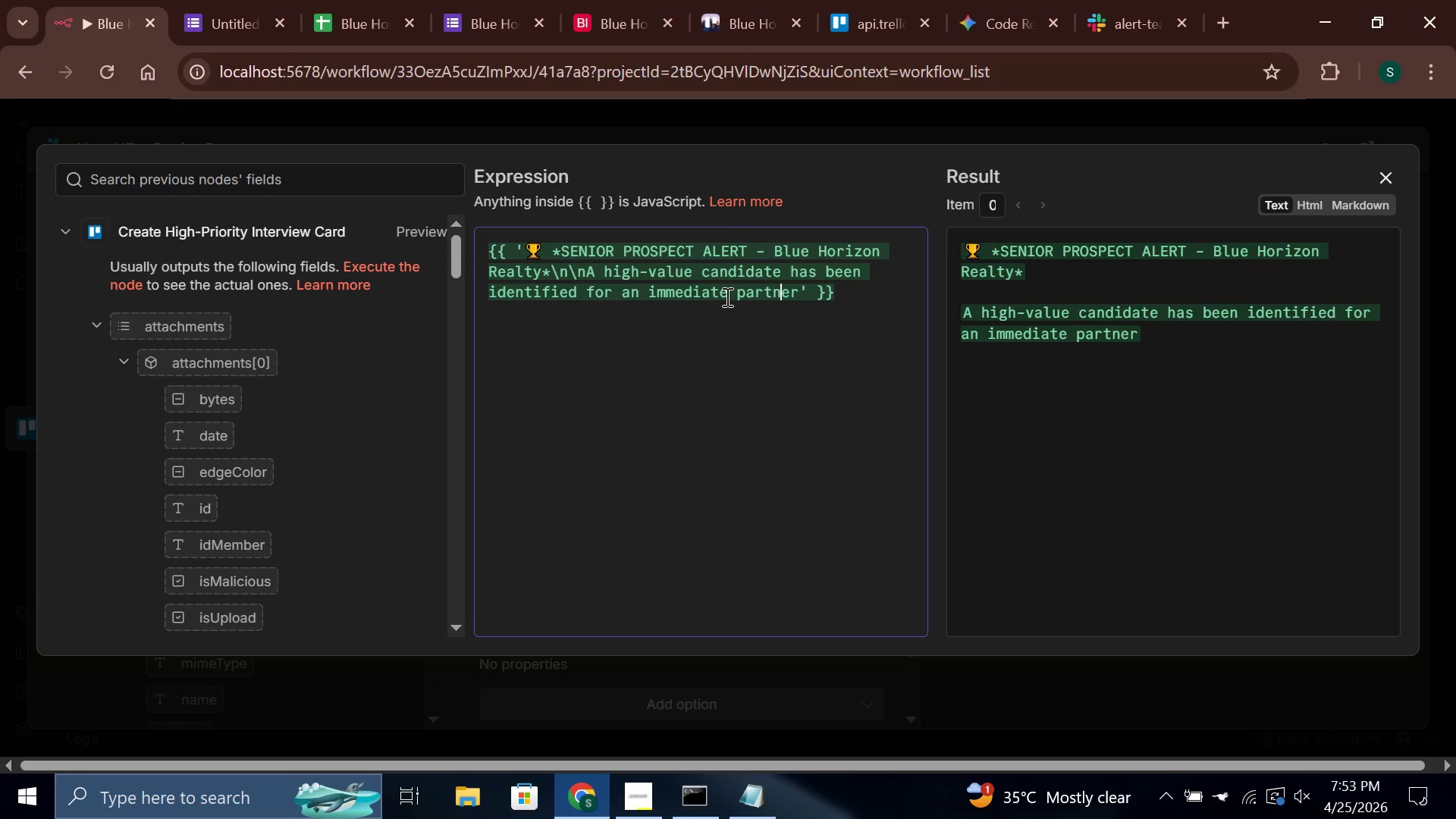 
key(ArrowRight)
 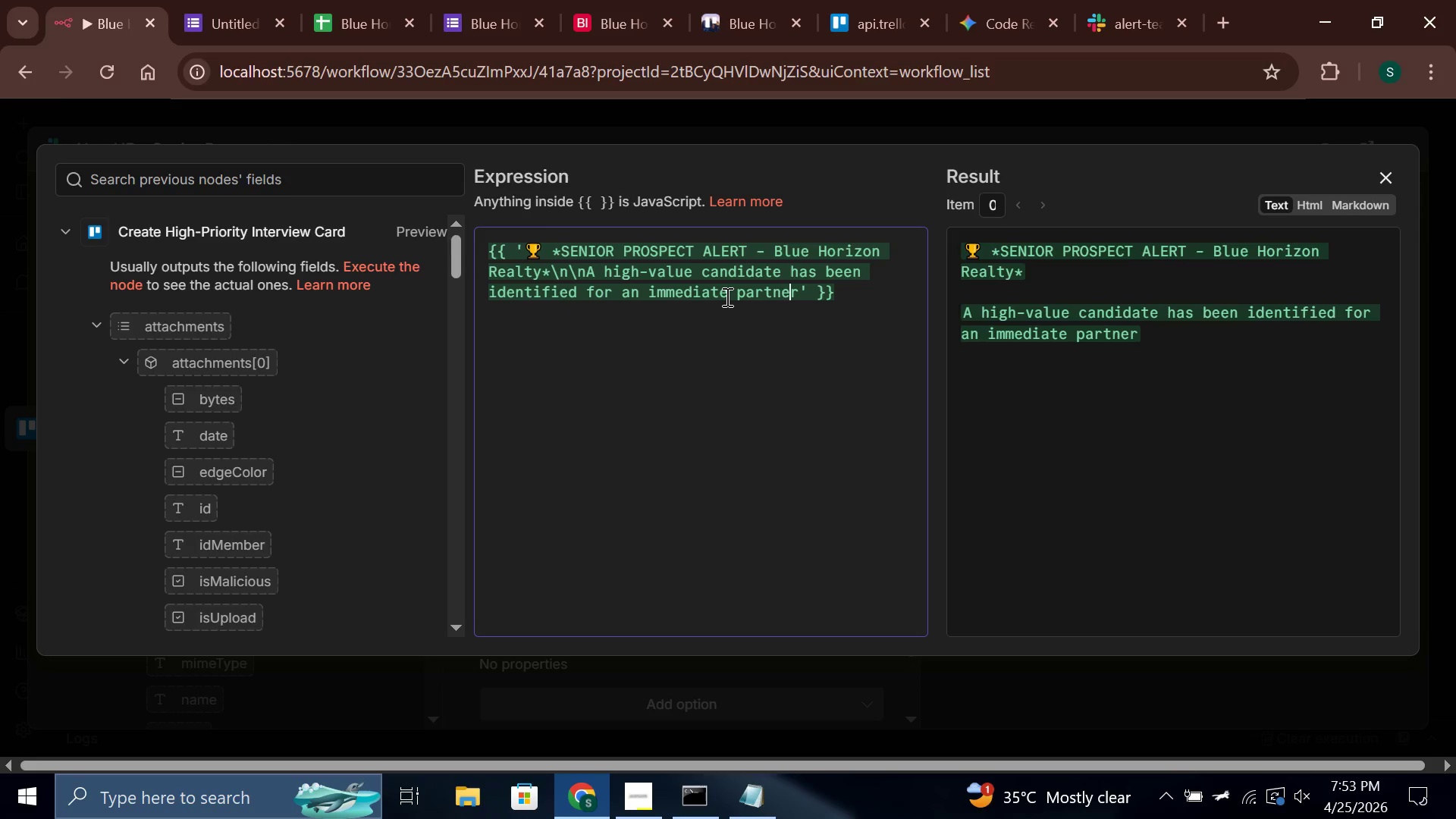 
key(ArrowRight)
 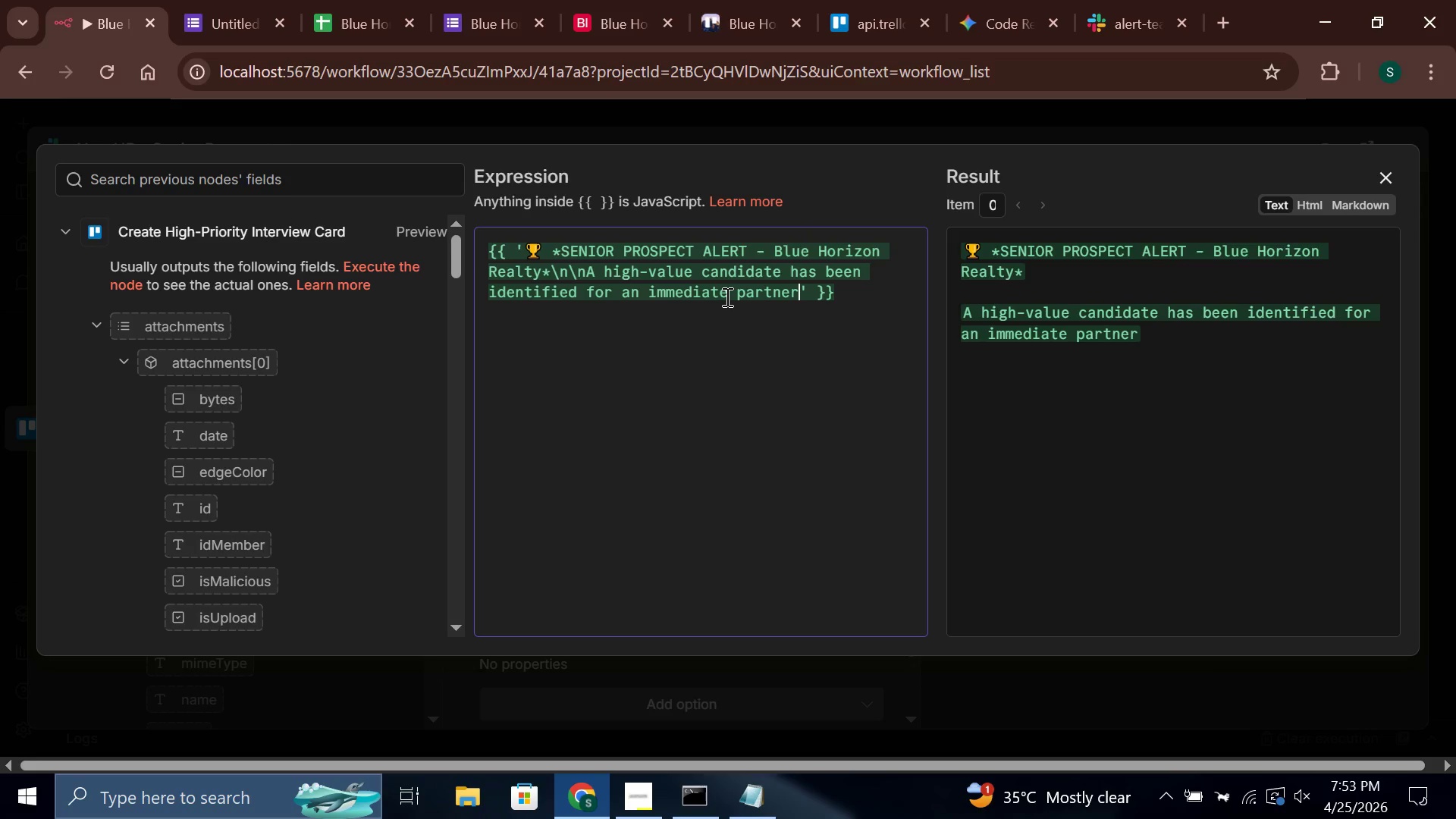 
type( interview.\n\n*Name)
 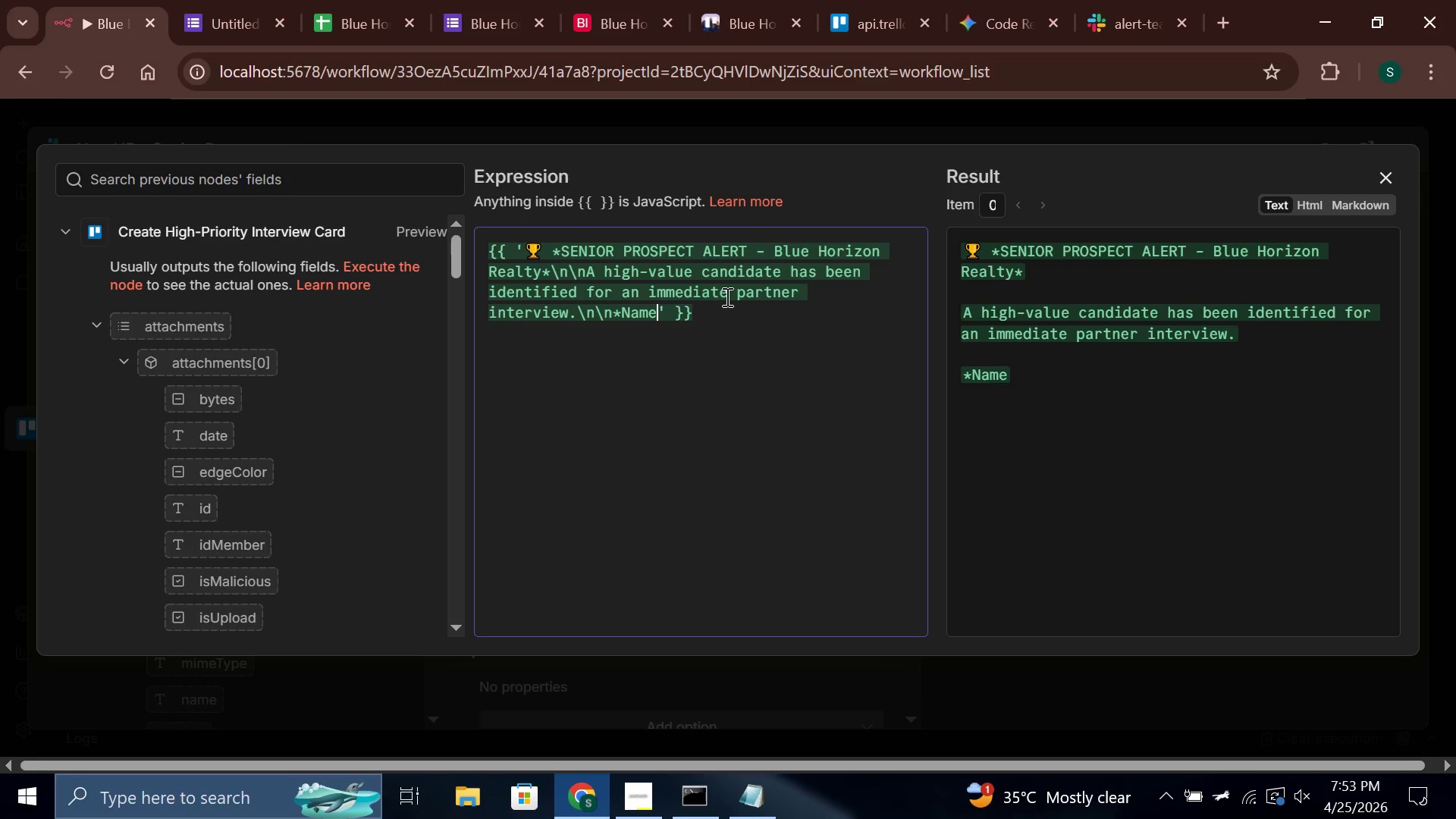 
hold_key(key=ShiftLeft, duration=1.5)
 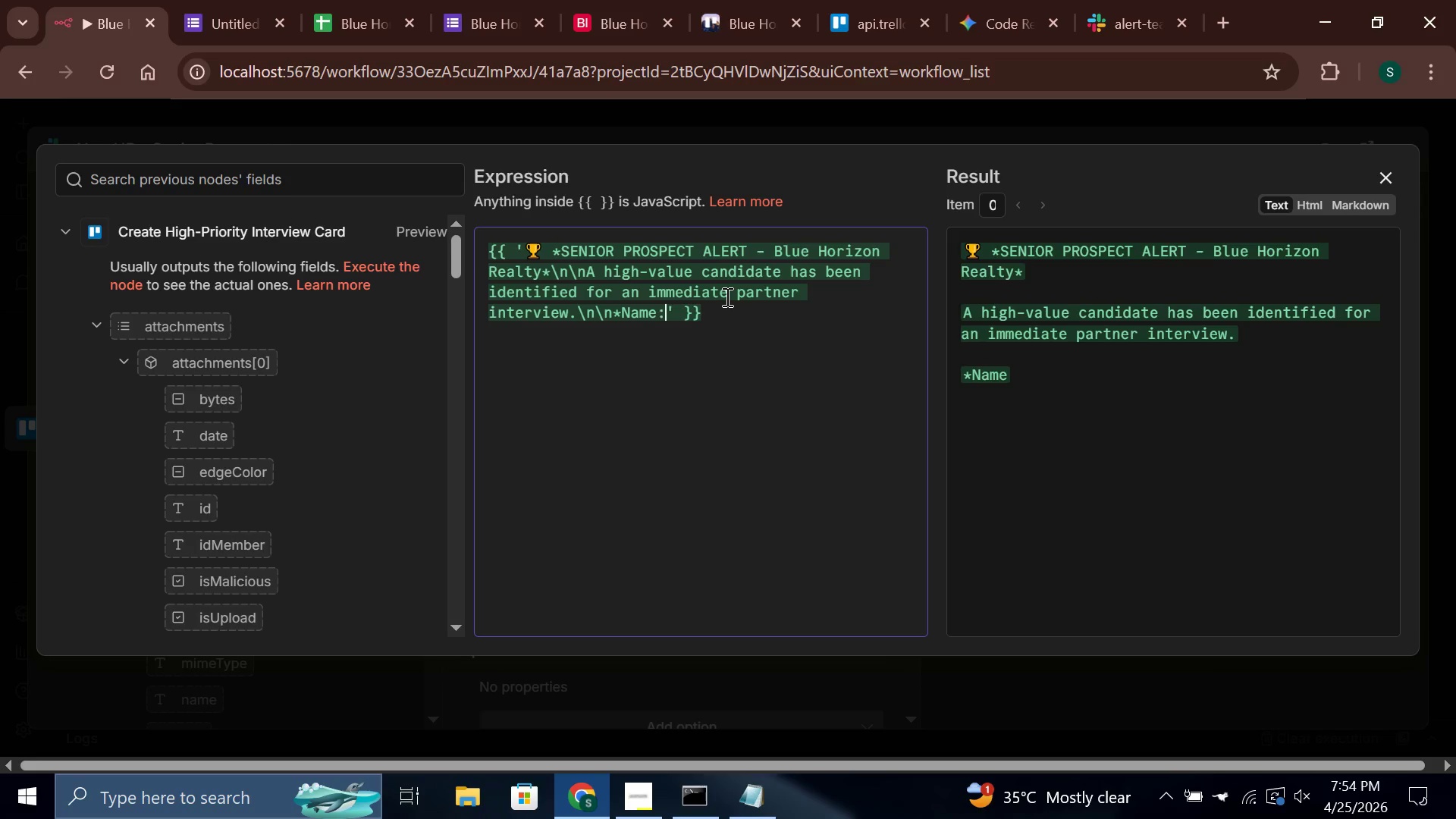 
type(:* ' + $json)
 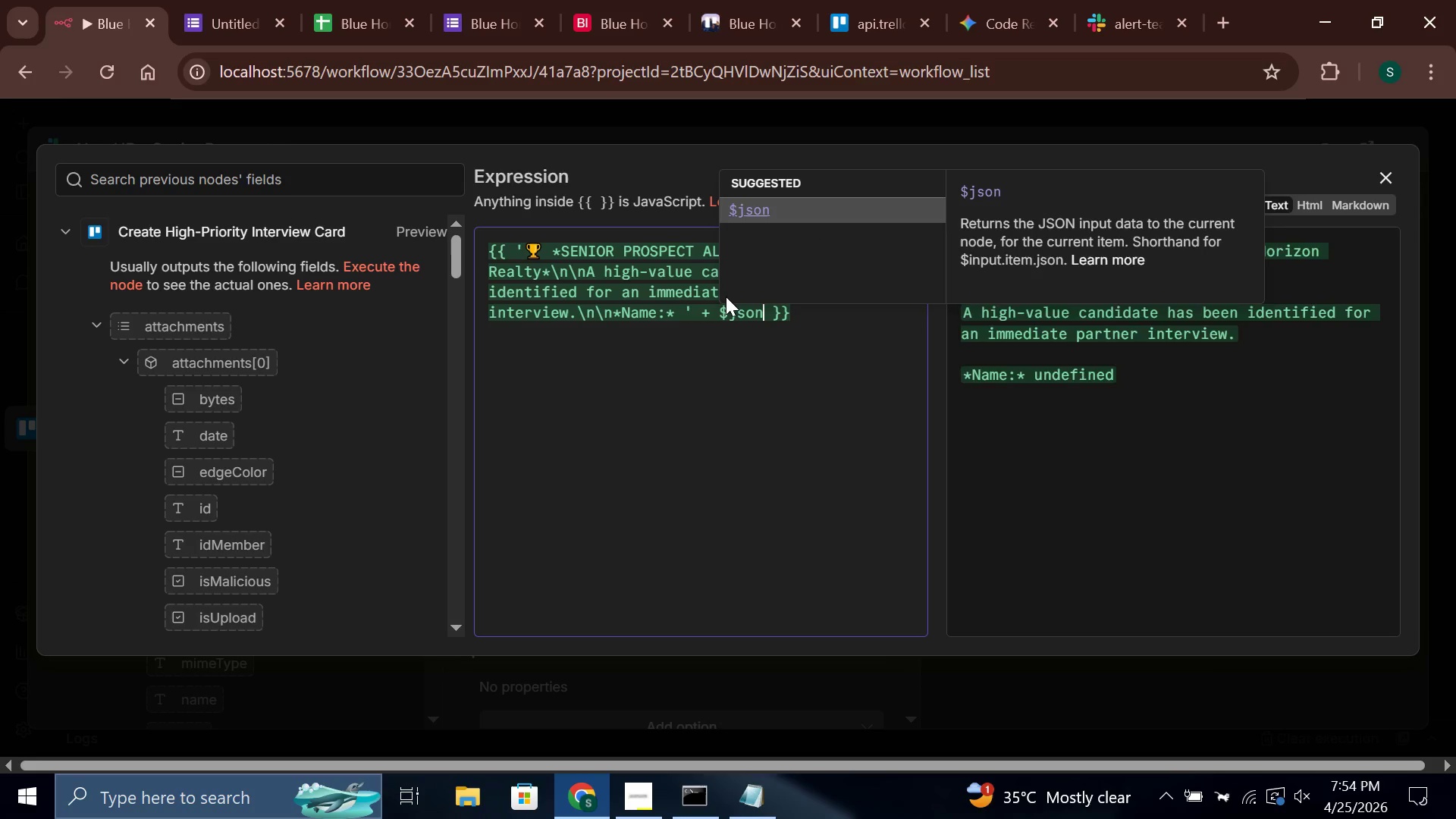 
type(.formattedName + '\n)
 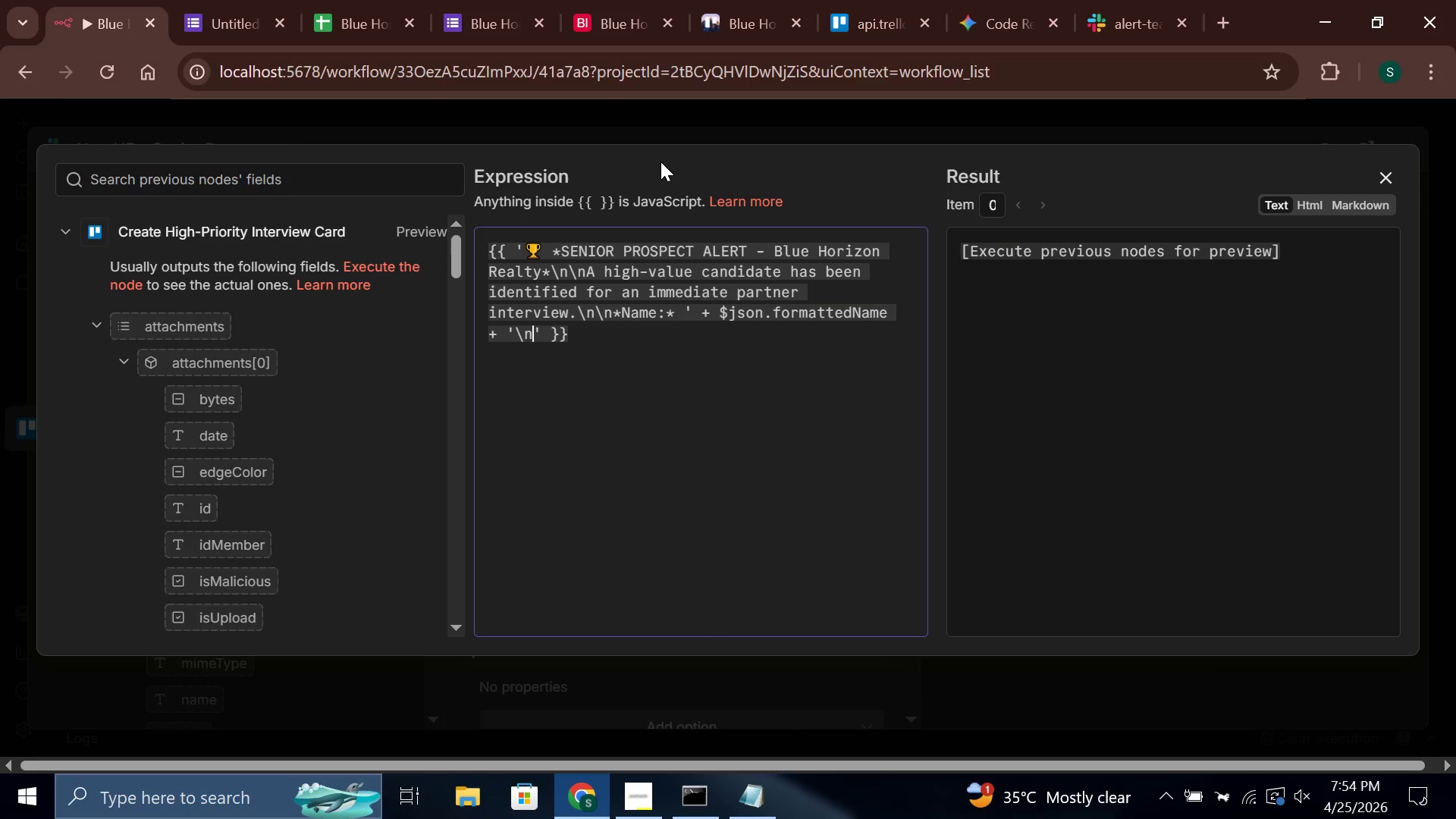 
hold_key(key=ShiftLeft, duration=1.52)
 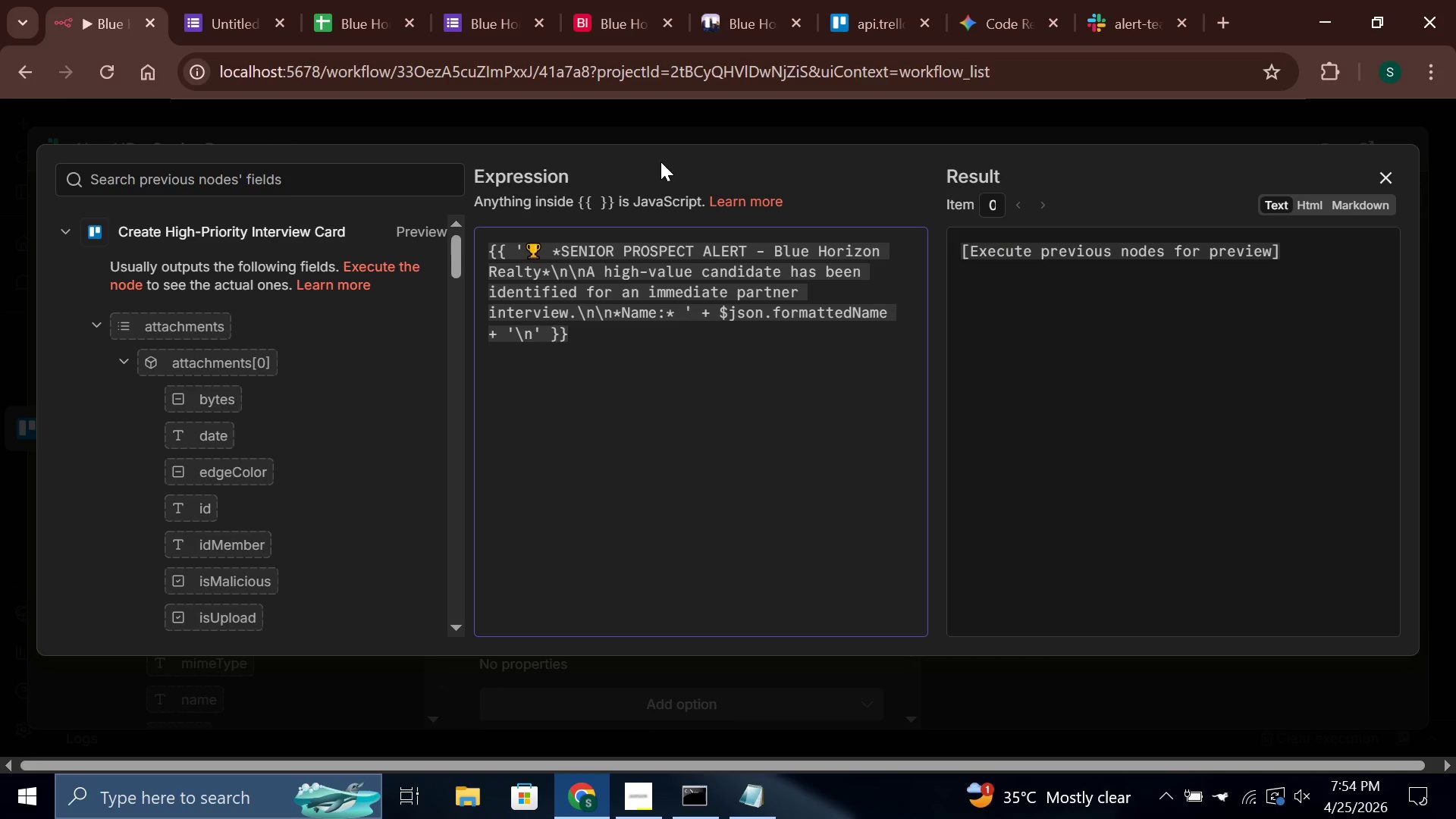 
type(*Email:* )
 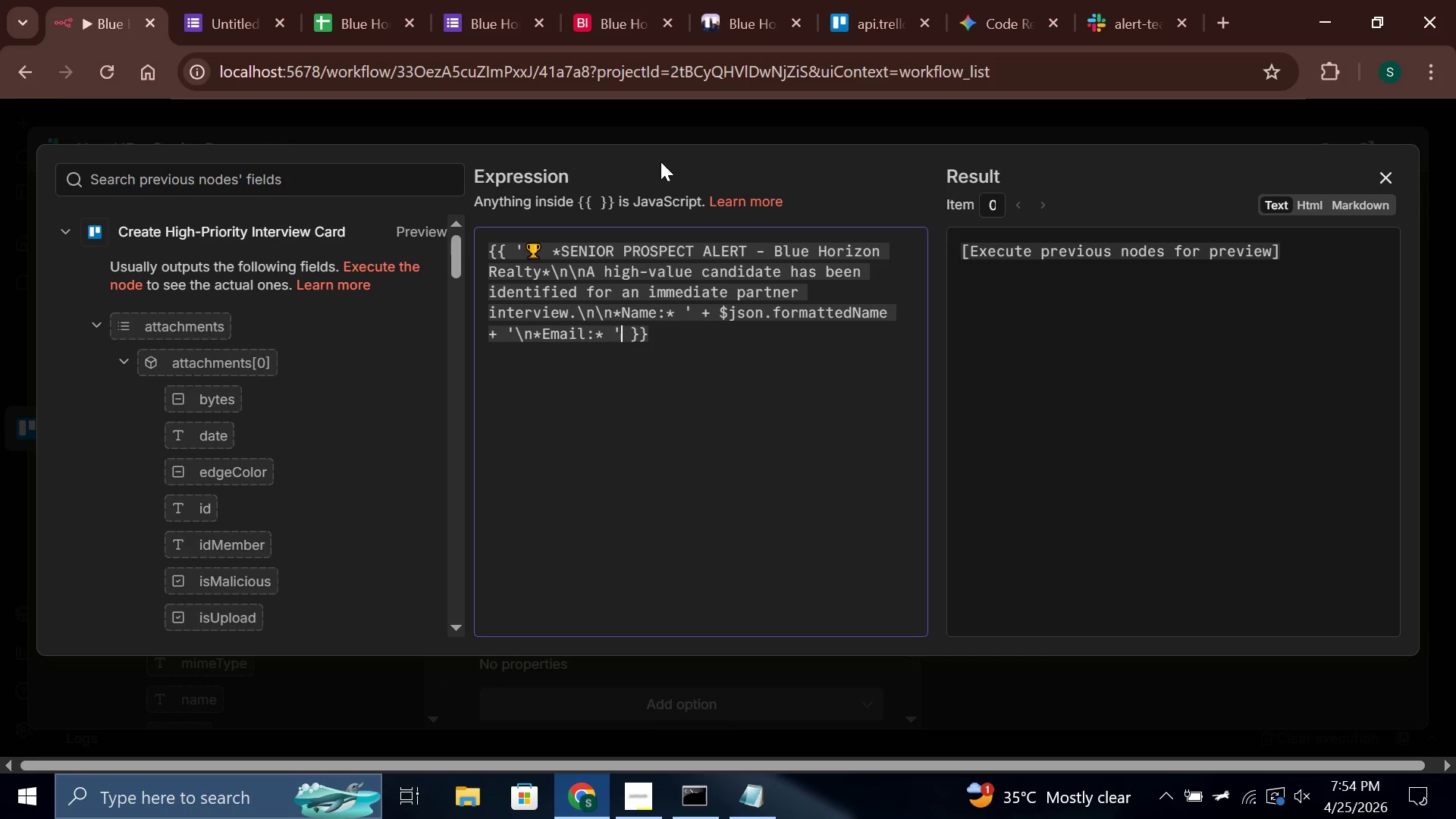 
 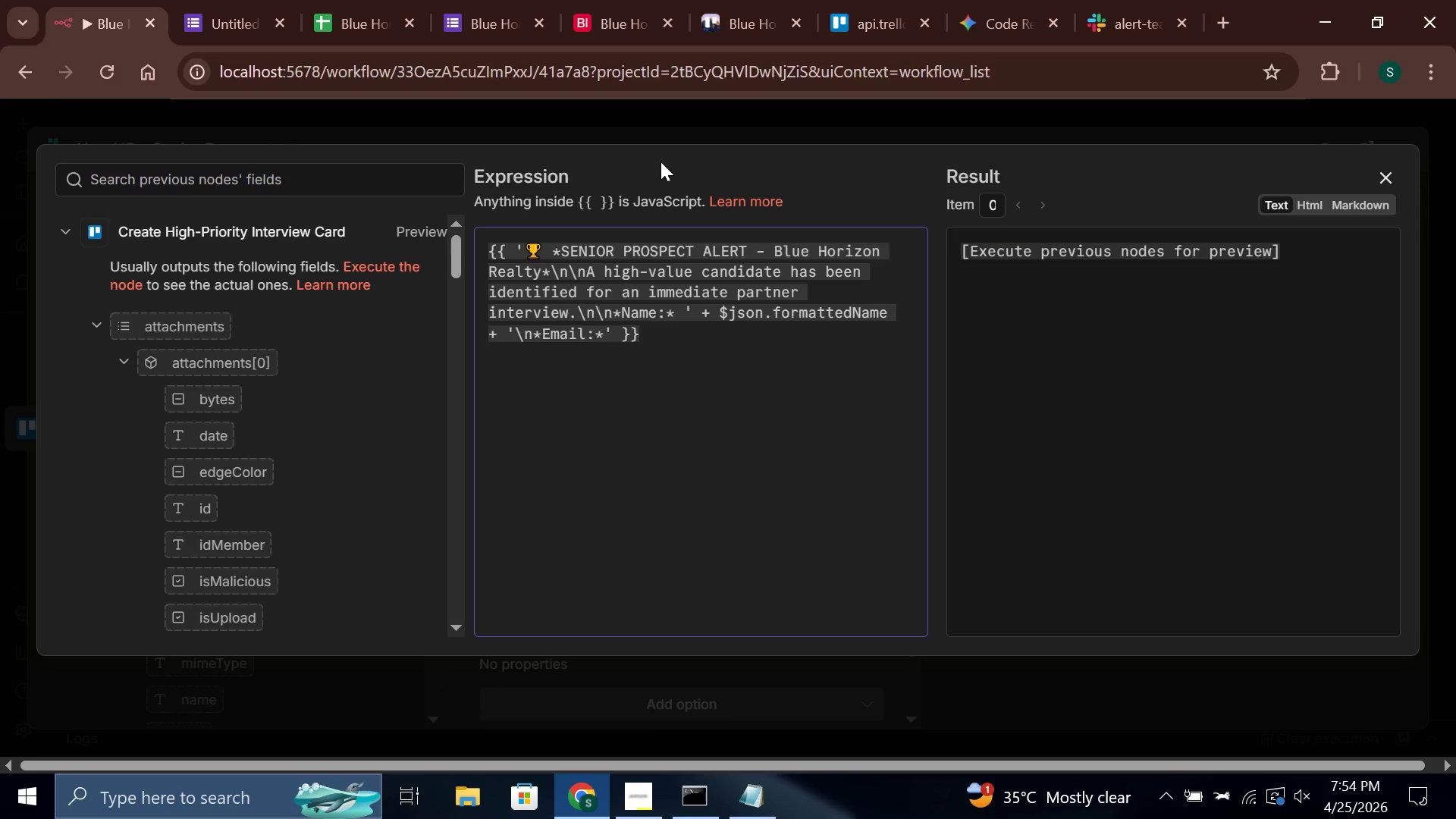 
key(ArrowRight)
 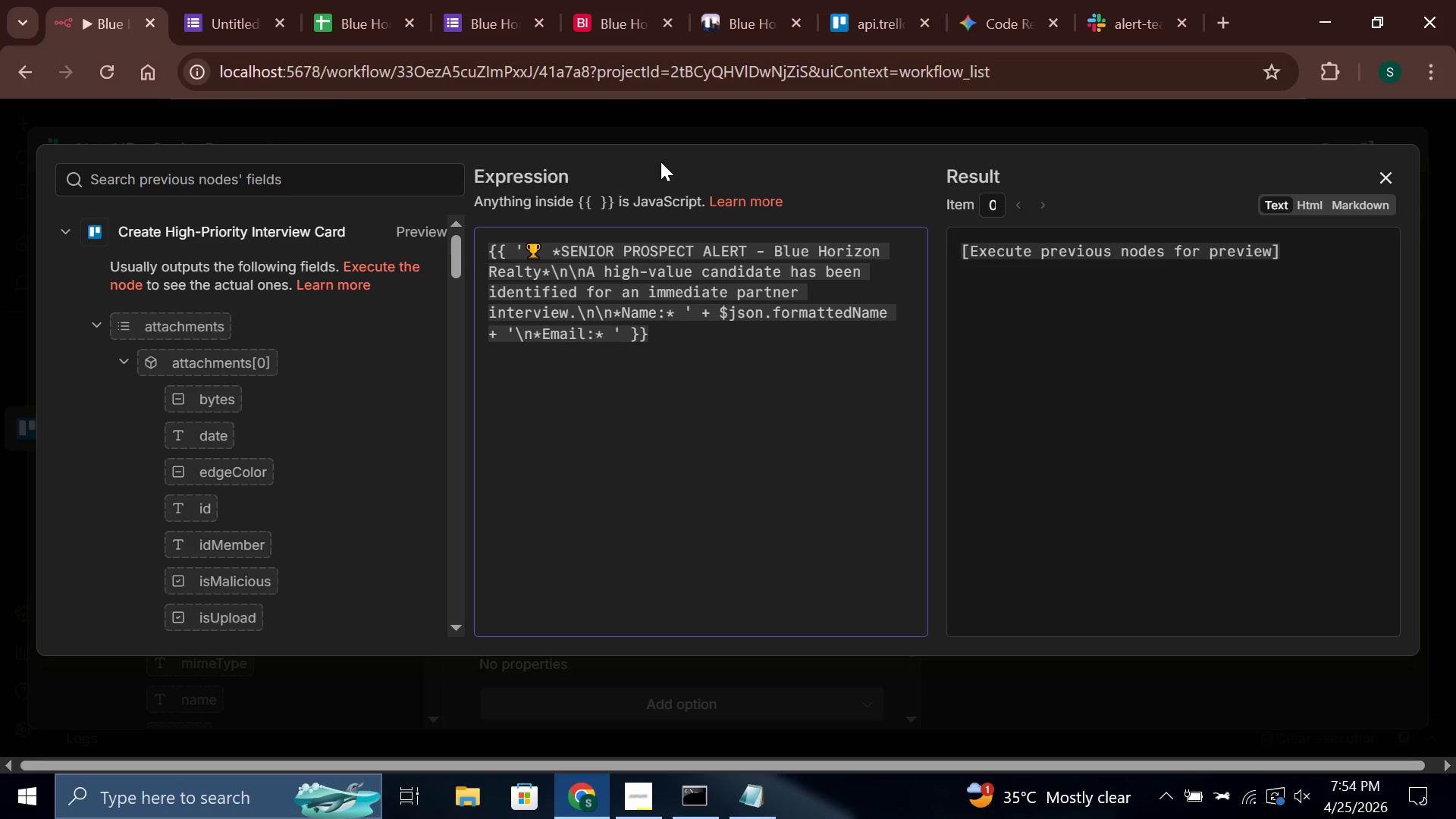 
type( + $json.email + )
 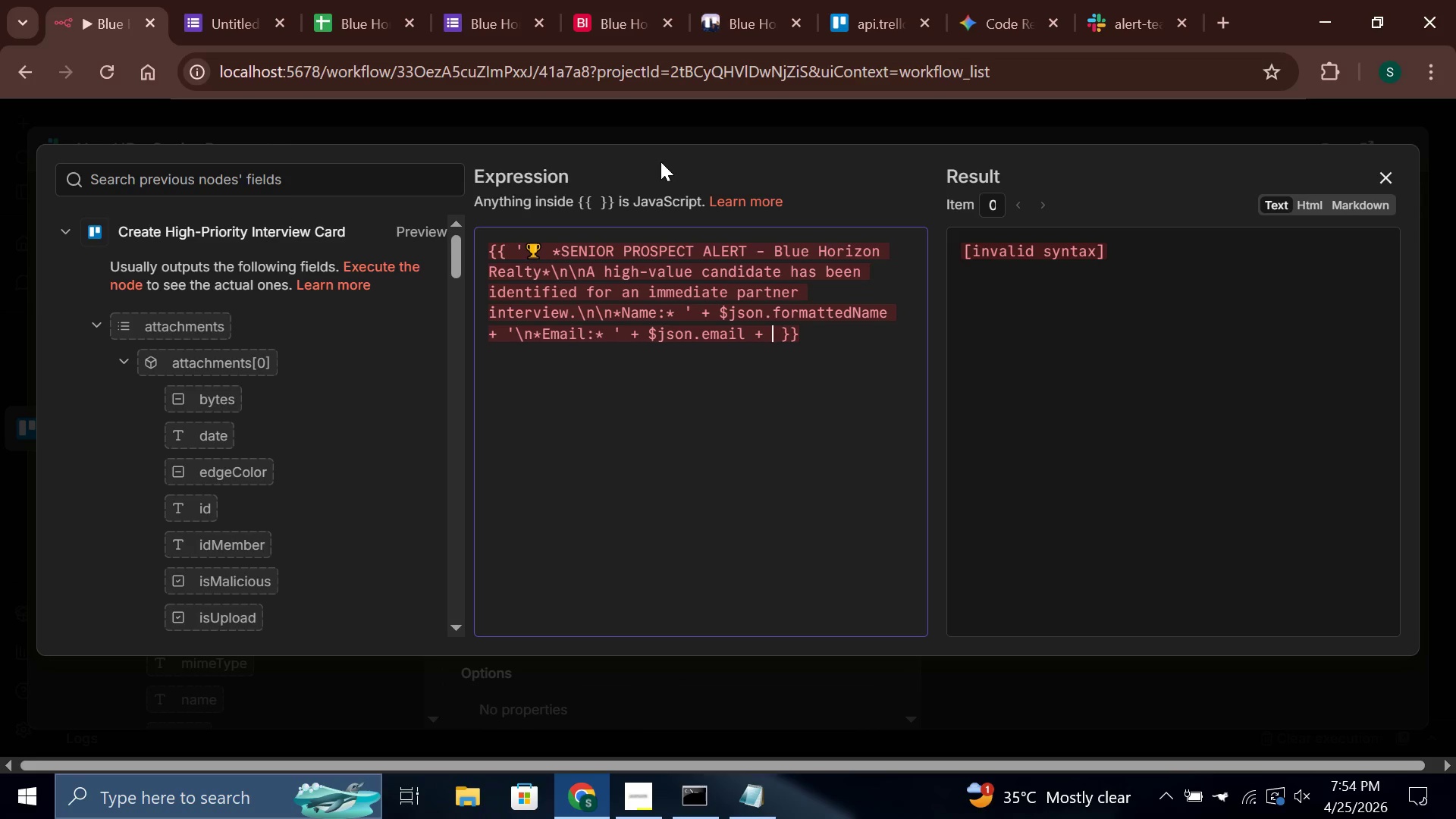 
type('\n*Phone:* )
 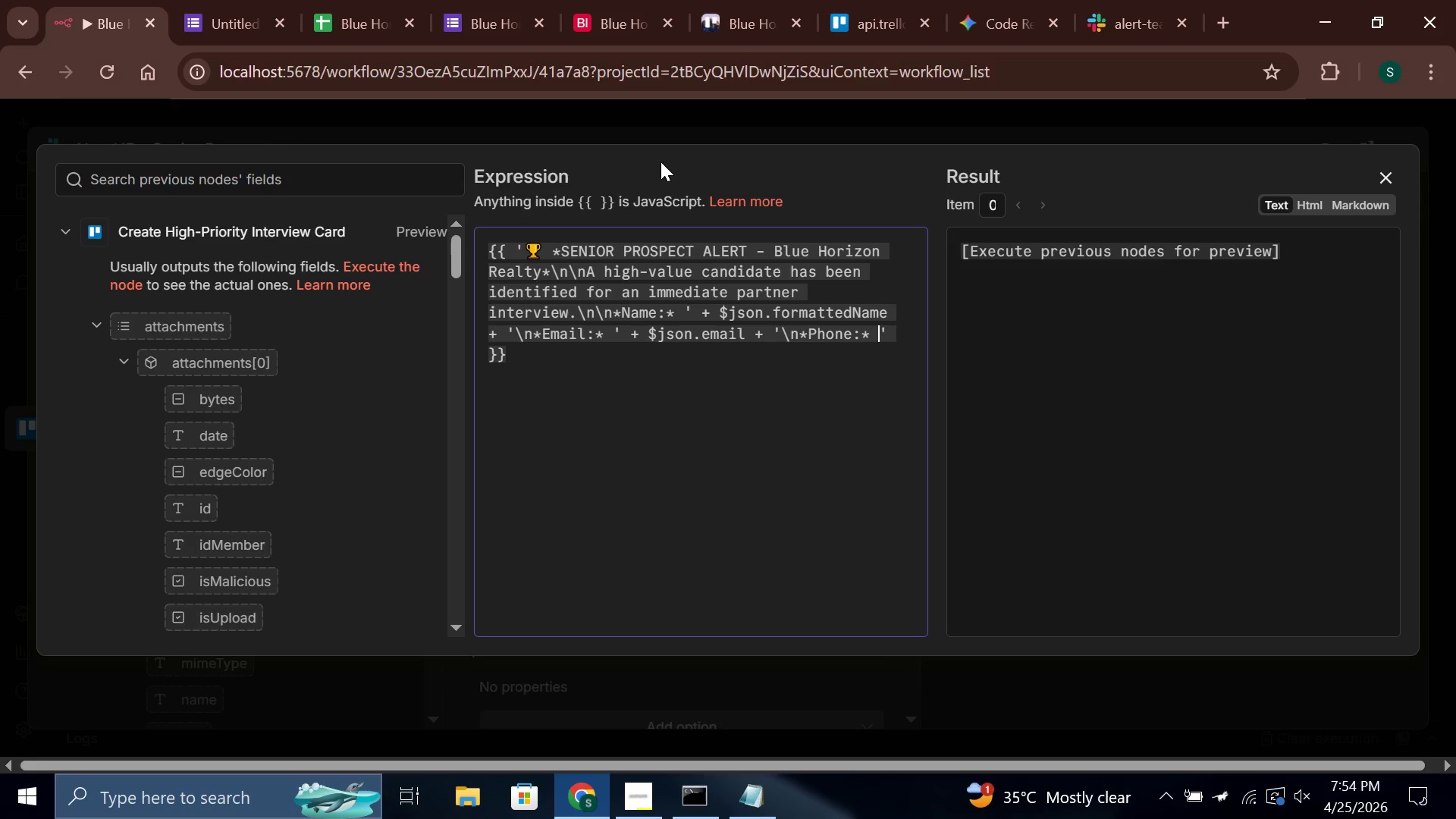 
key(ArrowRight)
 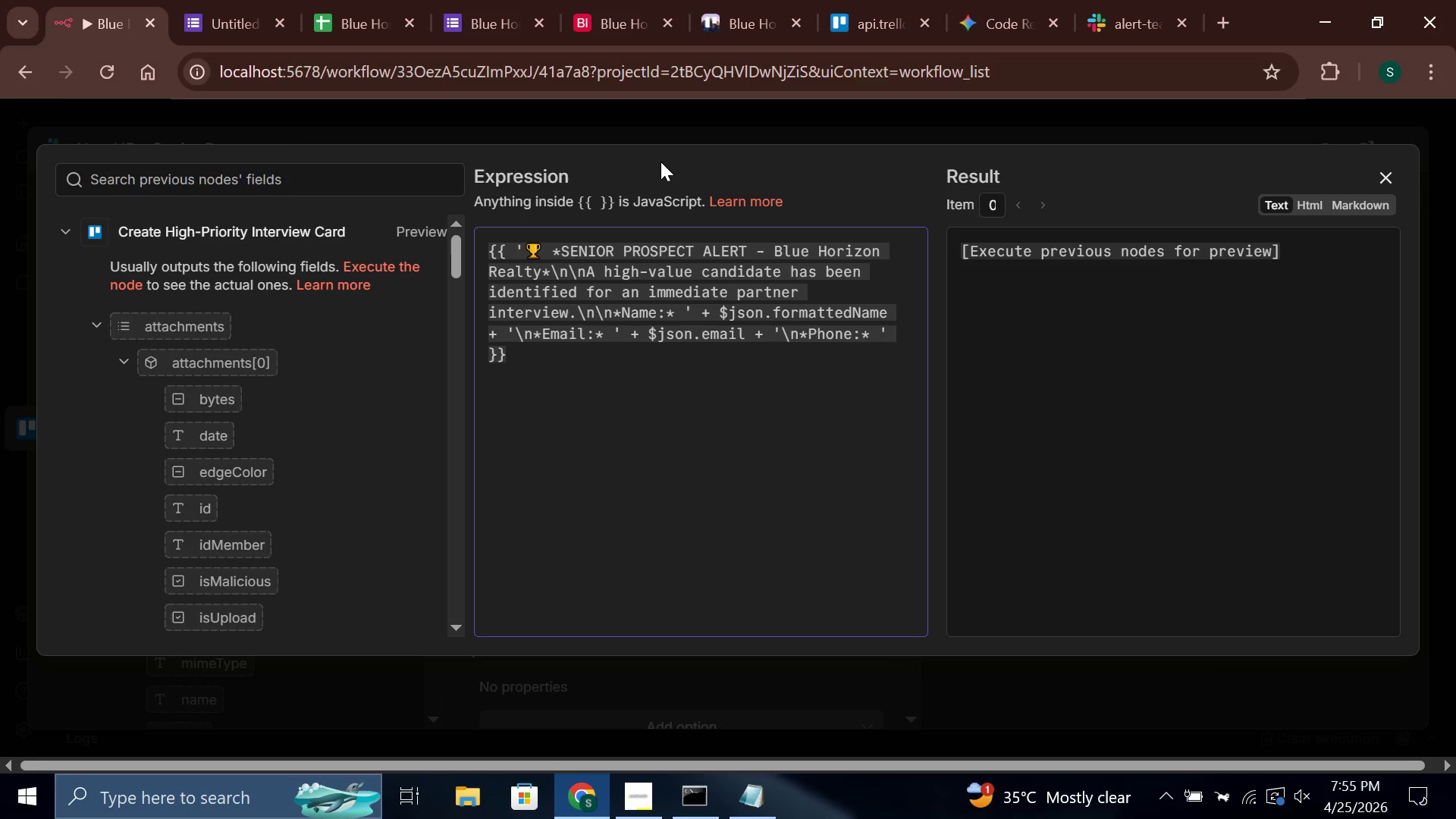 
type( + $json.formattedPhone)
 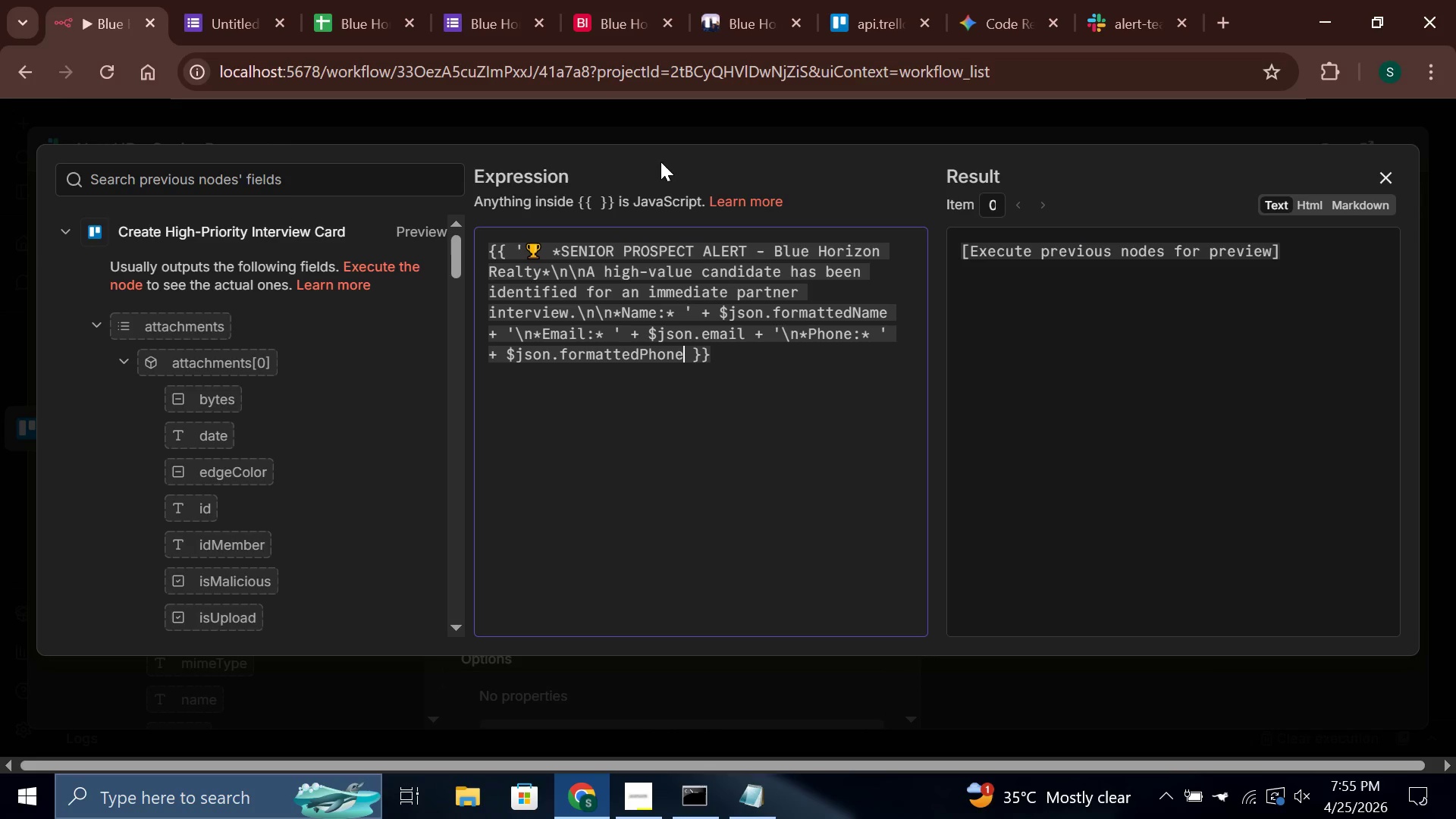 
wait(30.56)
 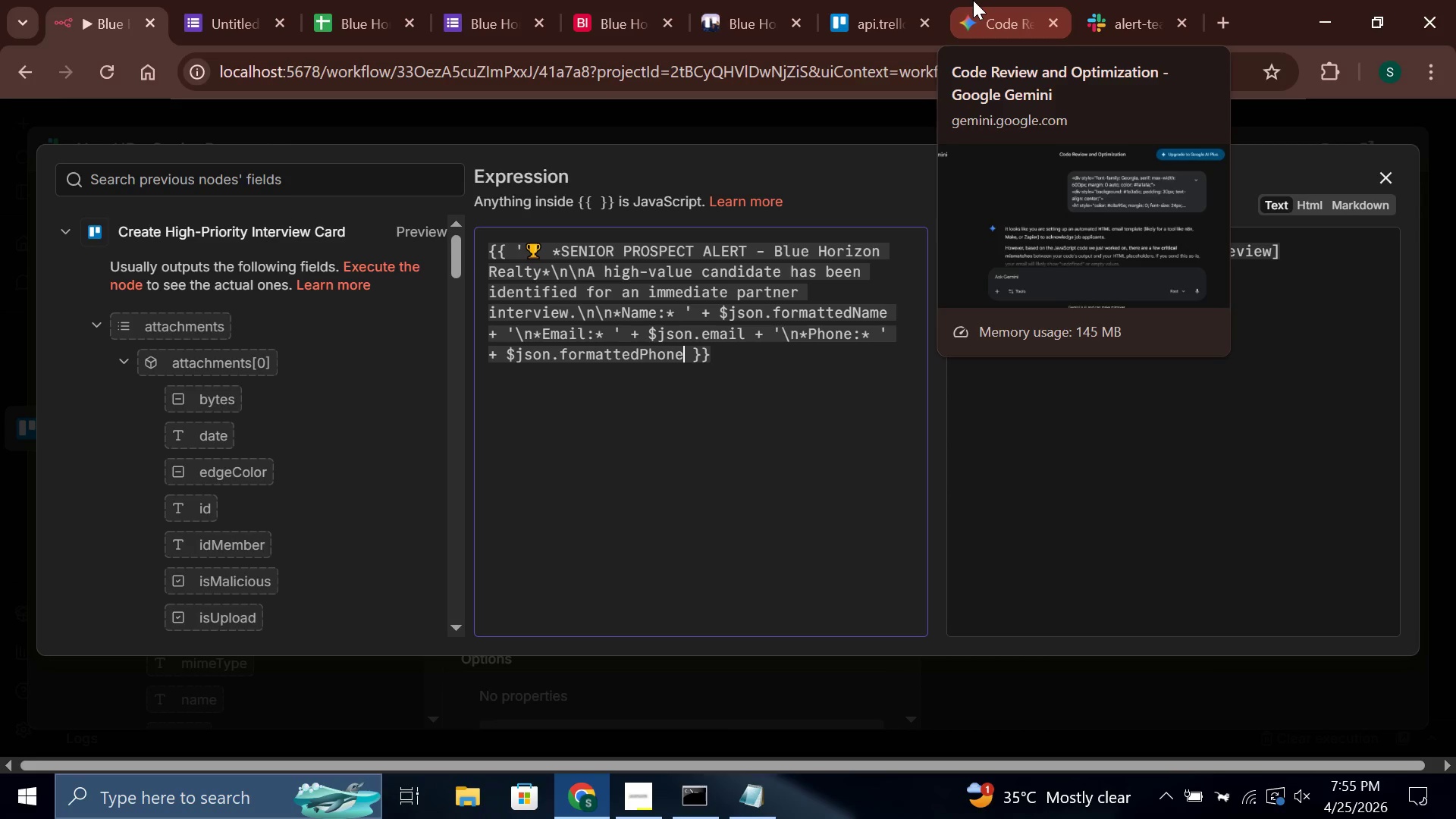 
type( + '\nExperiece:* )
 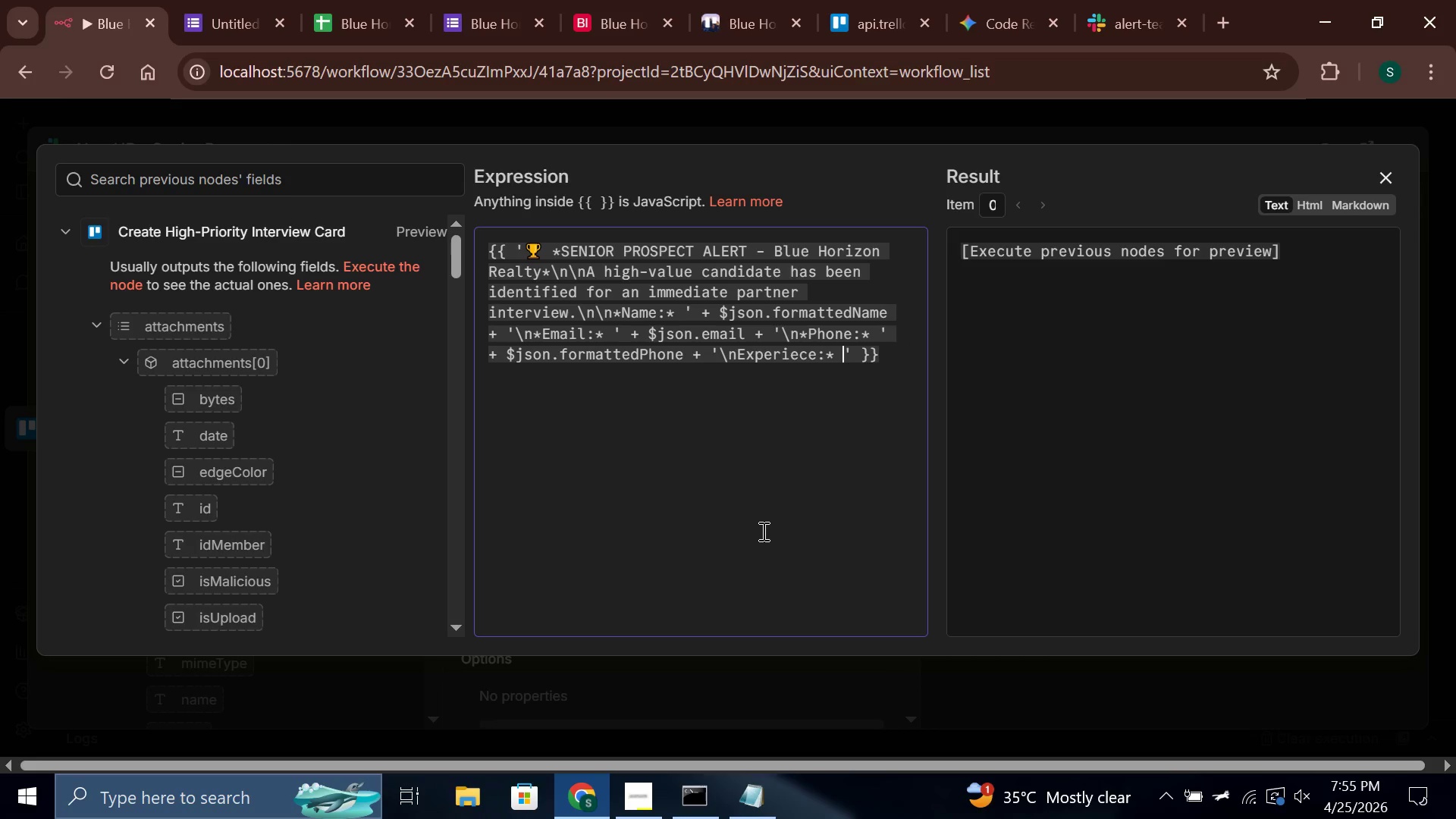 
key(ArrowRight)
 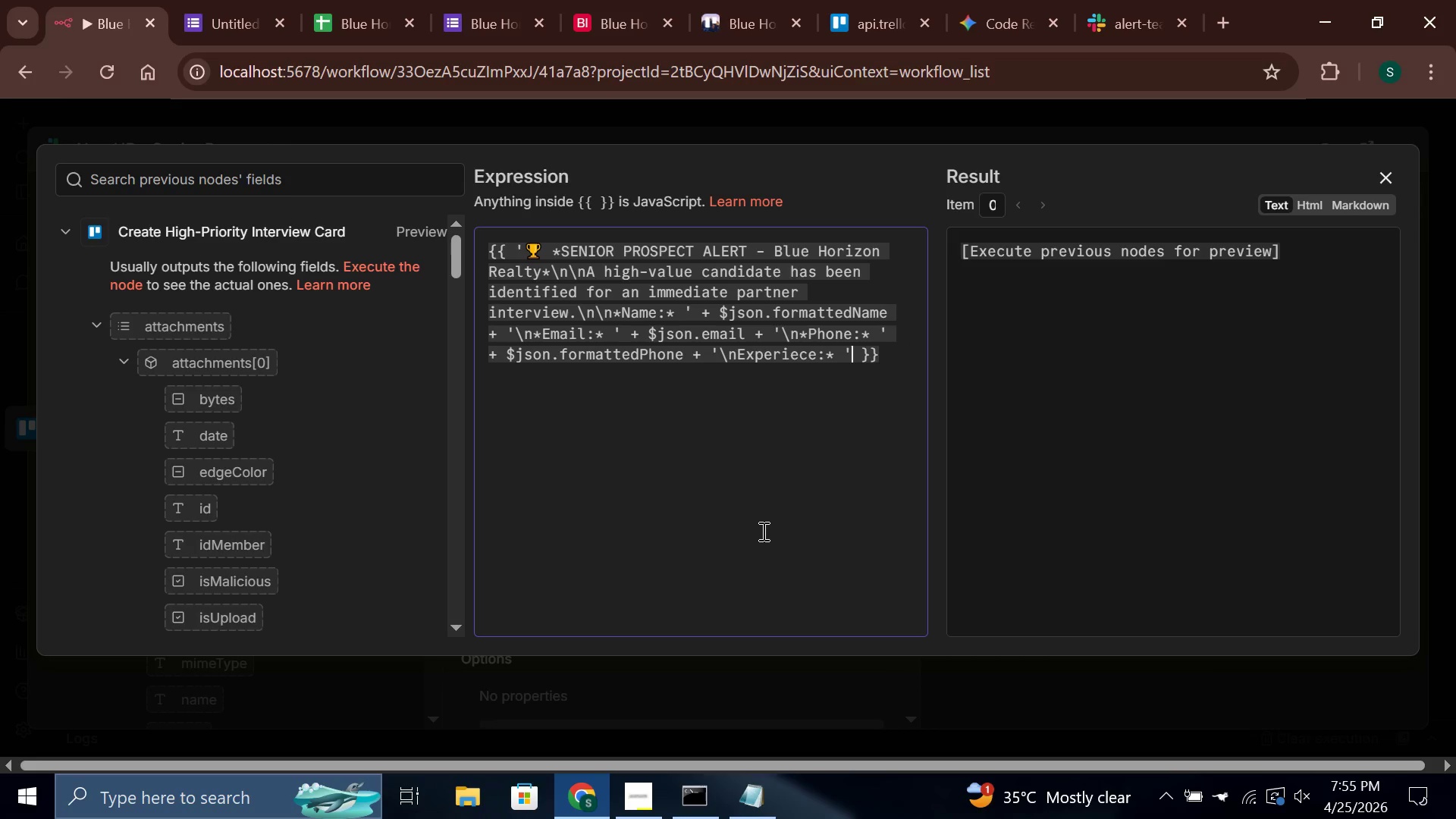 
type( + $json.)
 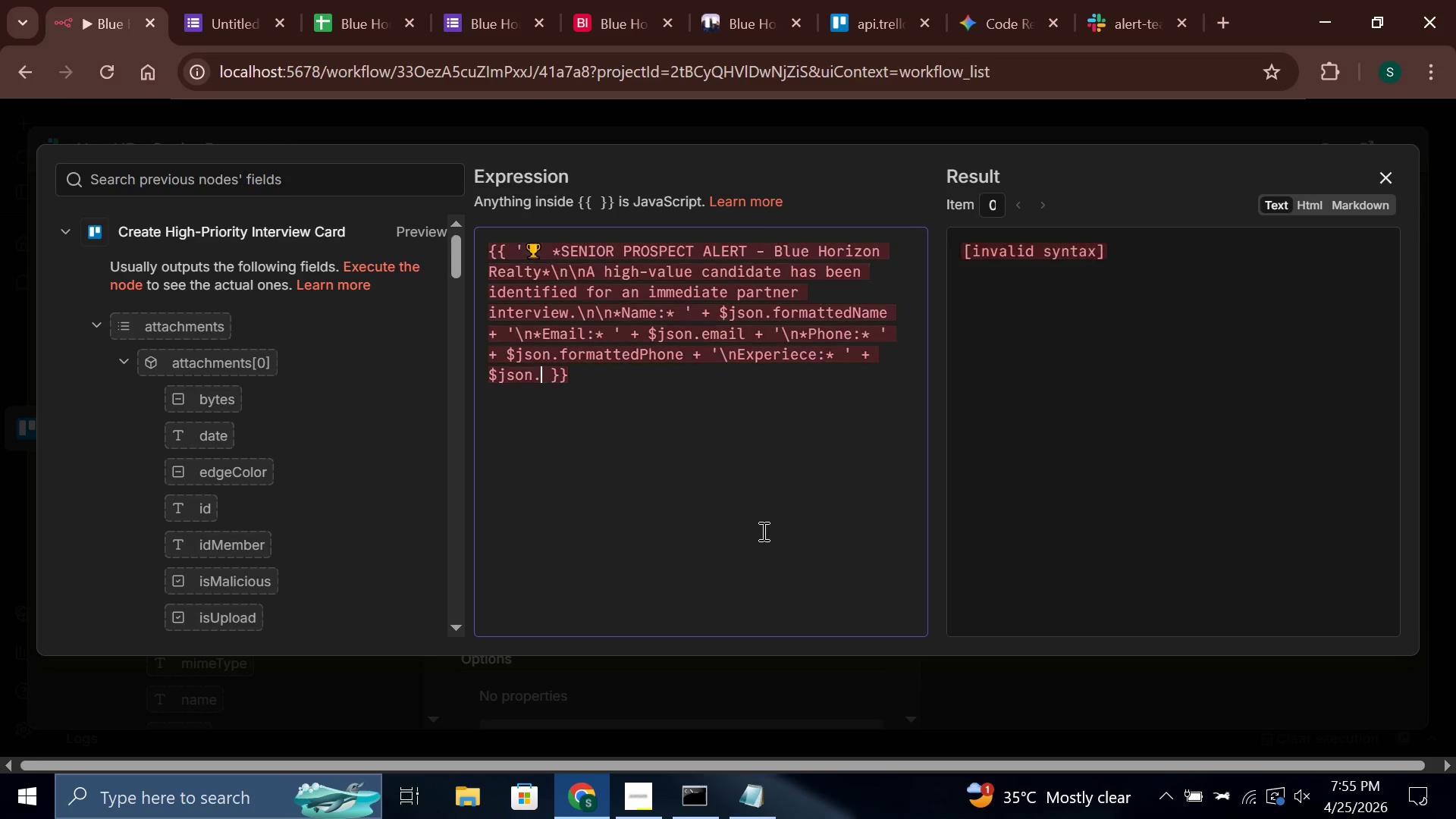 
type(yearsExp + ' years in  + $json.niche + '\n*License Status)
 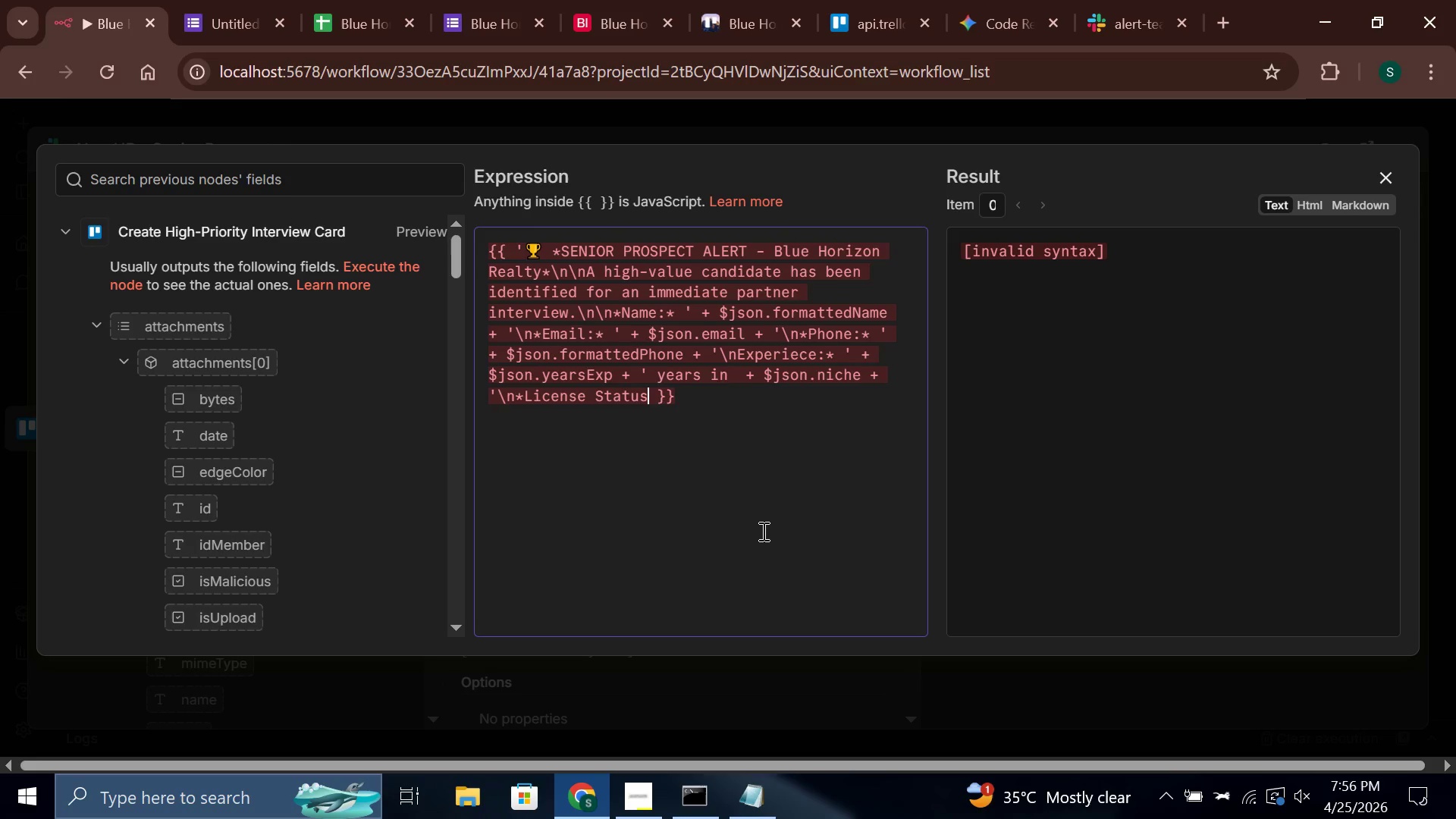 
key(Shift+Semicolon)
 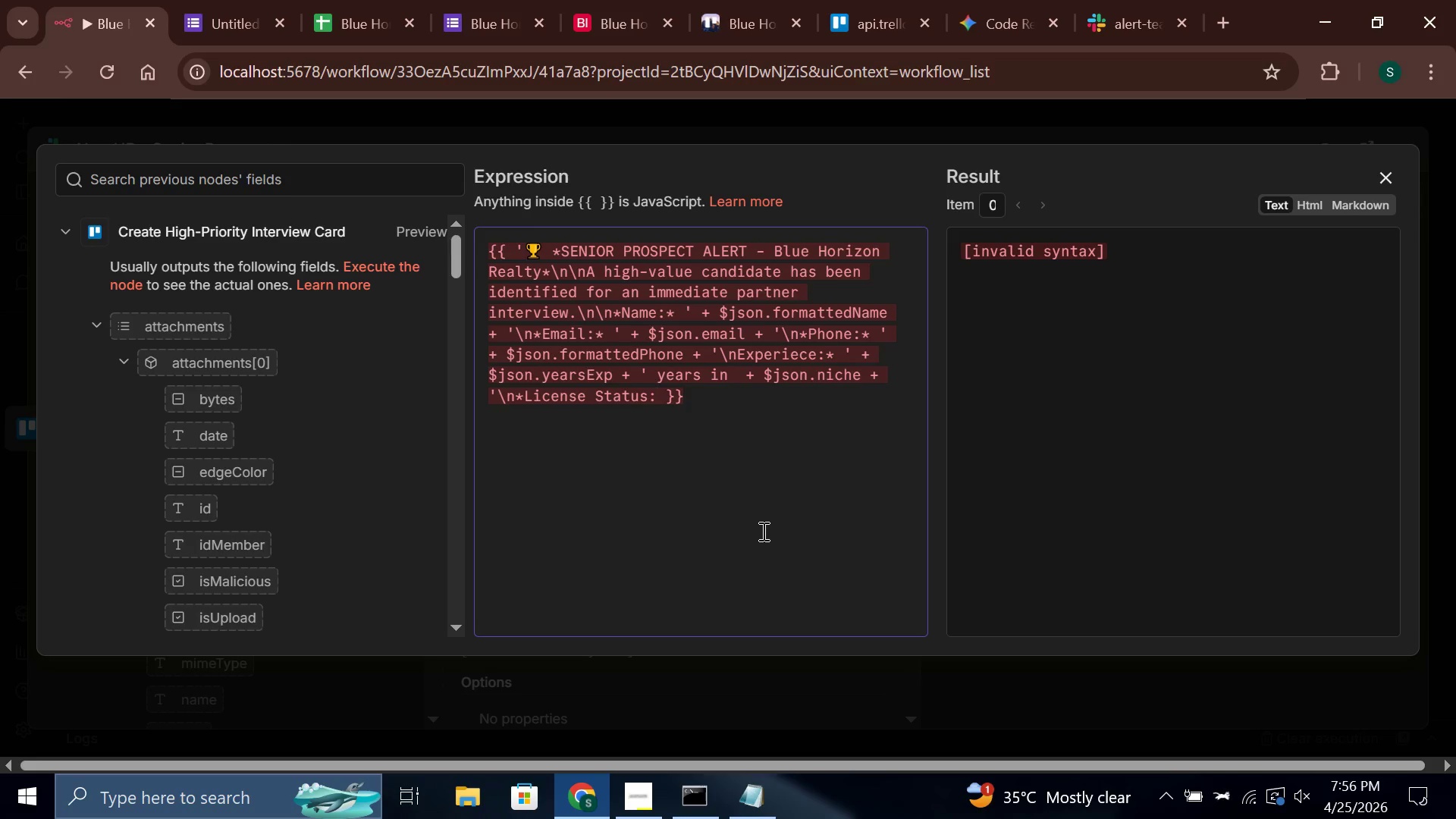 
key(Shift+8)
 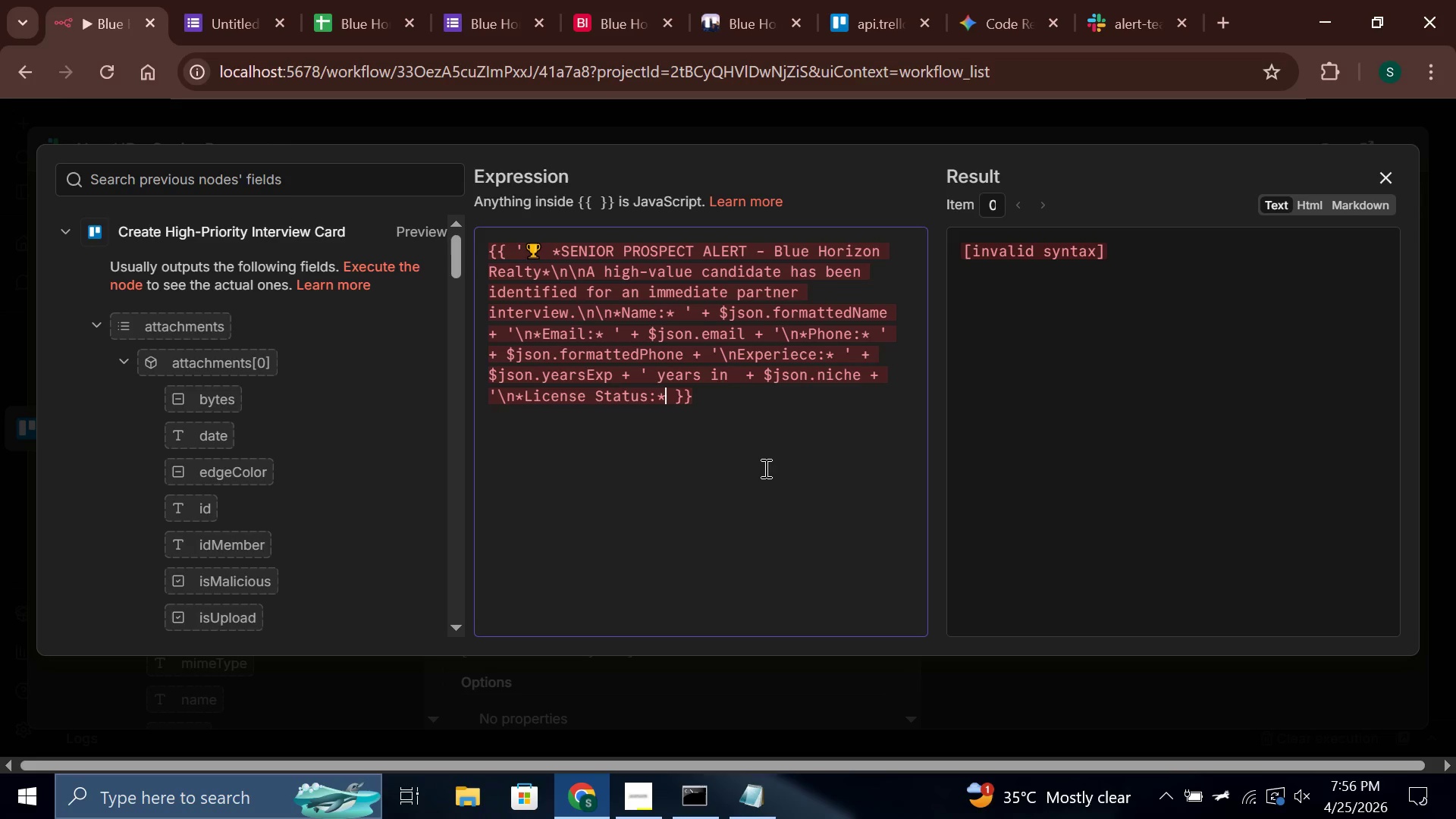 
wait(11.44)
 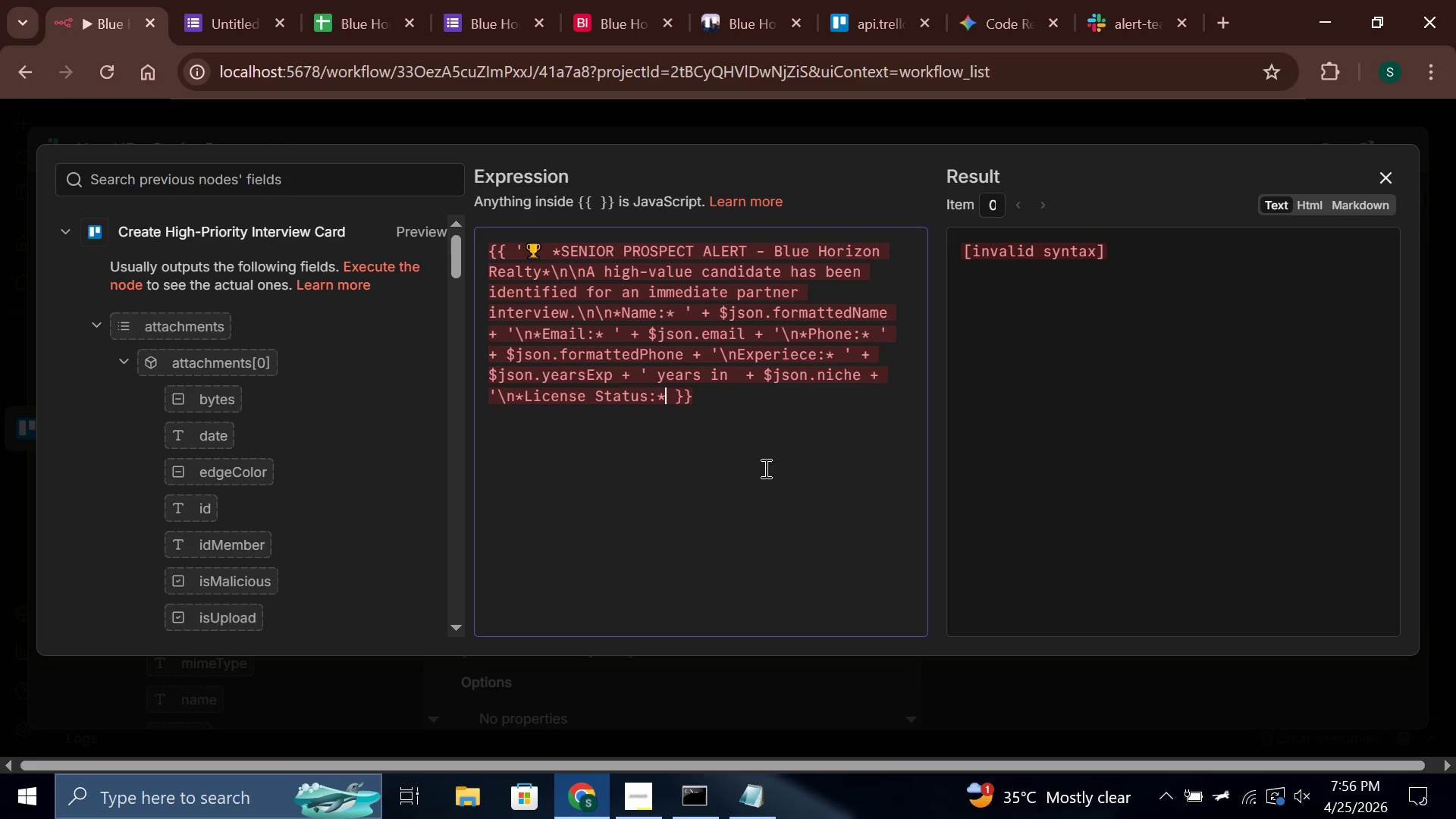 
left_click([736, 376])
 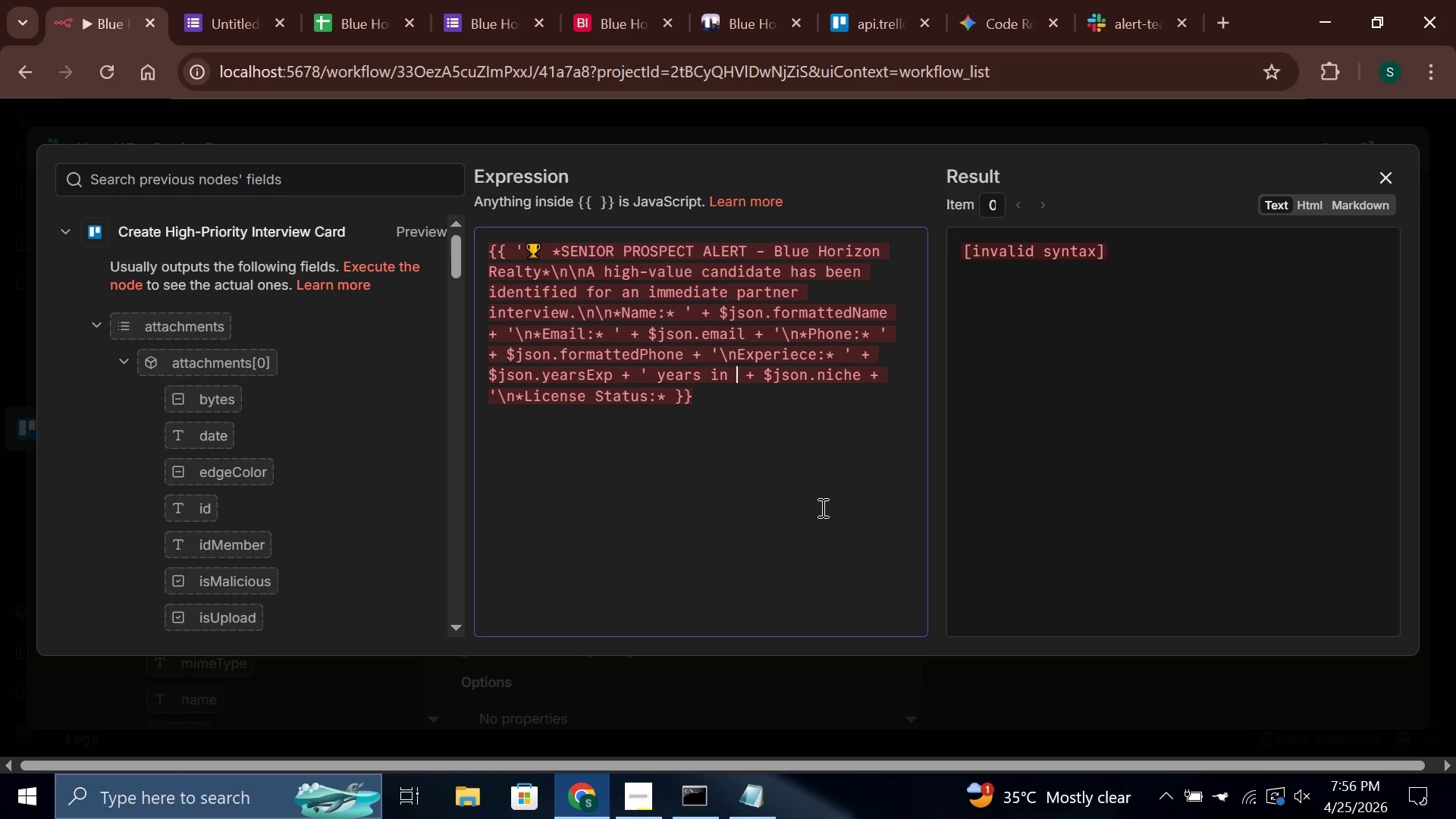 
key(Quote)
 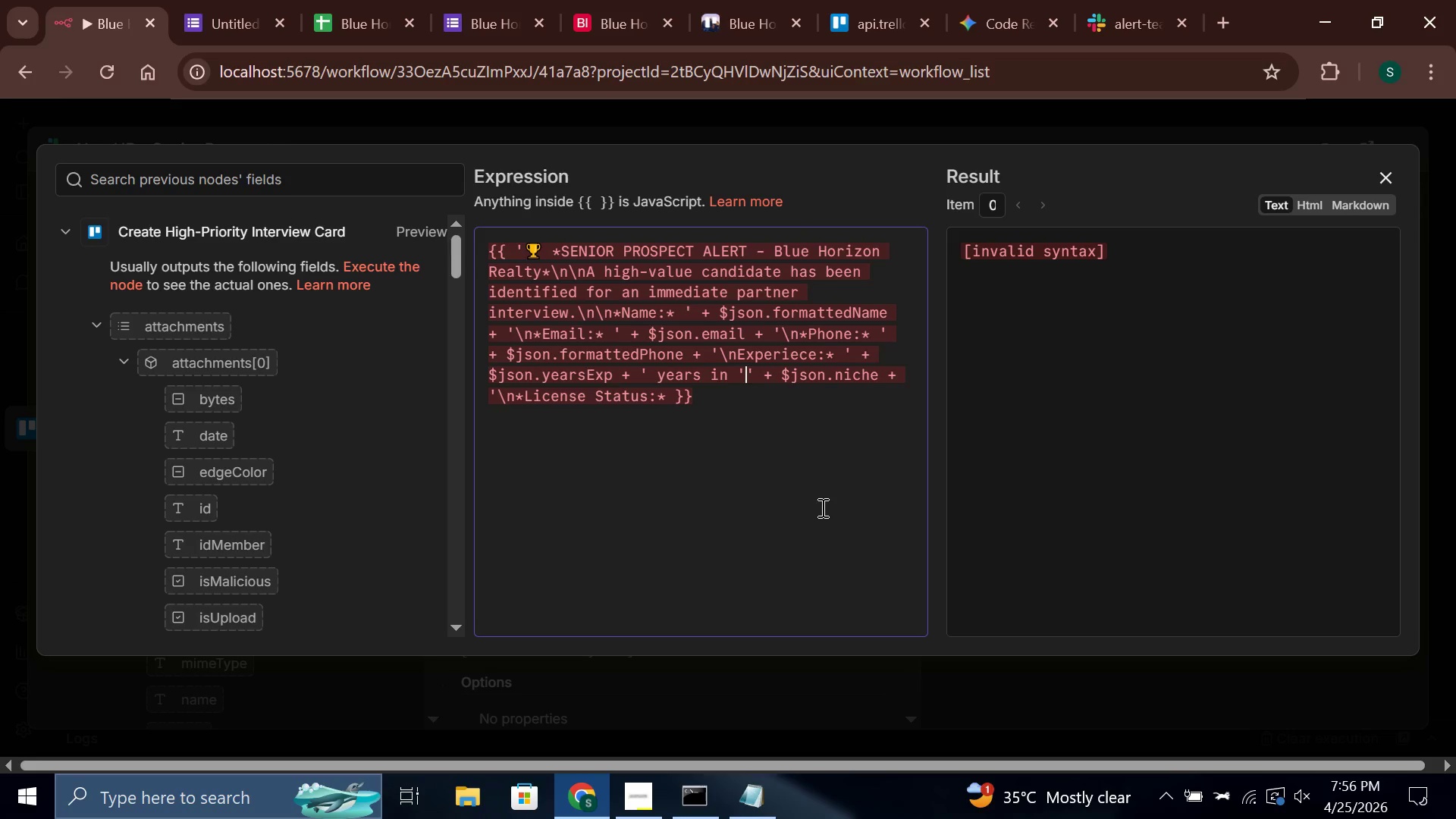 
key(ArrowRight)
 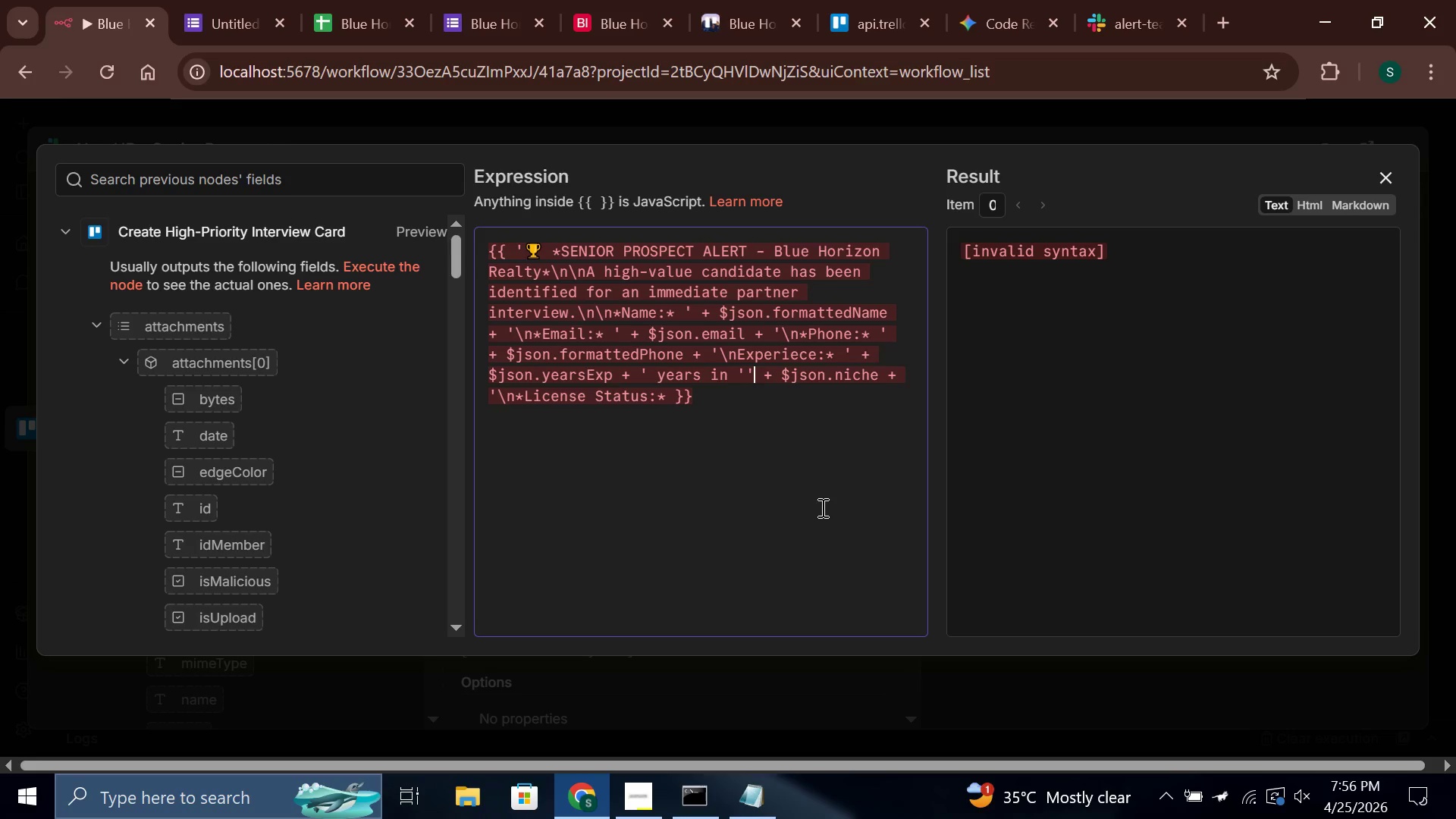 
key(Backspace)
 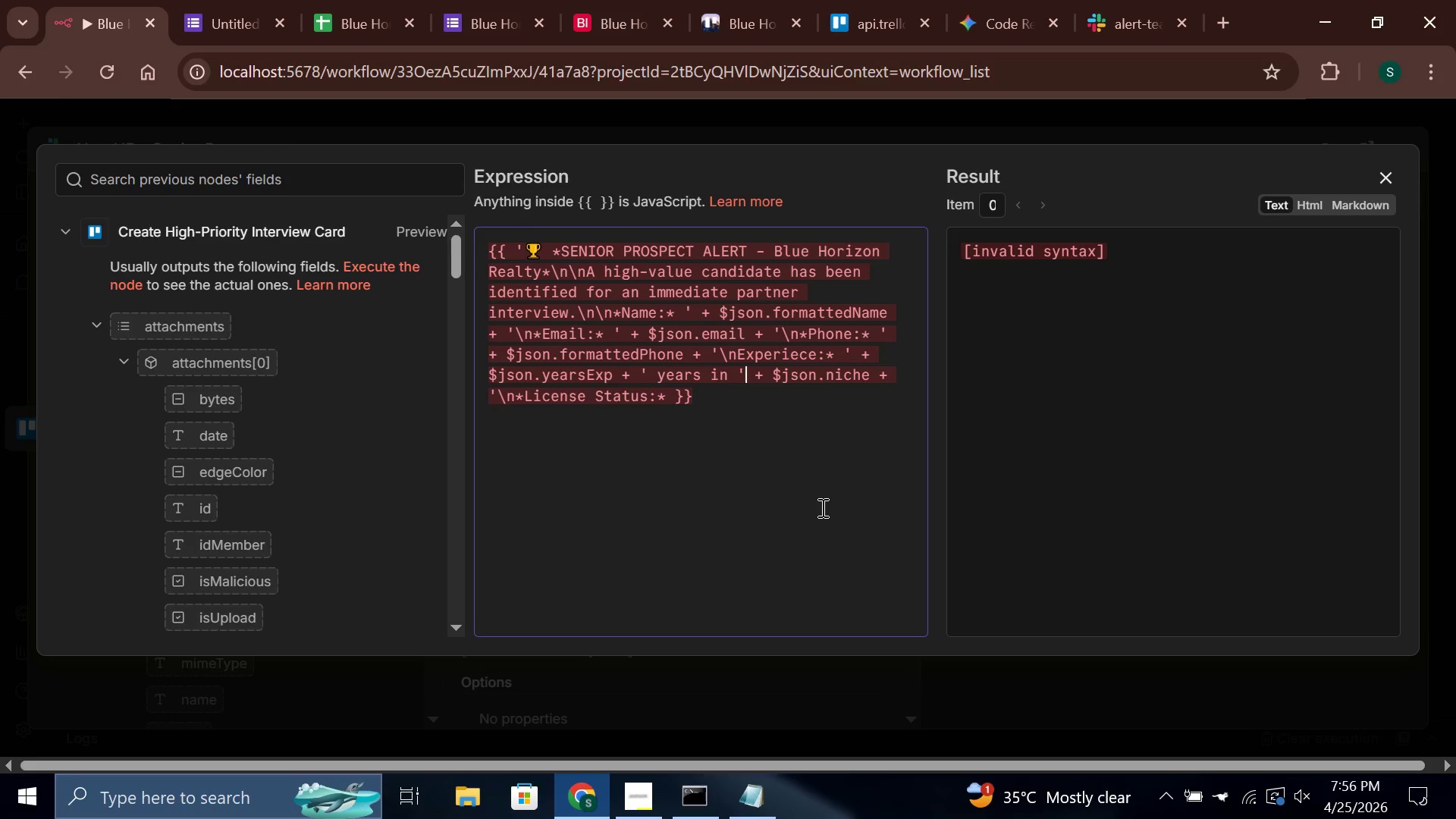 
wait(8.67)
 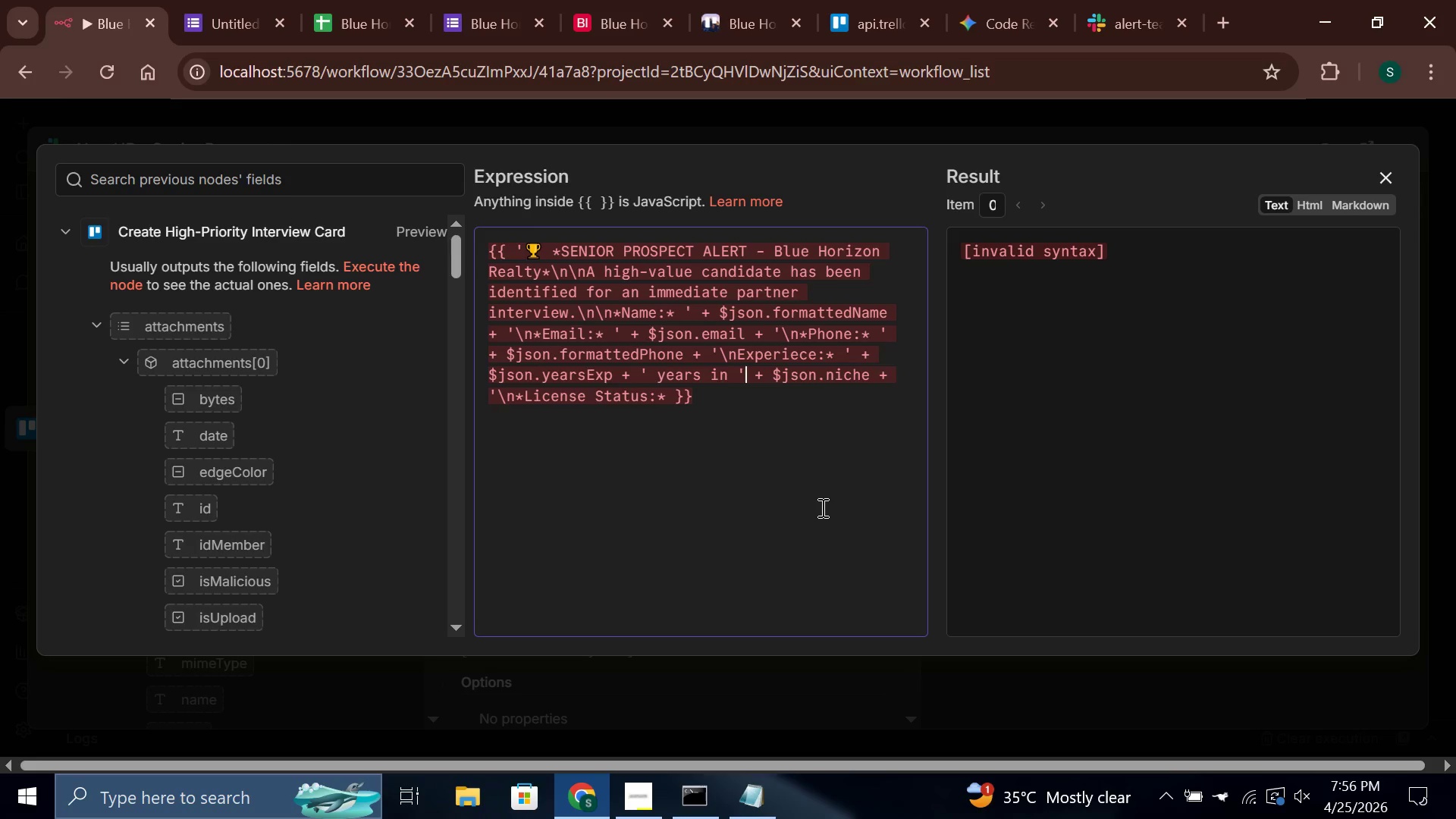 
left_click([677, 394])
 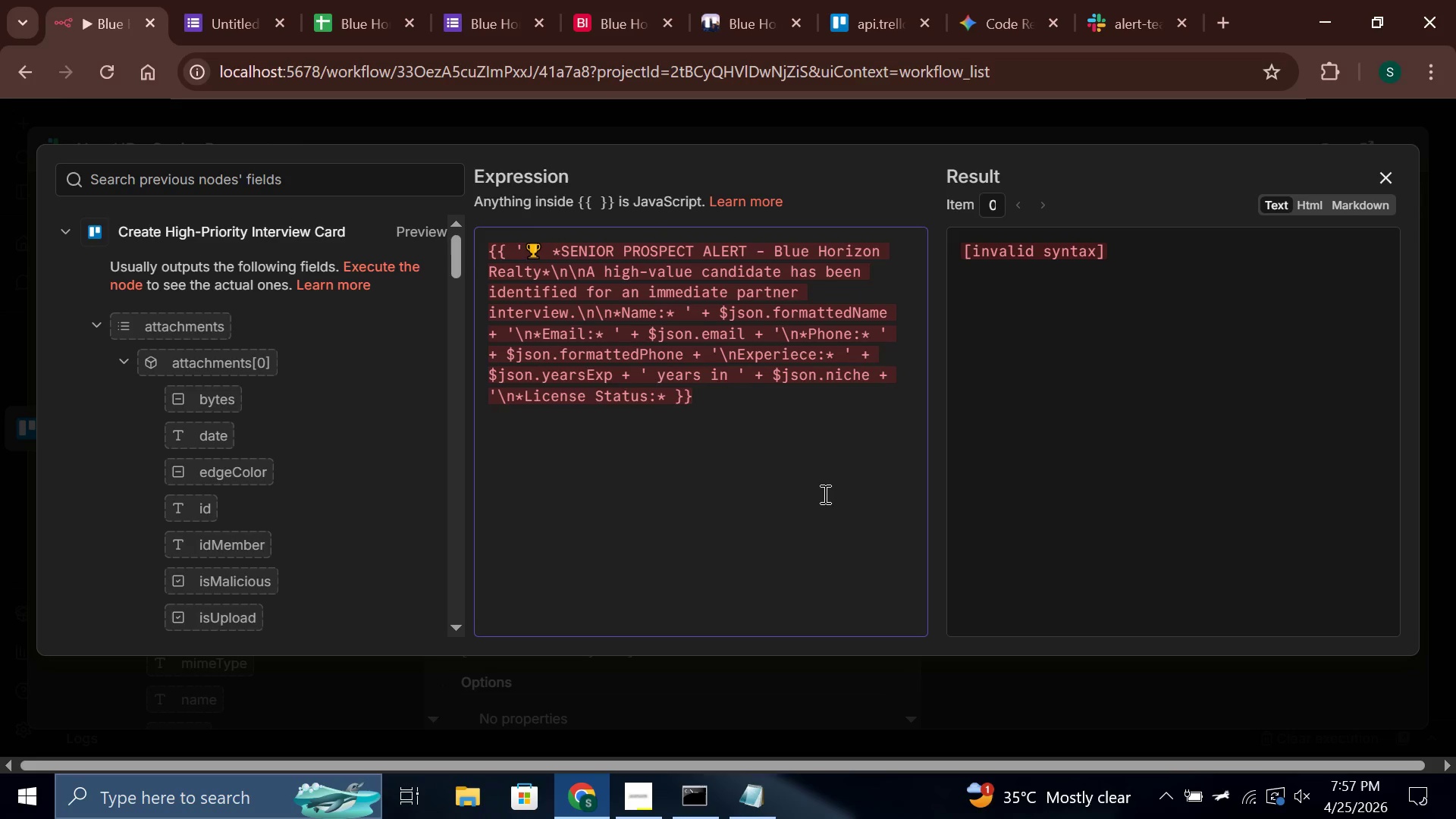 
wait(8.11)
 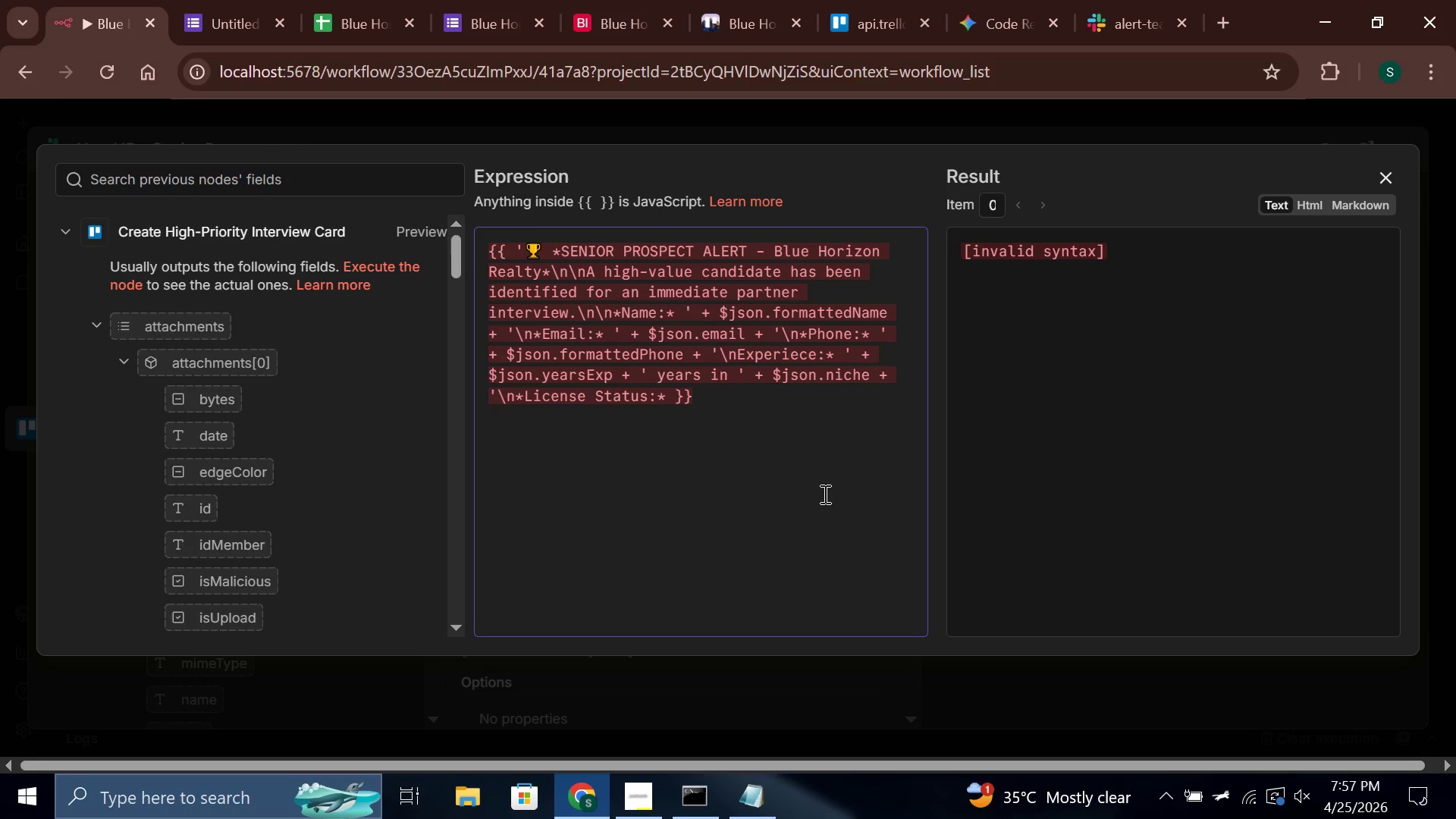 
key(ArrowLeft)
 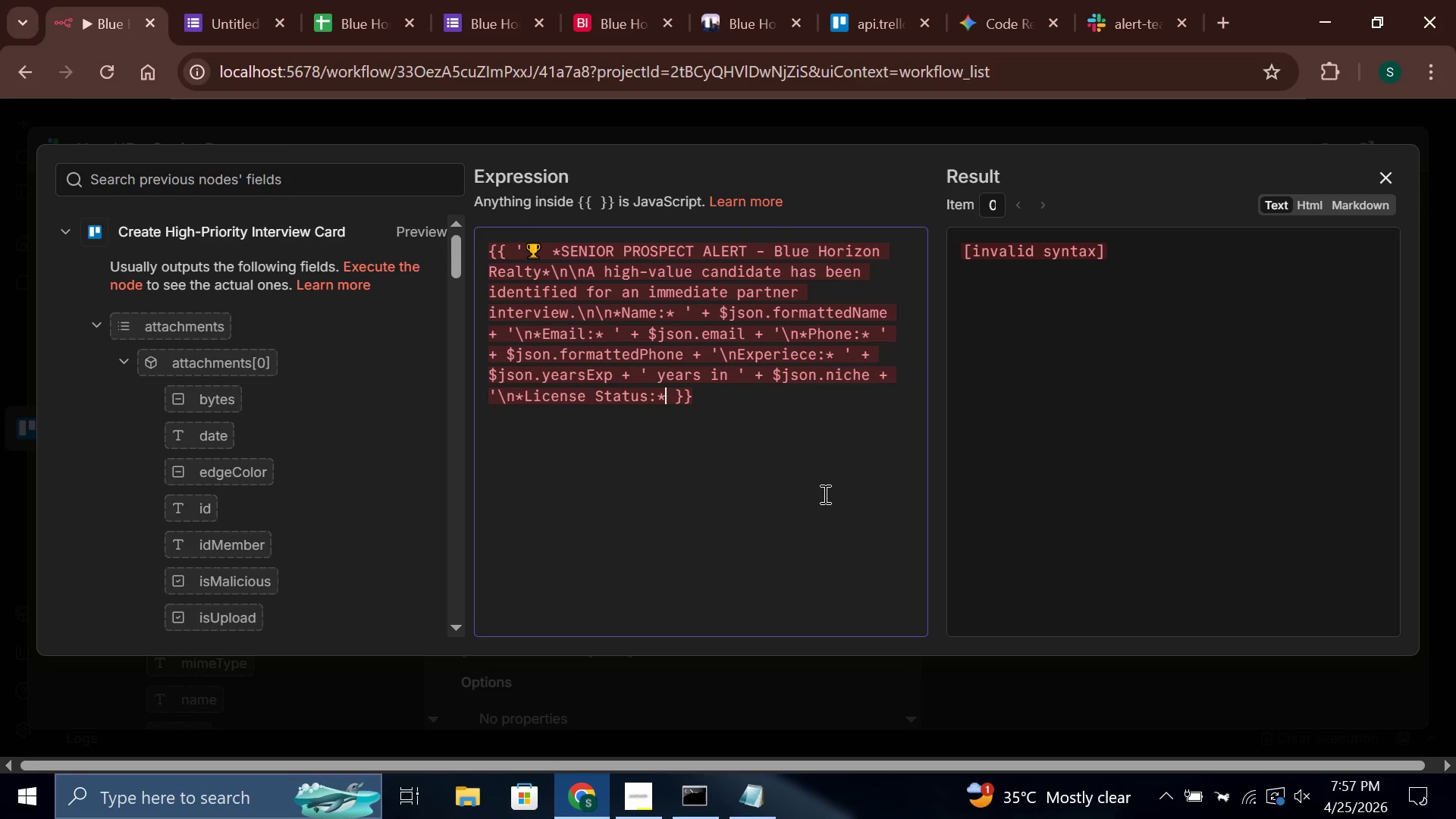 
key(ArrowRight)
 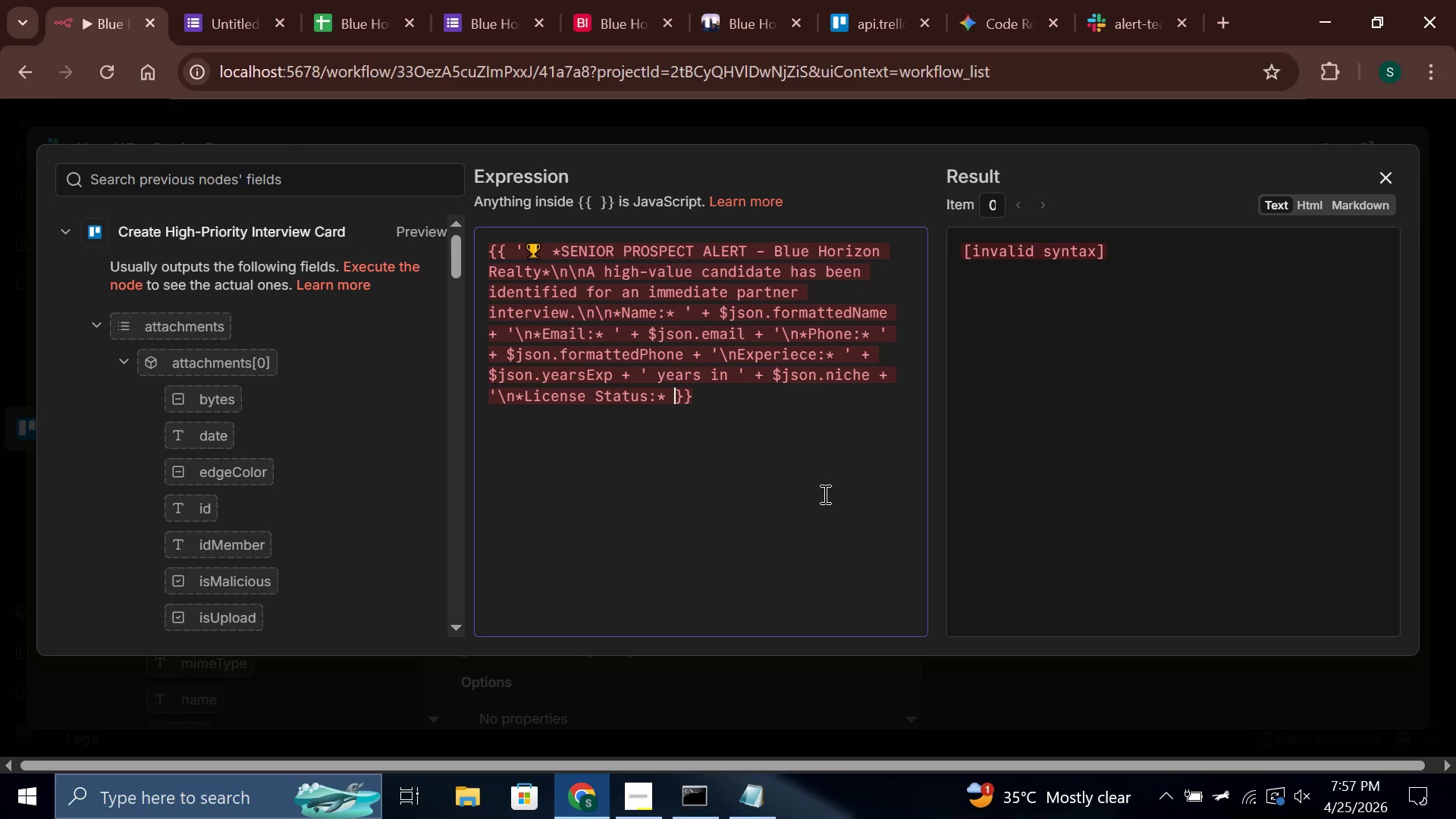 
key(Quote)
 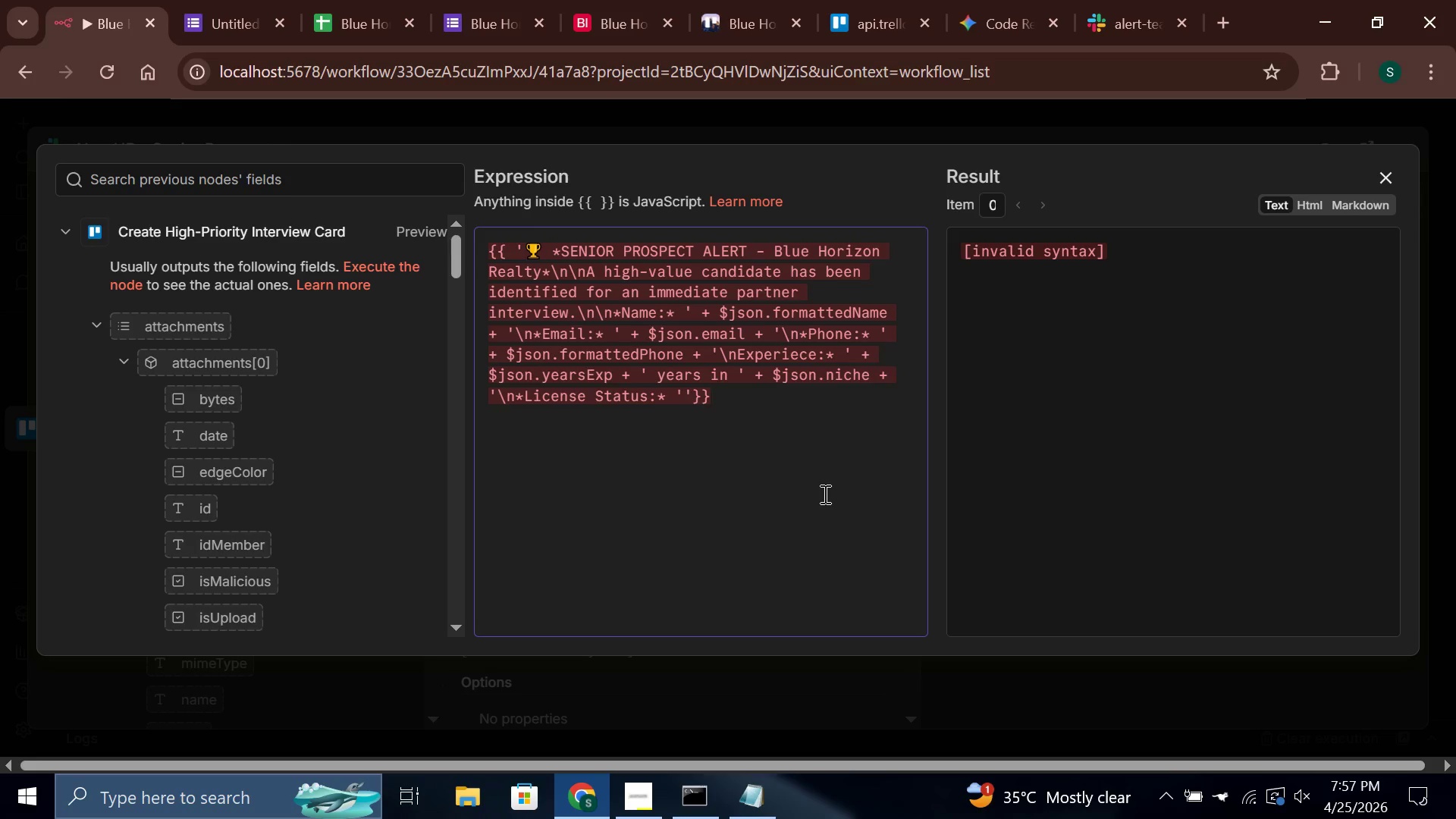 
key(ArrowRight)
 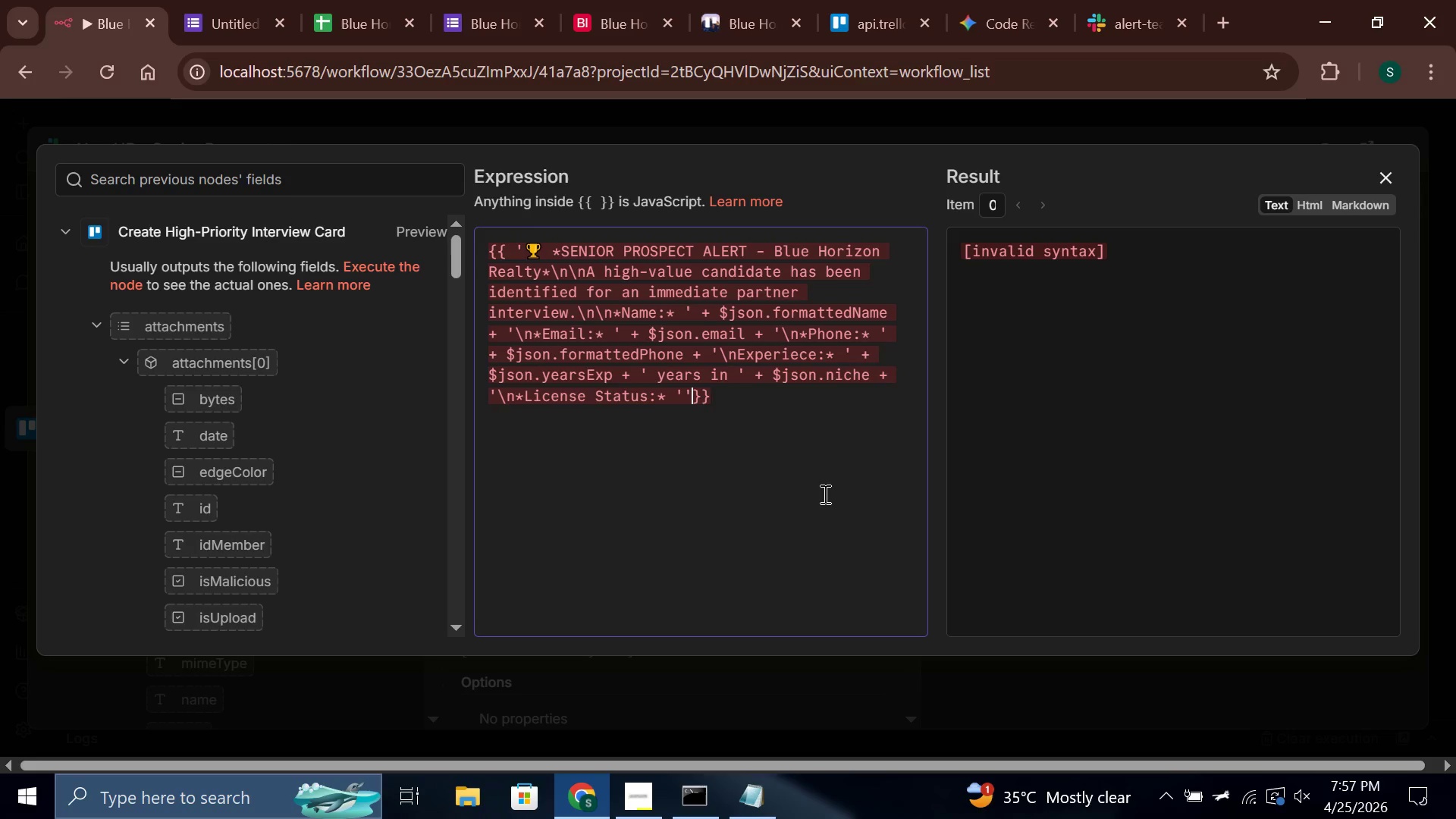 
key(Backspace)
type( + $json.licenseStatus + '/)
key(Backspace)
type(\n+)
key(Backspace)
type(*)
 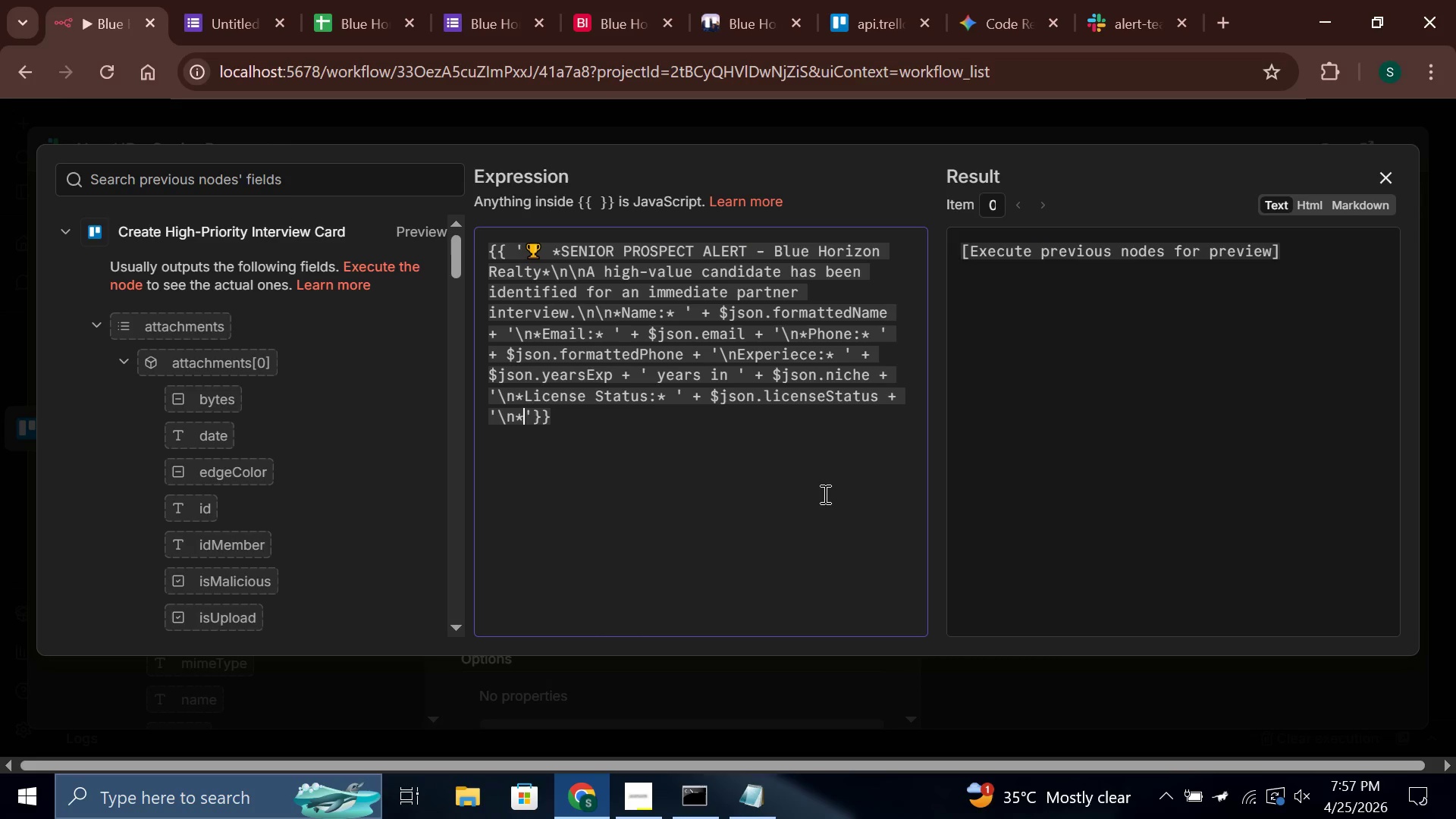 
type(LinedIn:* )
 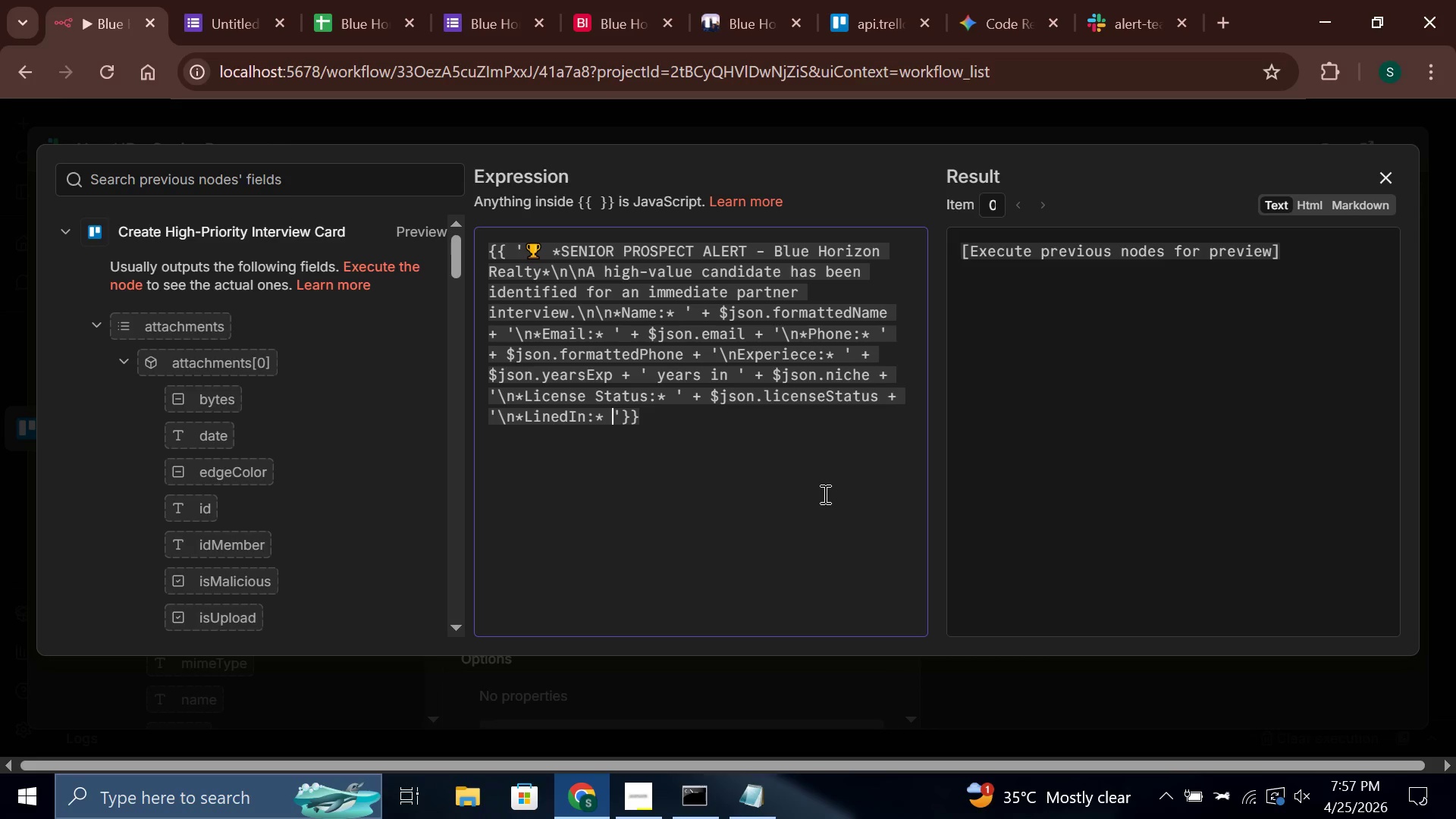 
key(ArrowRight)
 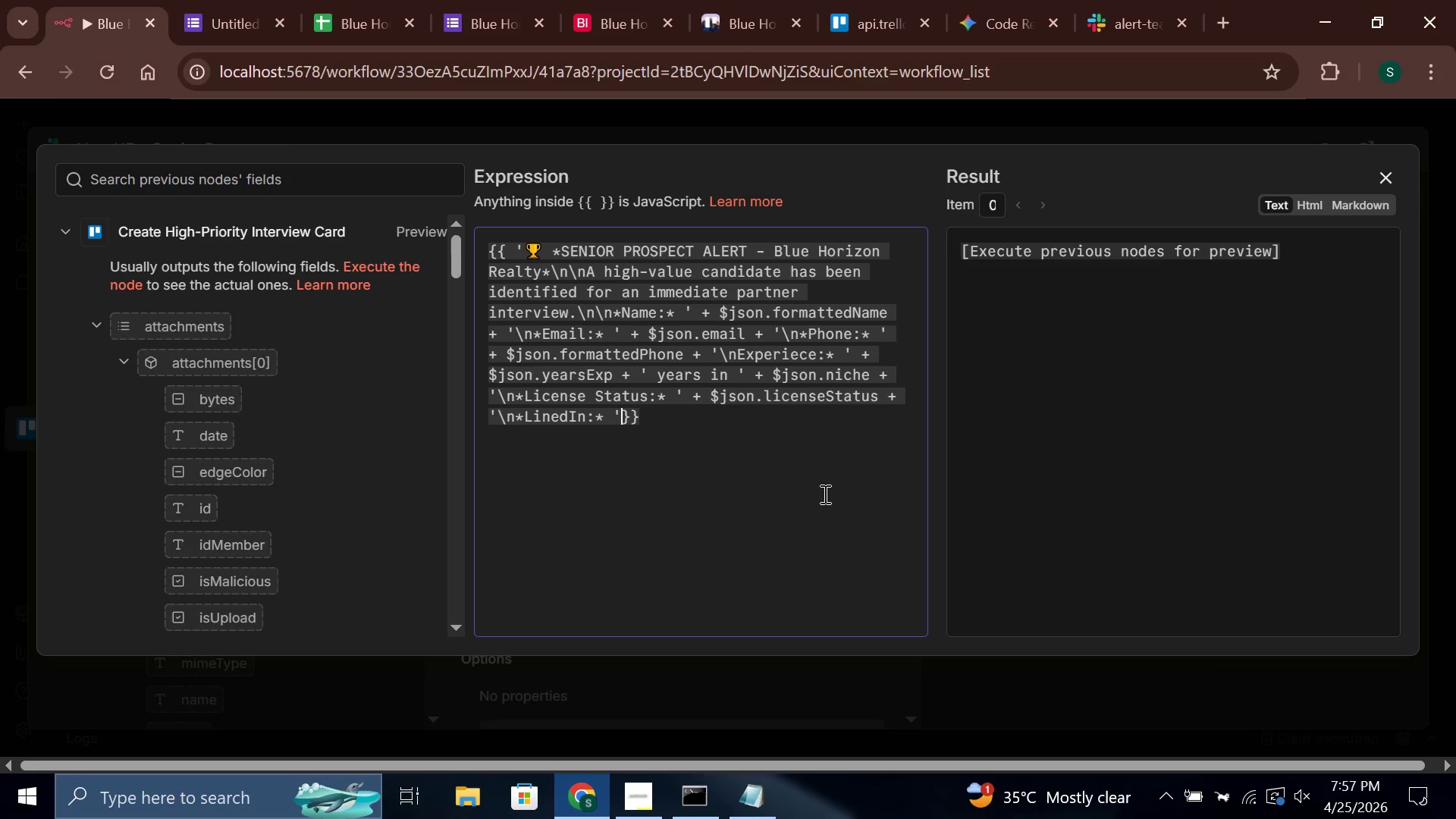 
type( + ($json.linkedIn || 'Not provided)
 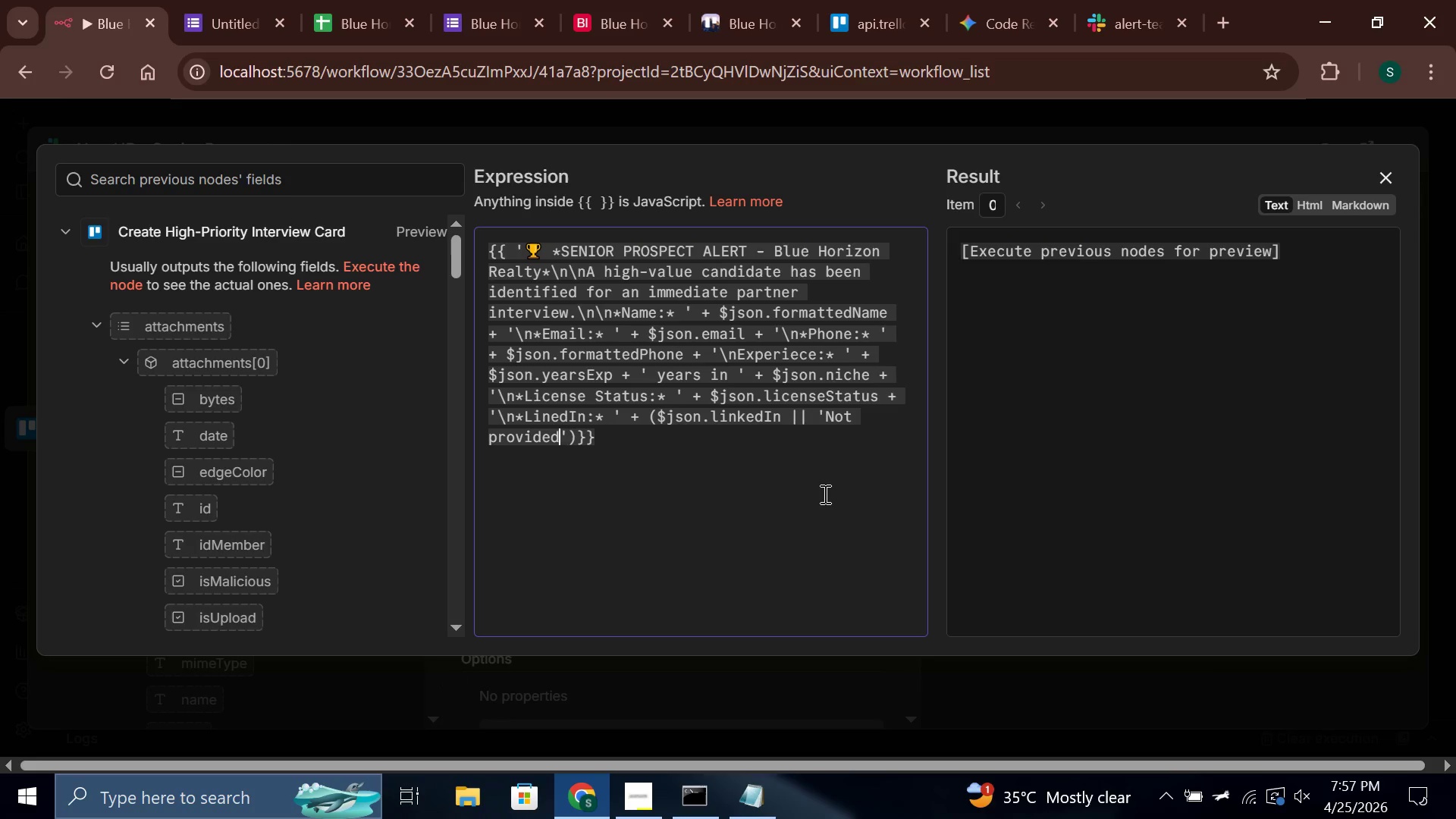 
key(ArrowRight)
 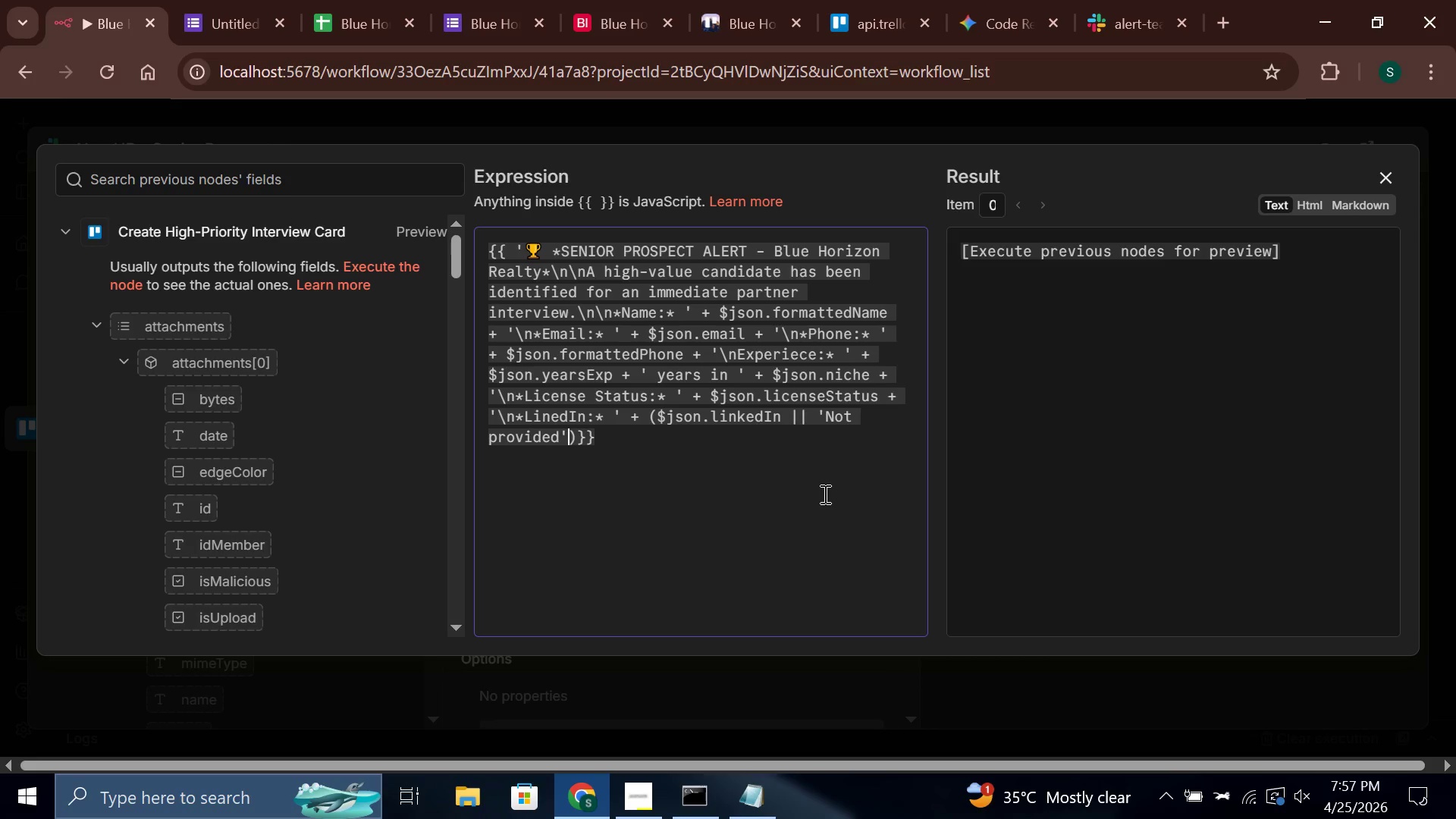 
key(ArrowRight)
 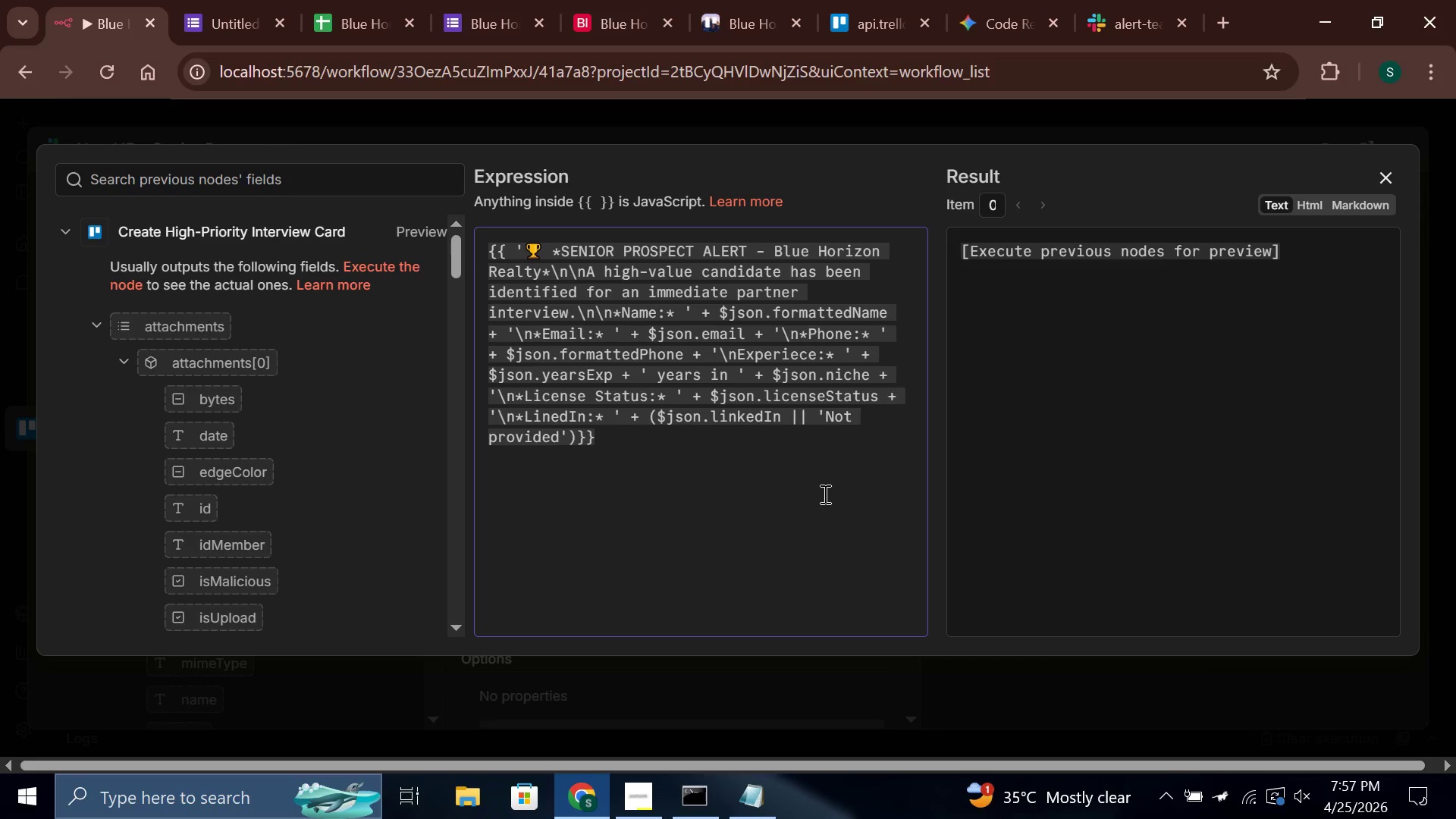 
type( + '\n*Tag:* )
 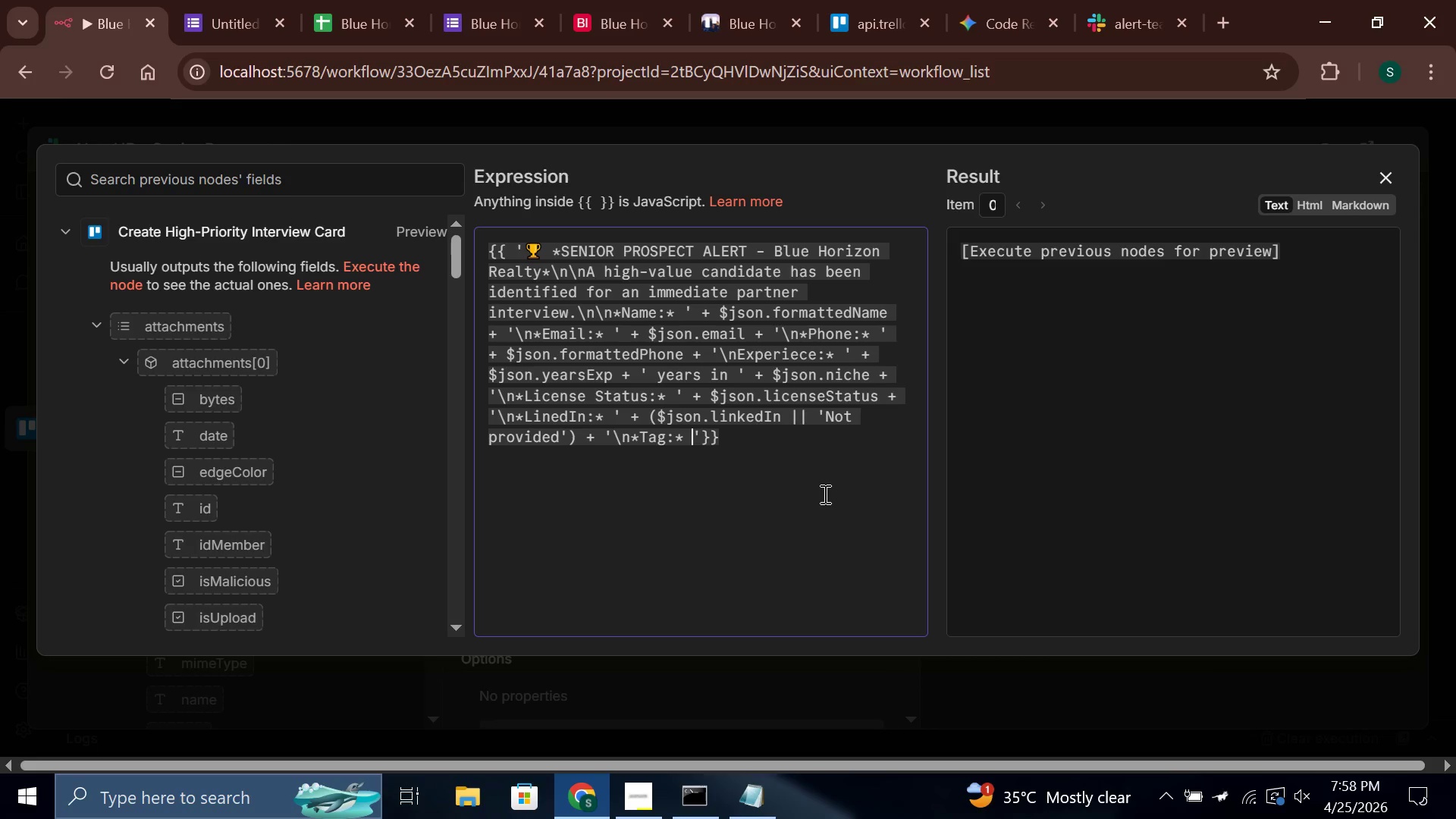 
hold_key(key=ShiftLeft, duration=0.41)
 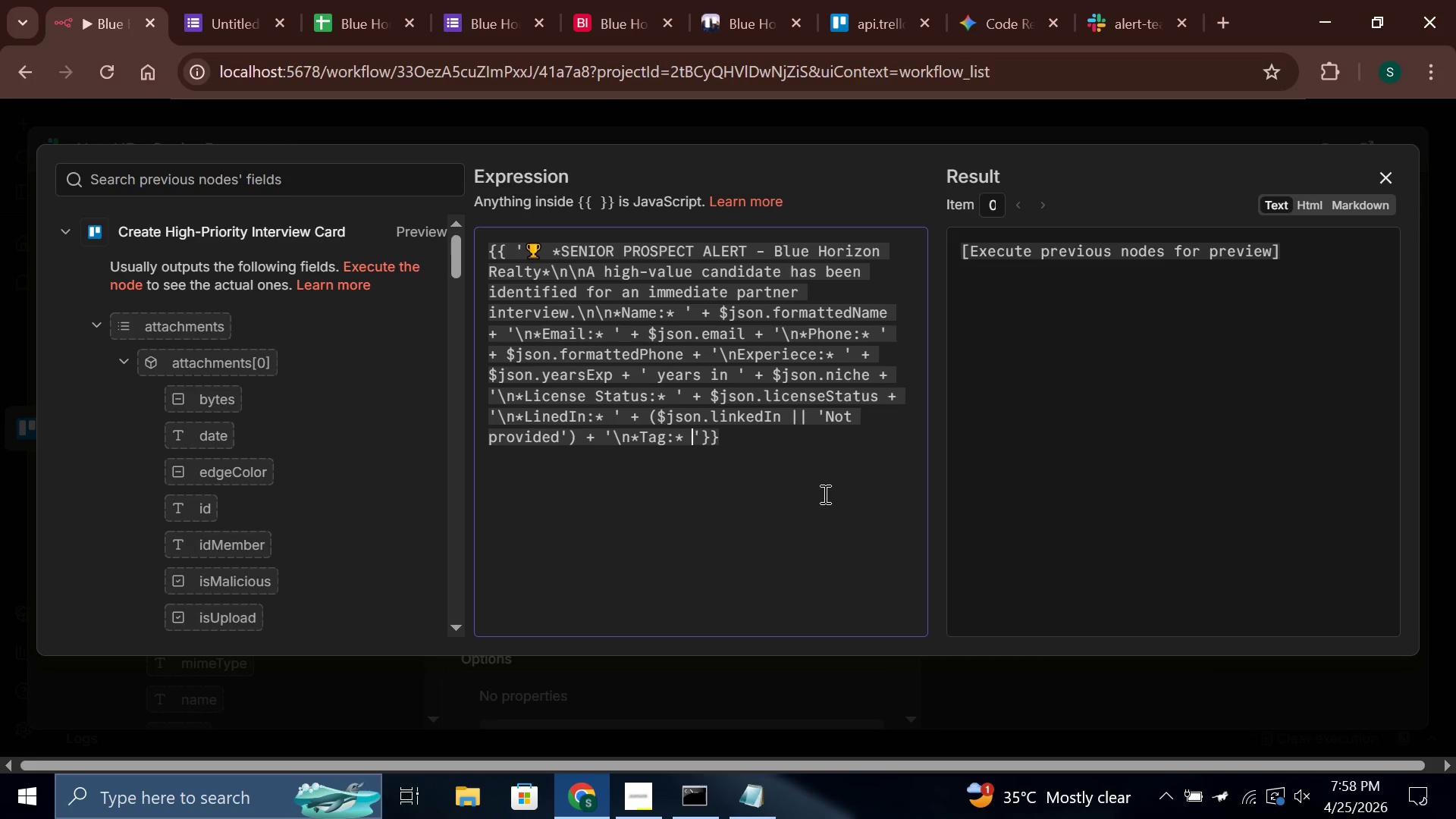 
key(Meta+Period)
 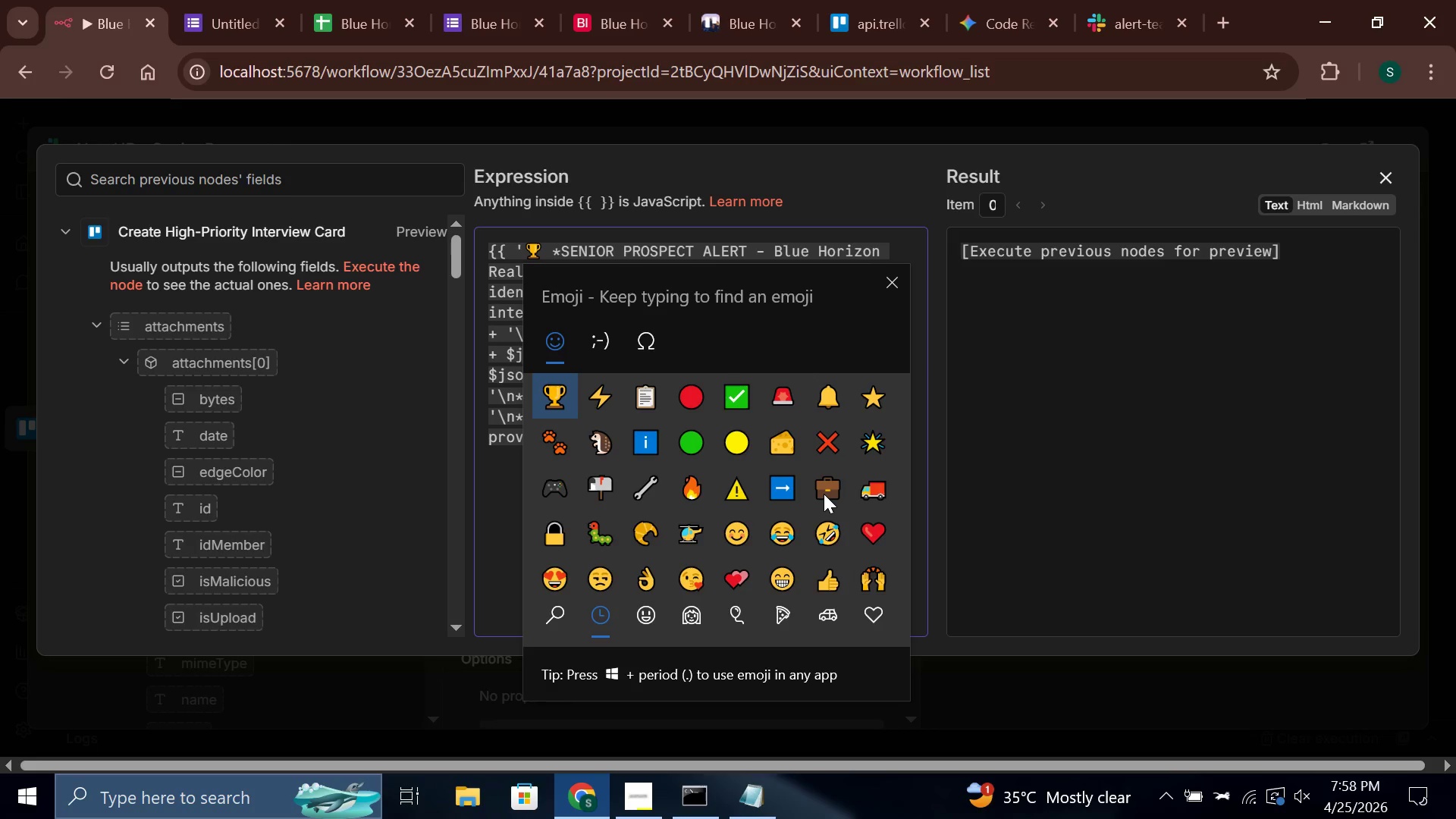 
key(ArrowRight)
 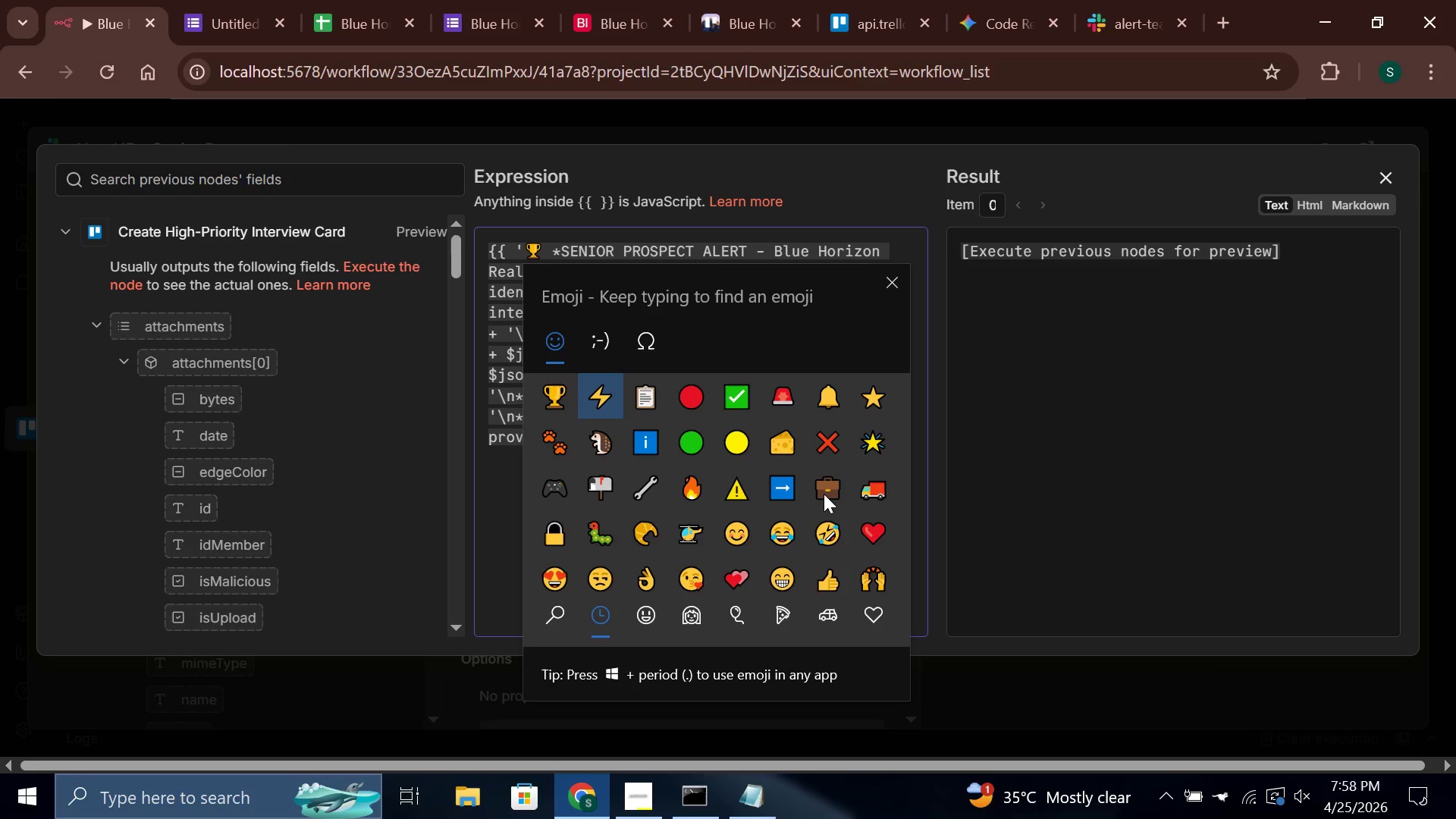 
key(ArrowRight)
 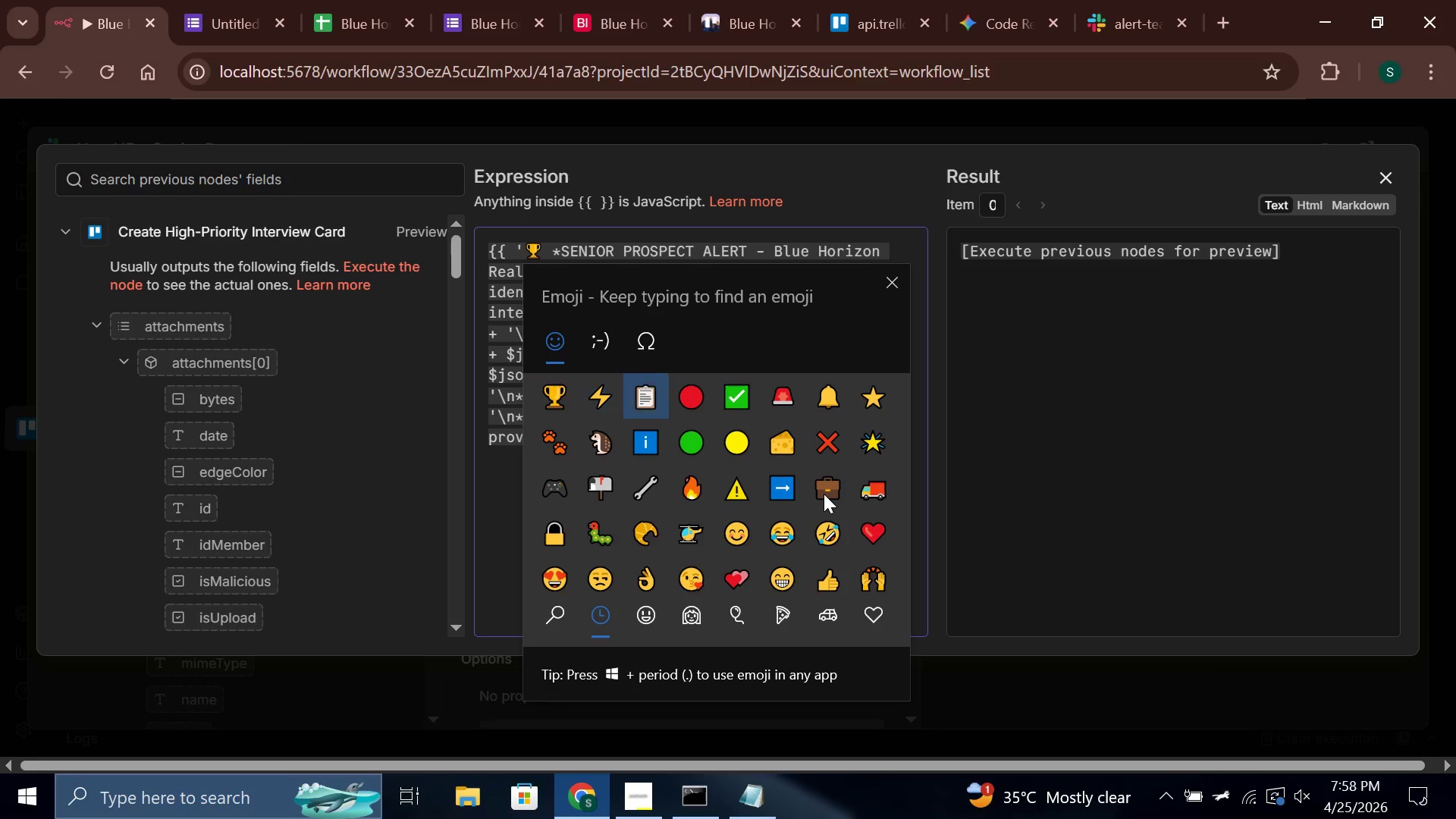 
key(ArrowRight)
 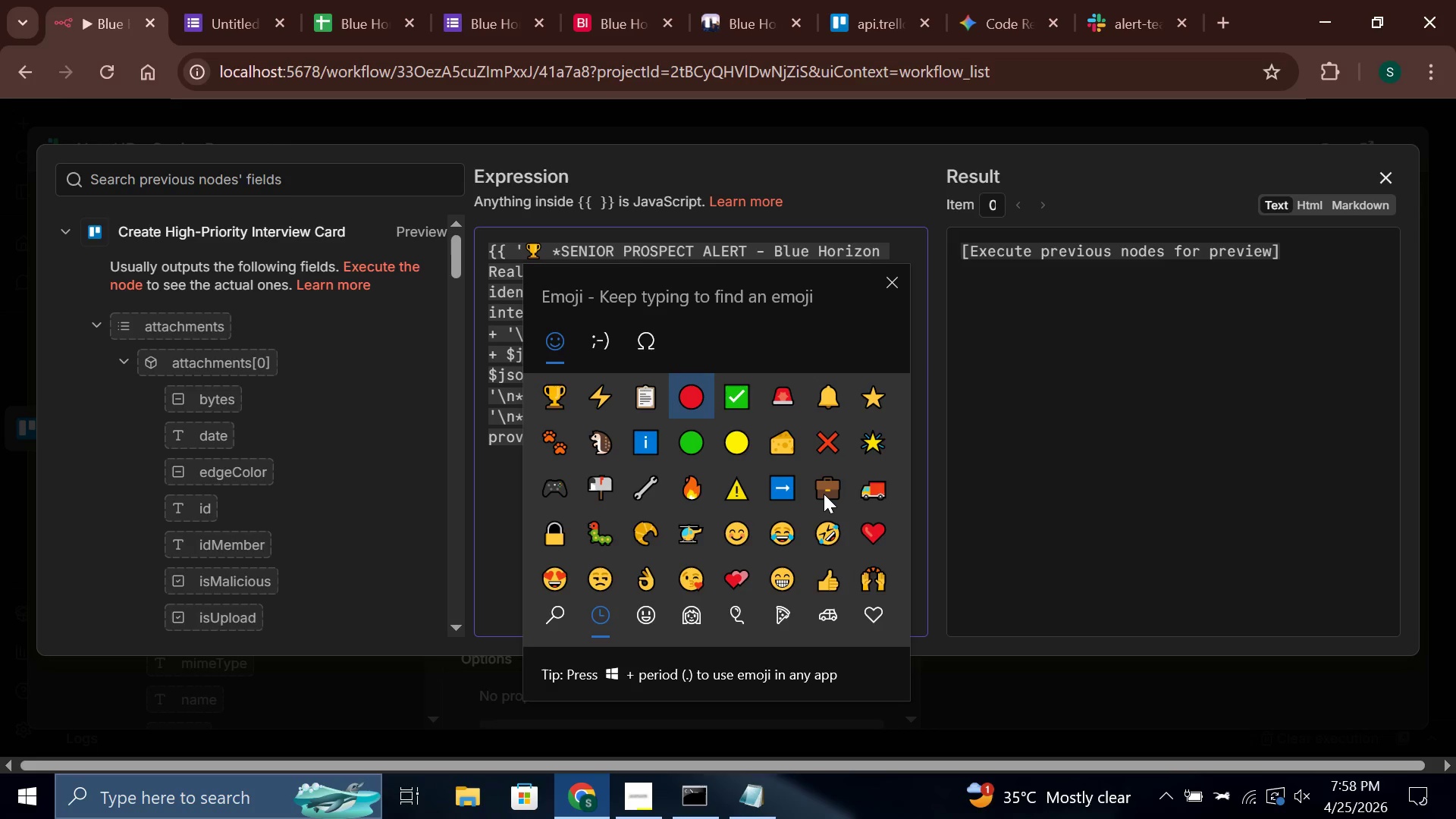 
key(Enter)
 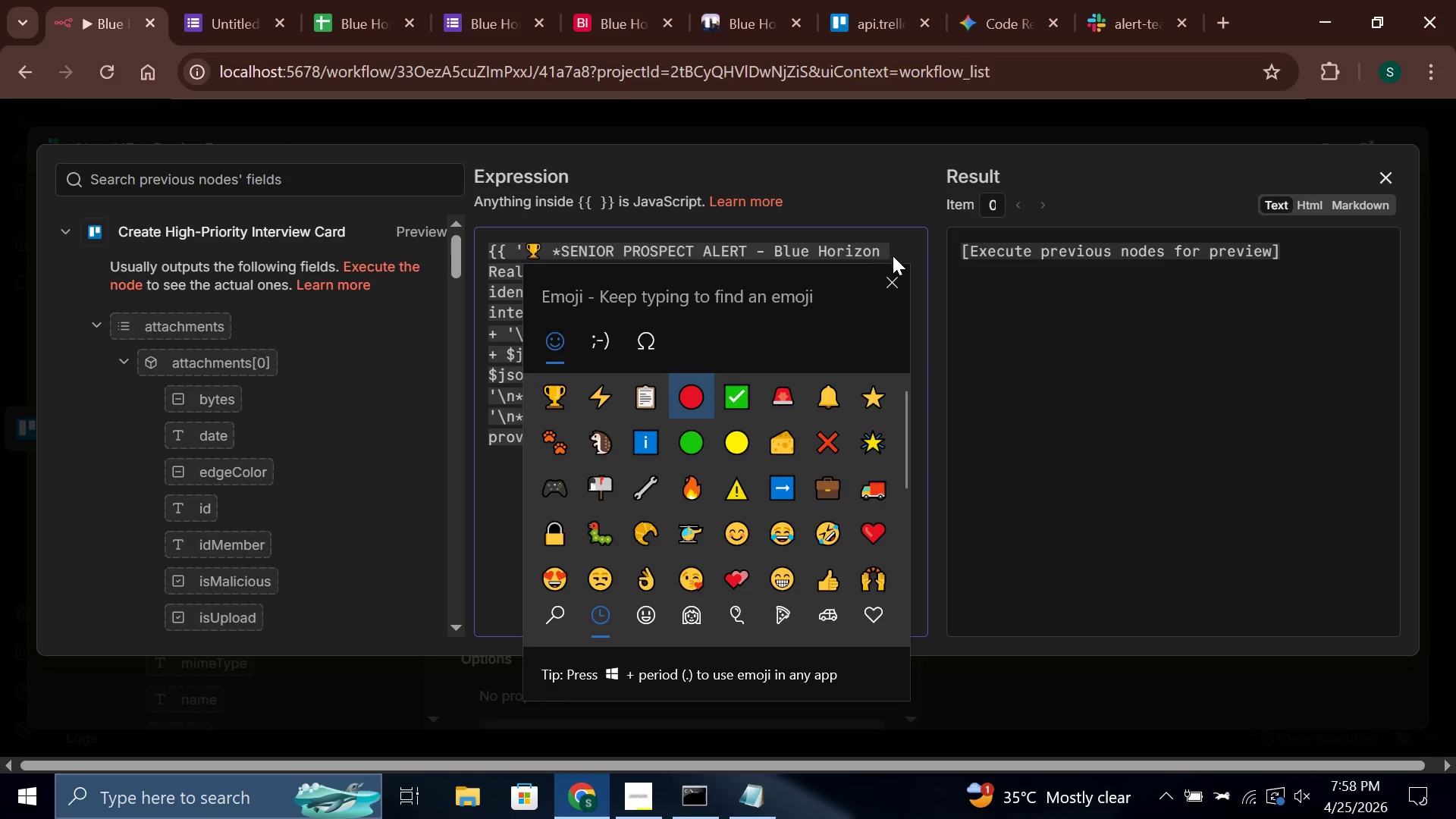 
left_click([891, 268])
 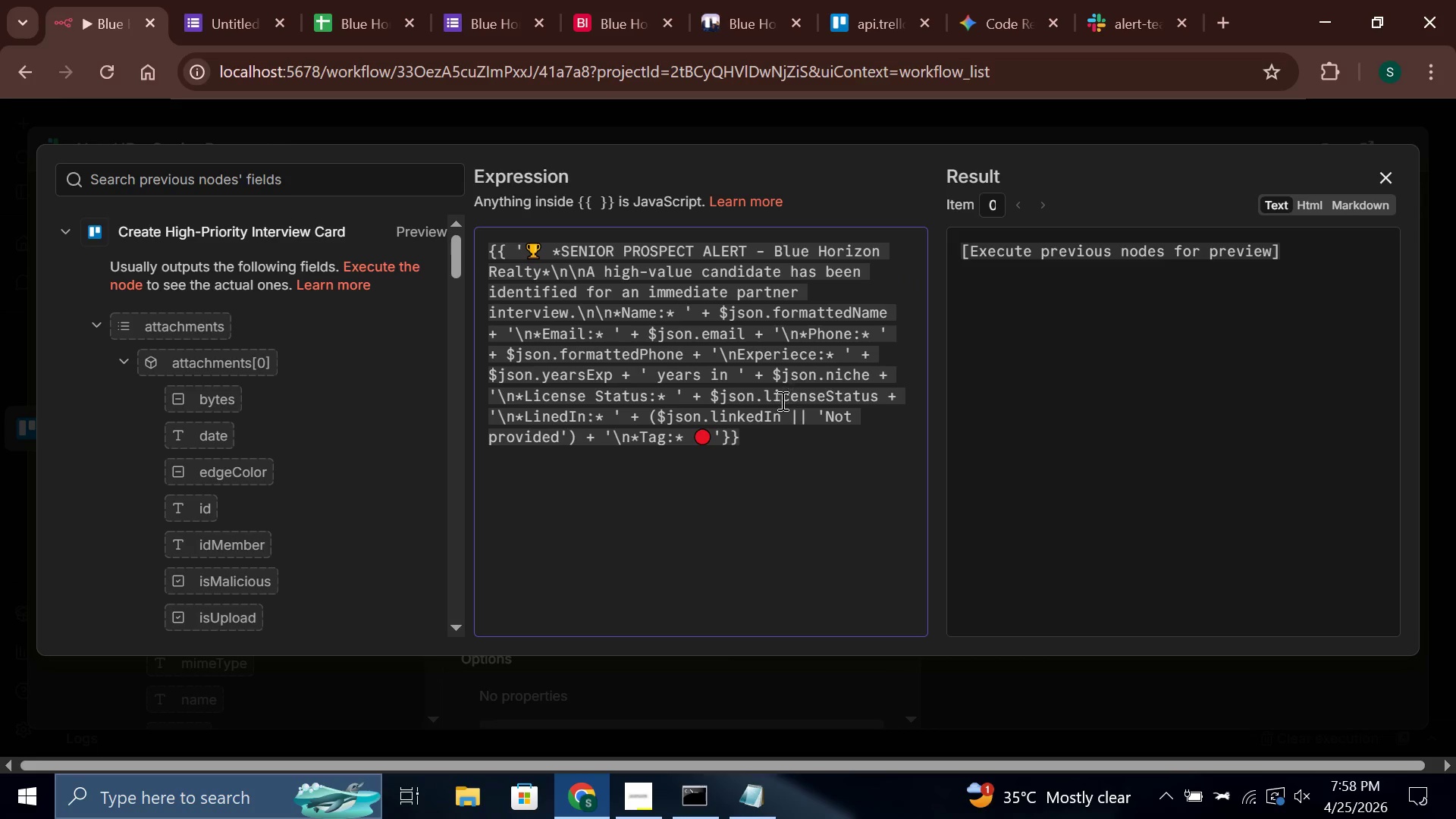 
type( Senior Prospect\n\nA Trello card has )
 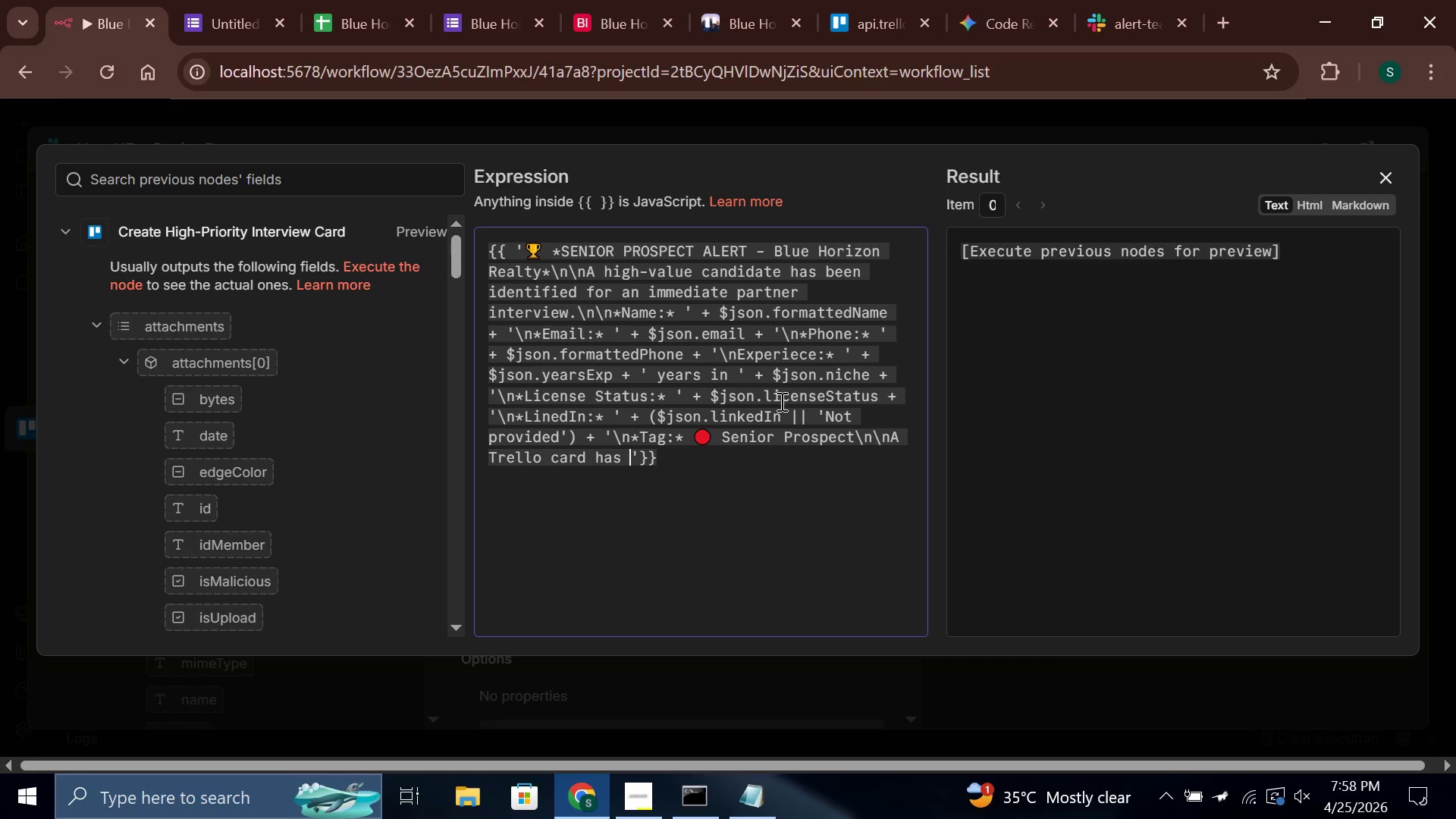 
wait(22.59)
 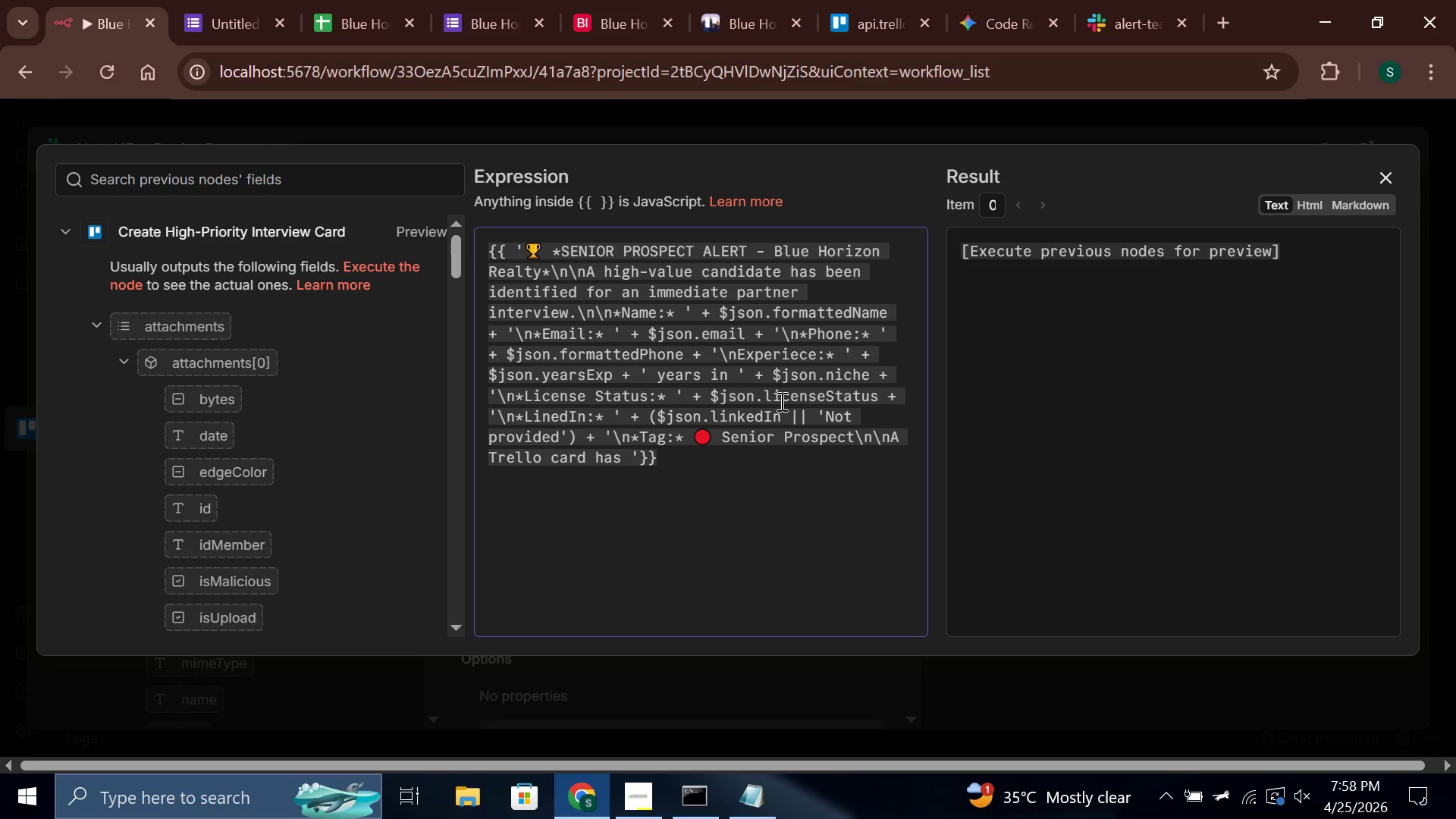 
type(een created in * )
key(Backspace)
type(Partner Inter)
 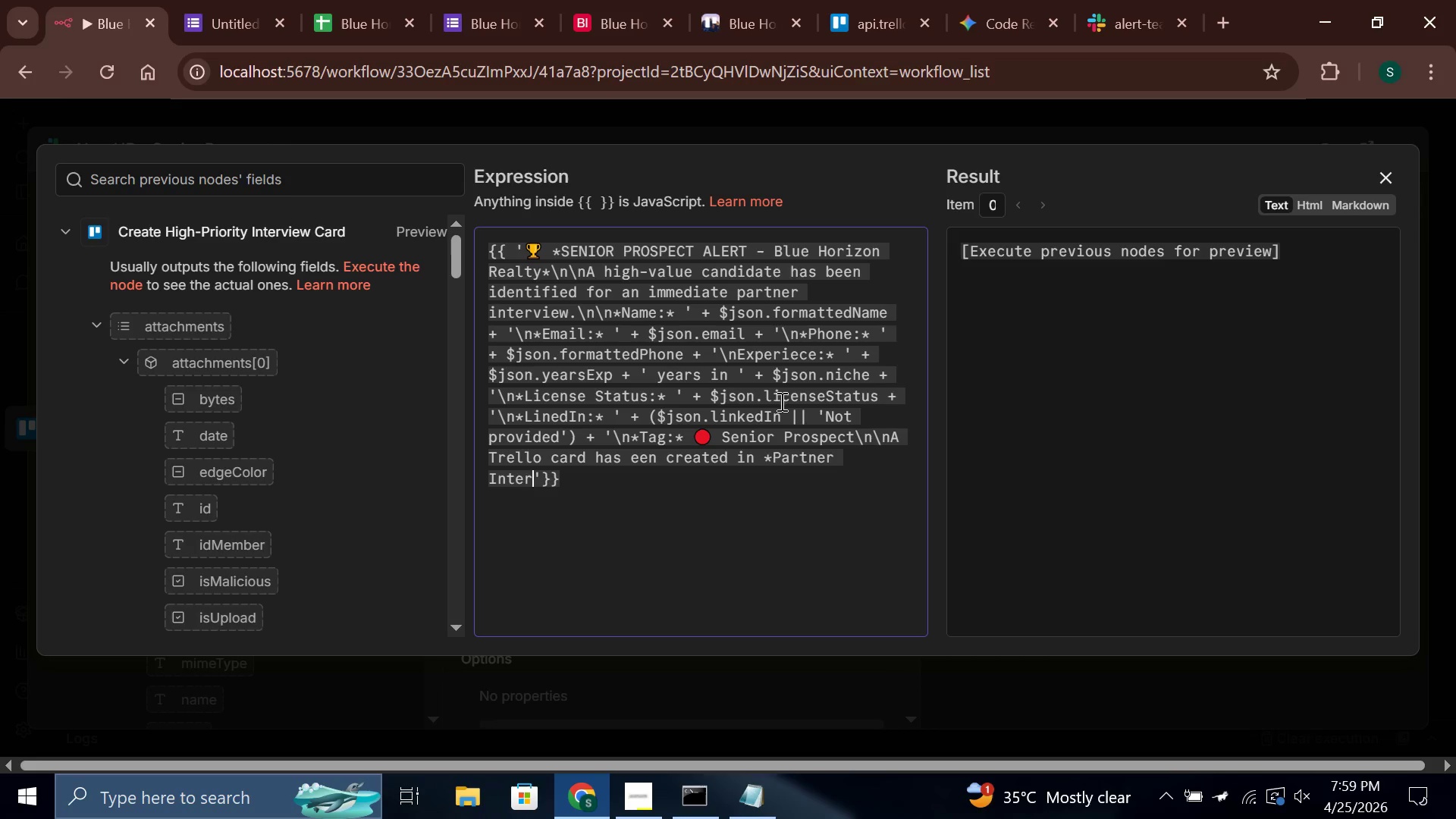 
type(view Queue* )
key(Backspace)
type(. Please action immediately.)
 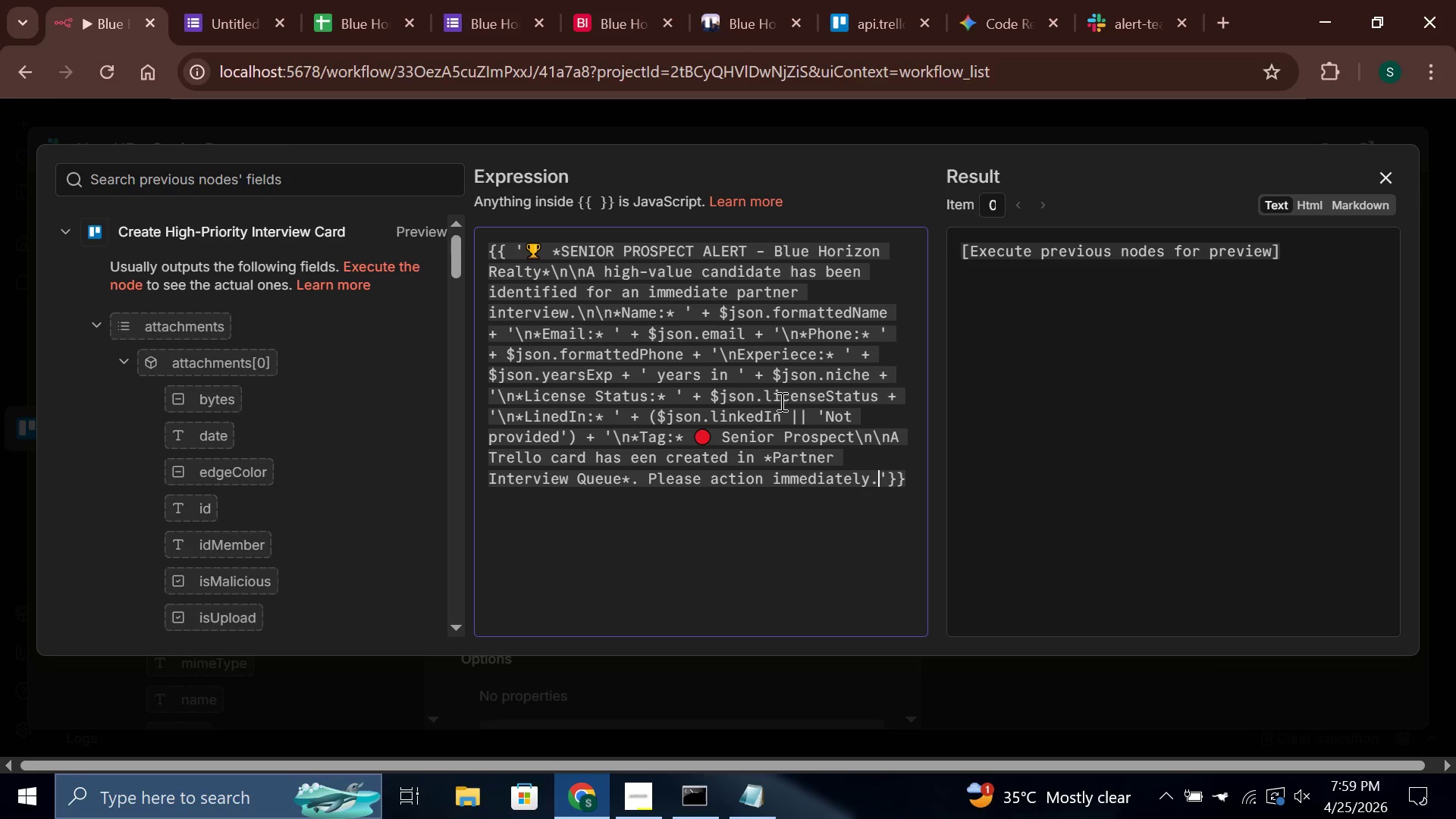 
key(ArrowRight)
 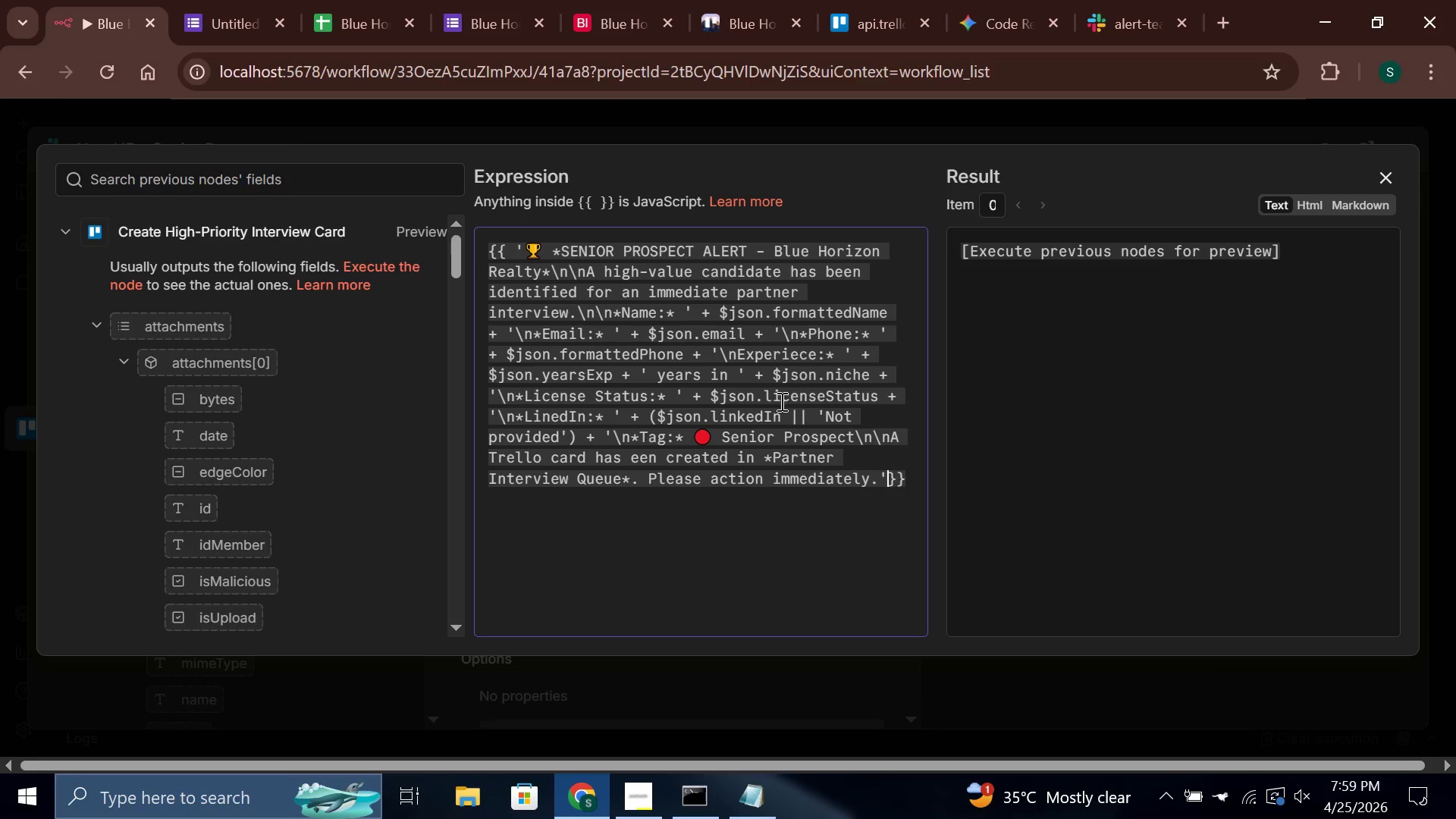 
key(ArrowRight)
 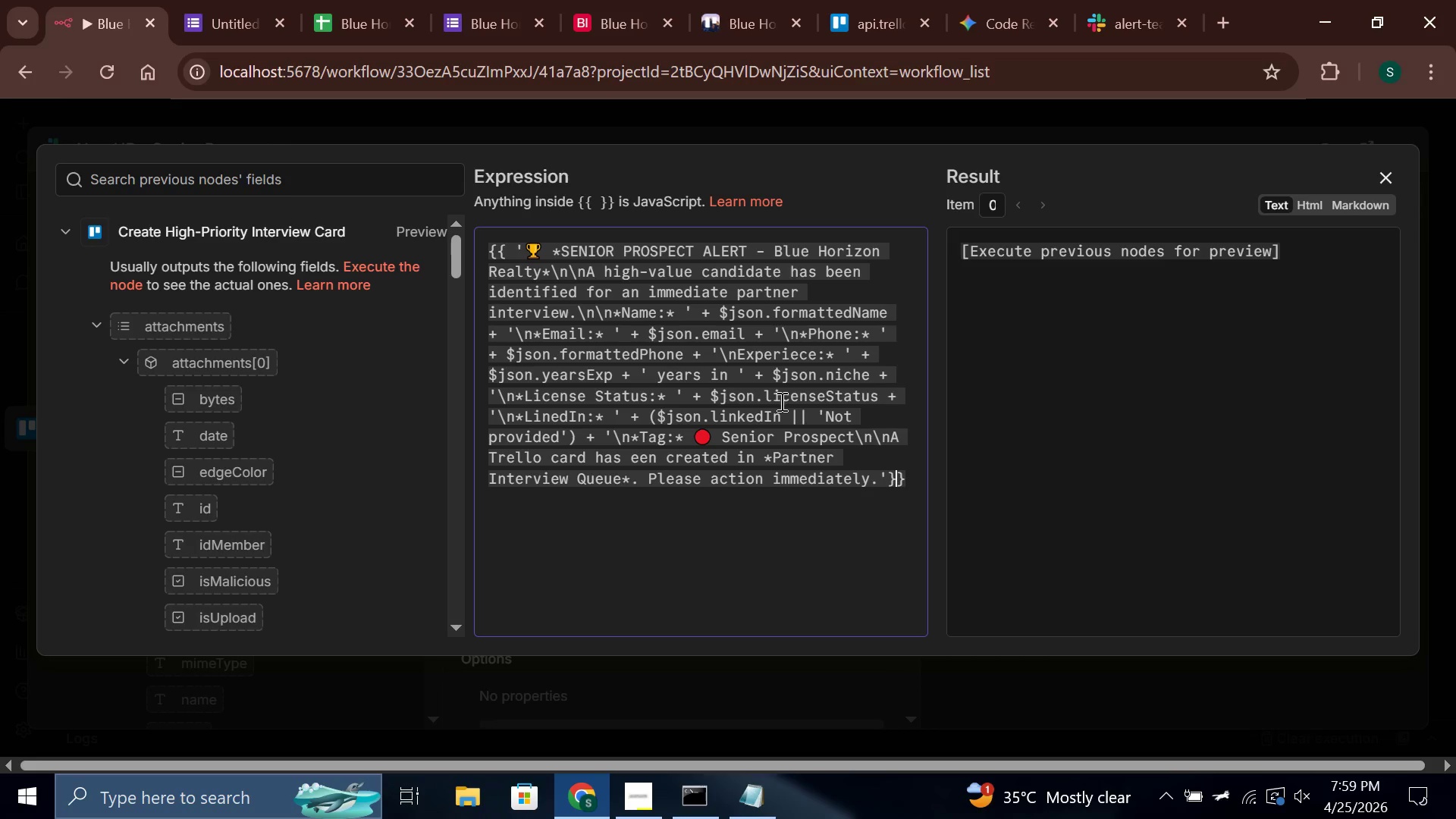 
key(ArrowRight)
 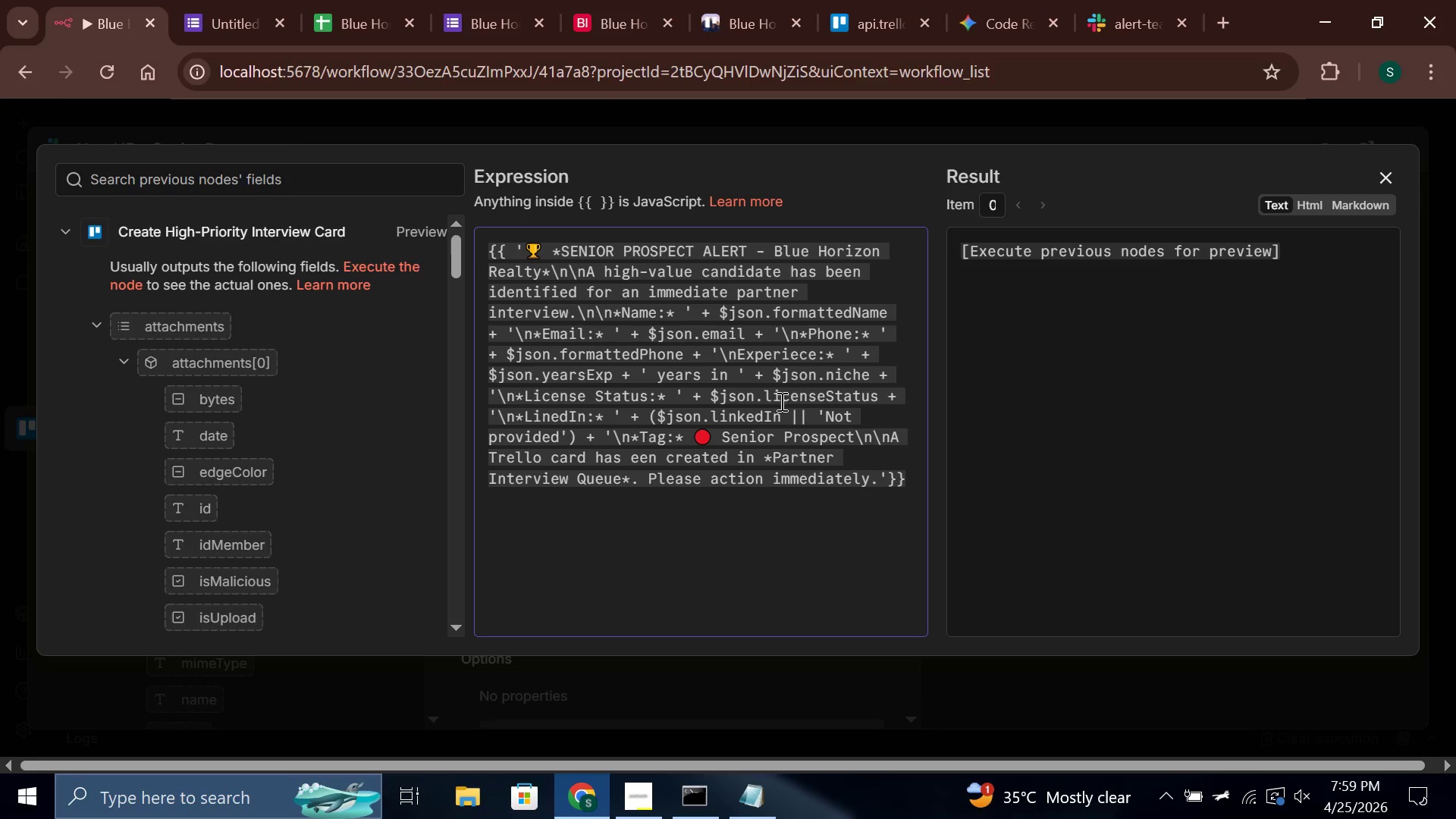 
key(ArrowLeft)
 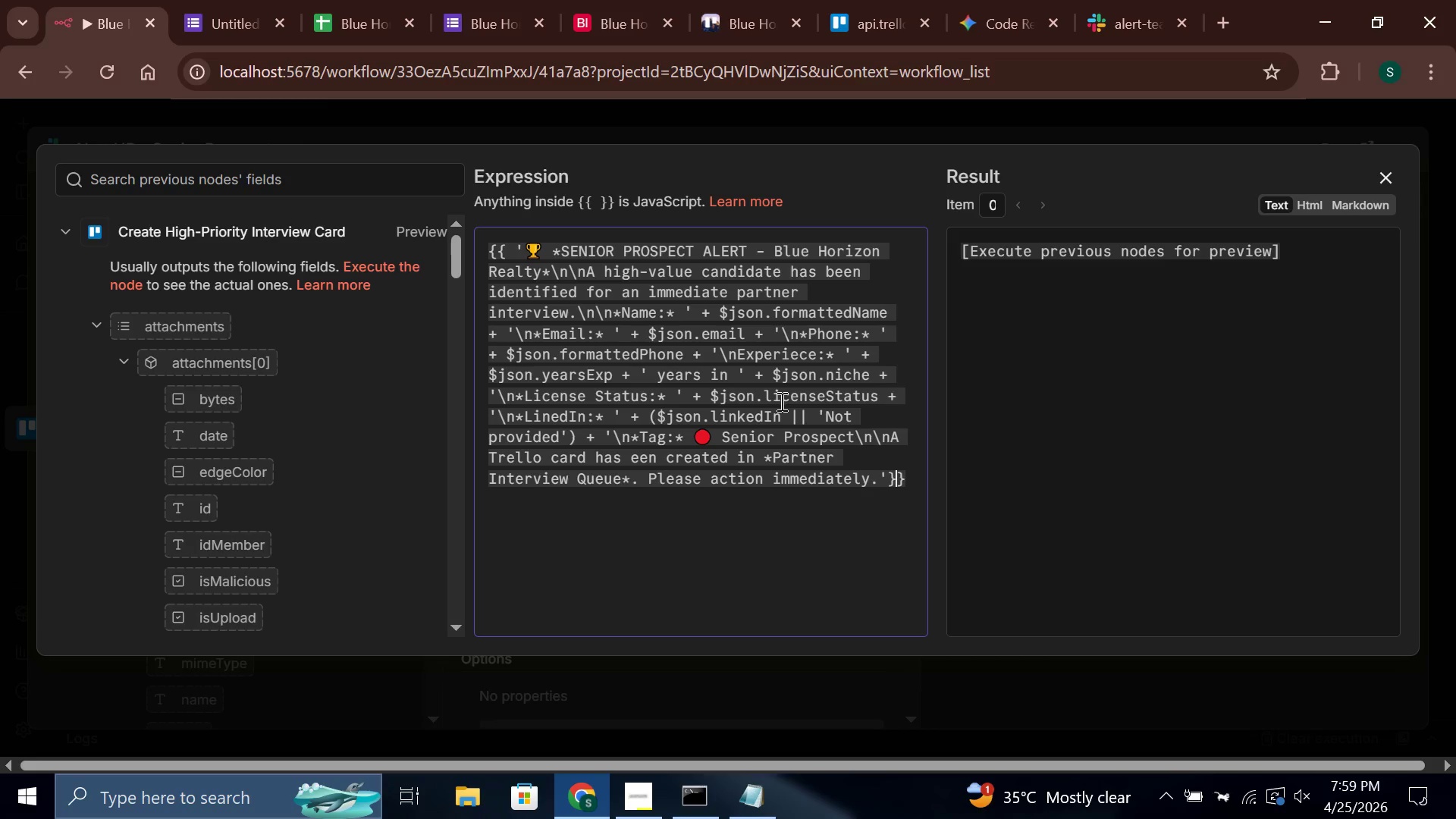 
key(ArrowLeft)
 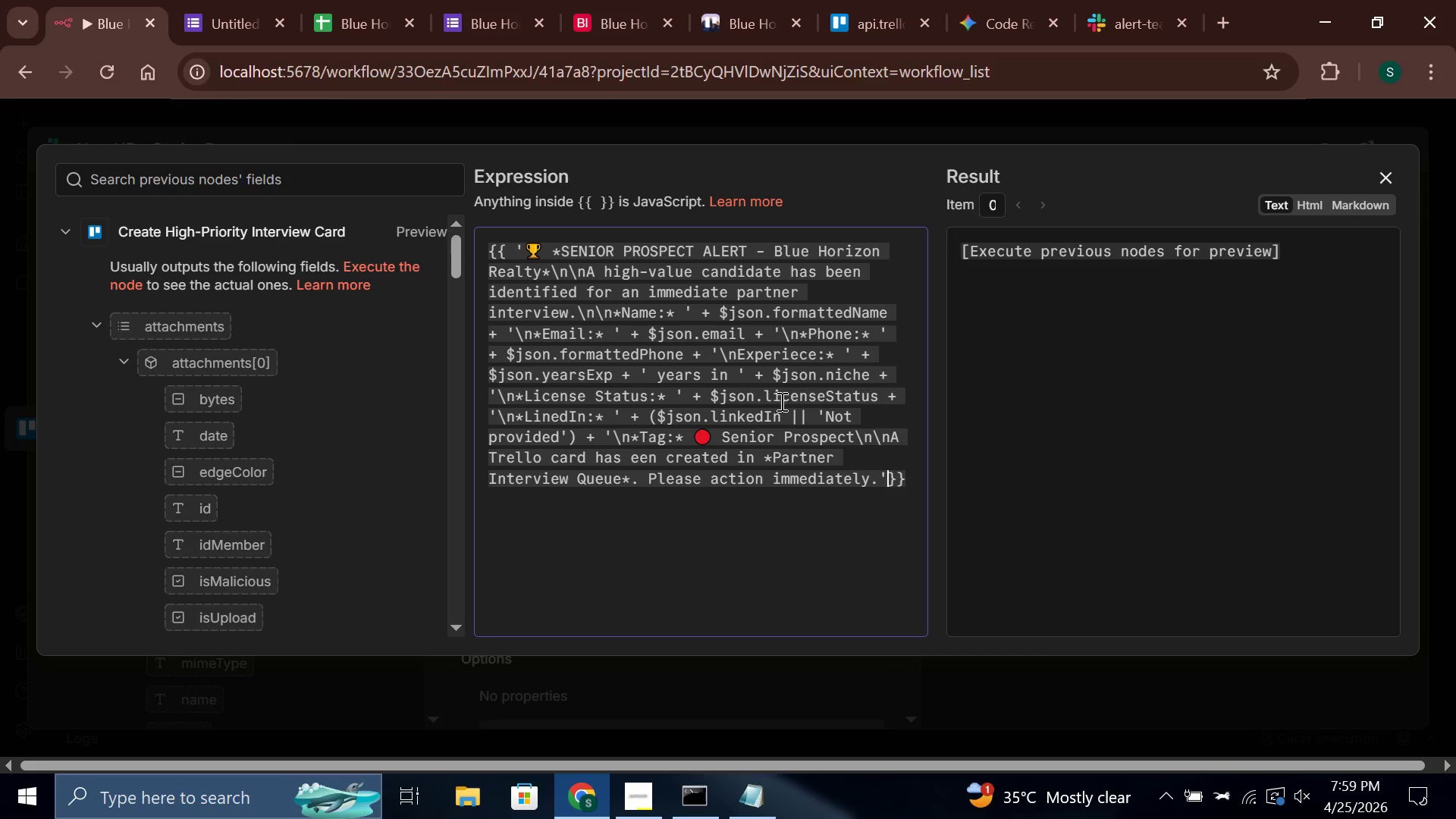 
key(Space)
 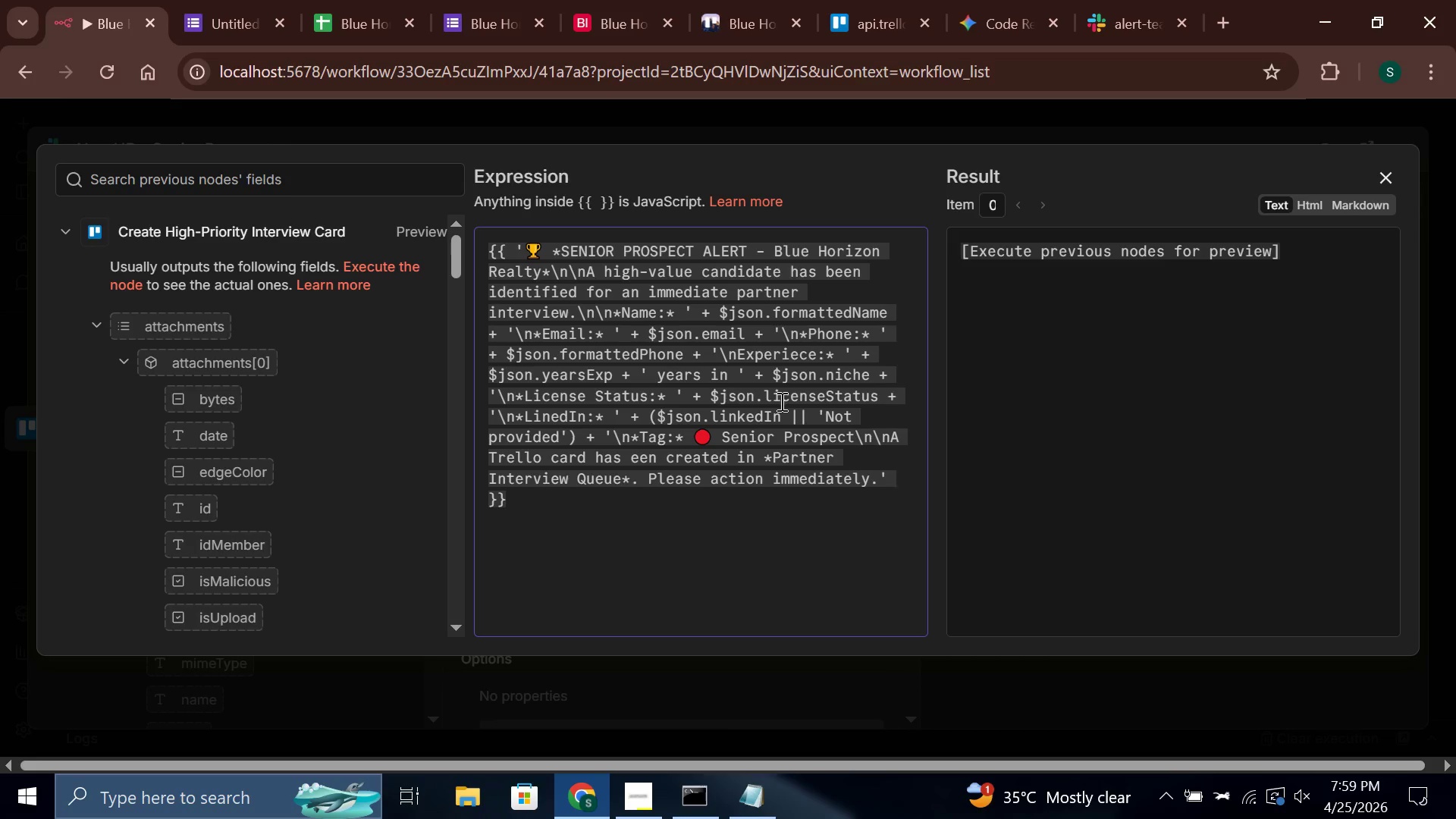 
key(ArrowRight)
 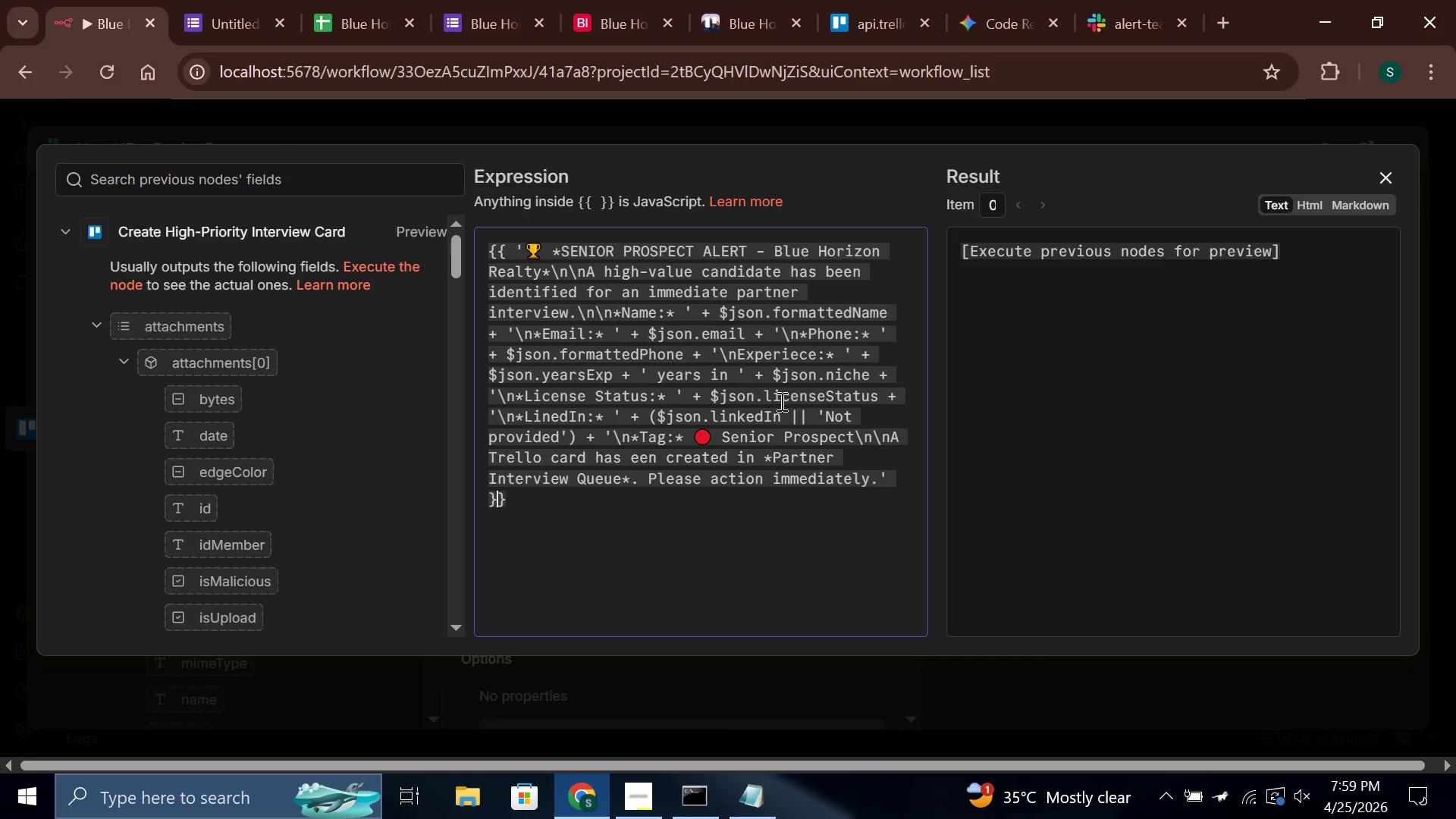 
key(ArrowRight)
 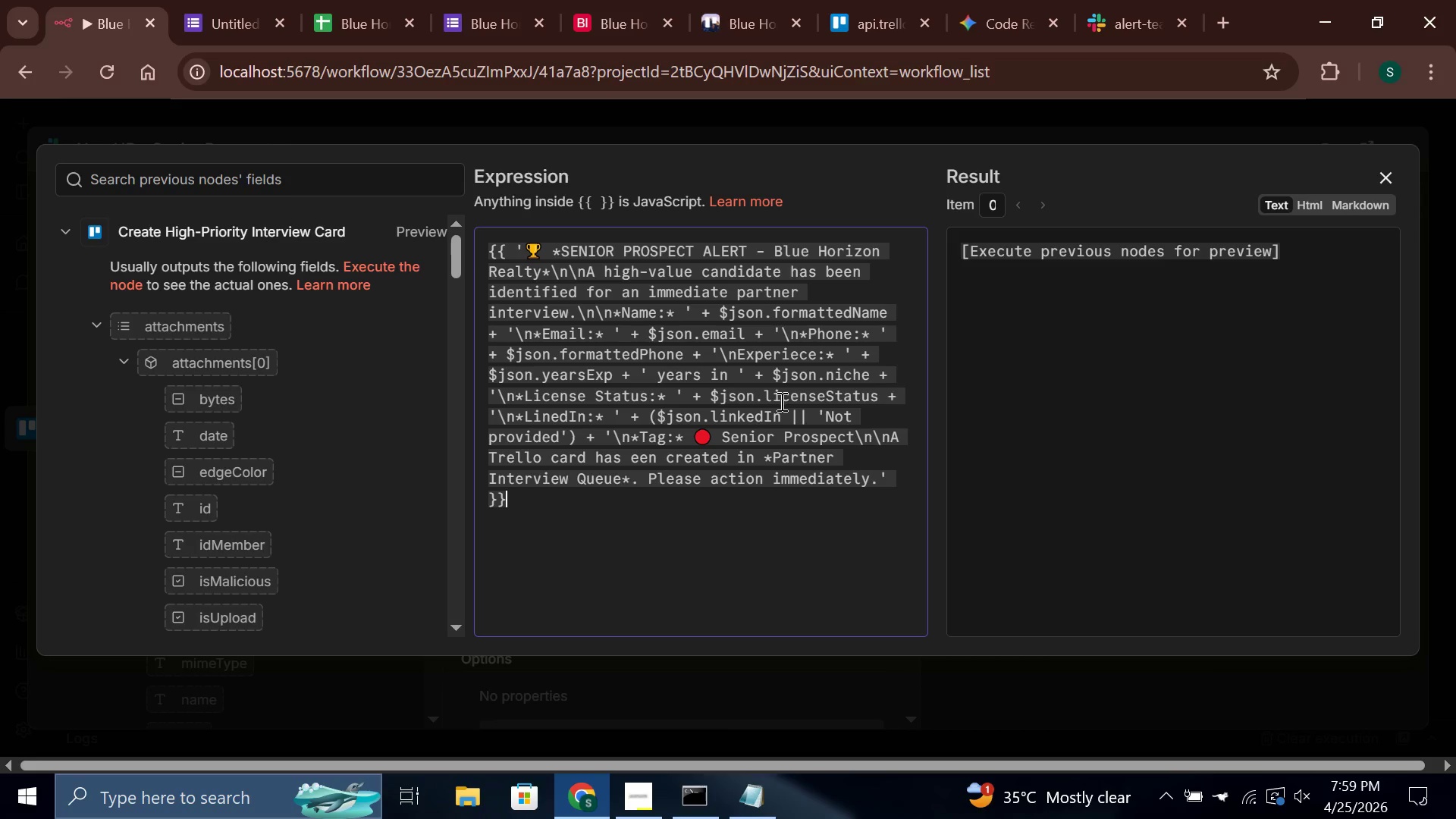 
key(ArrowRight)
 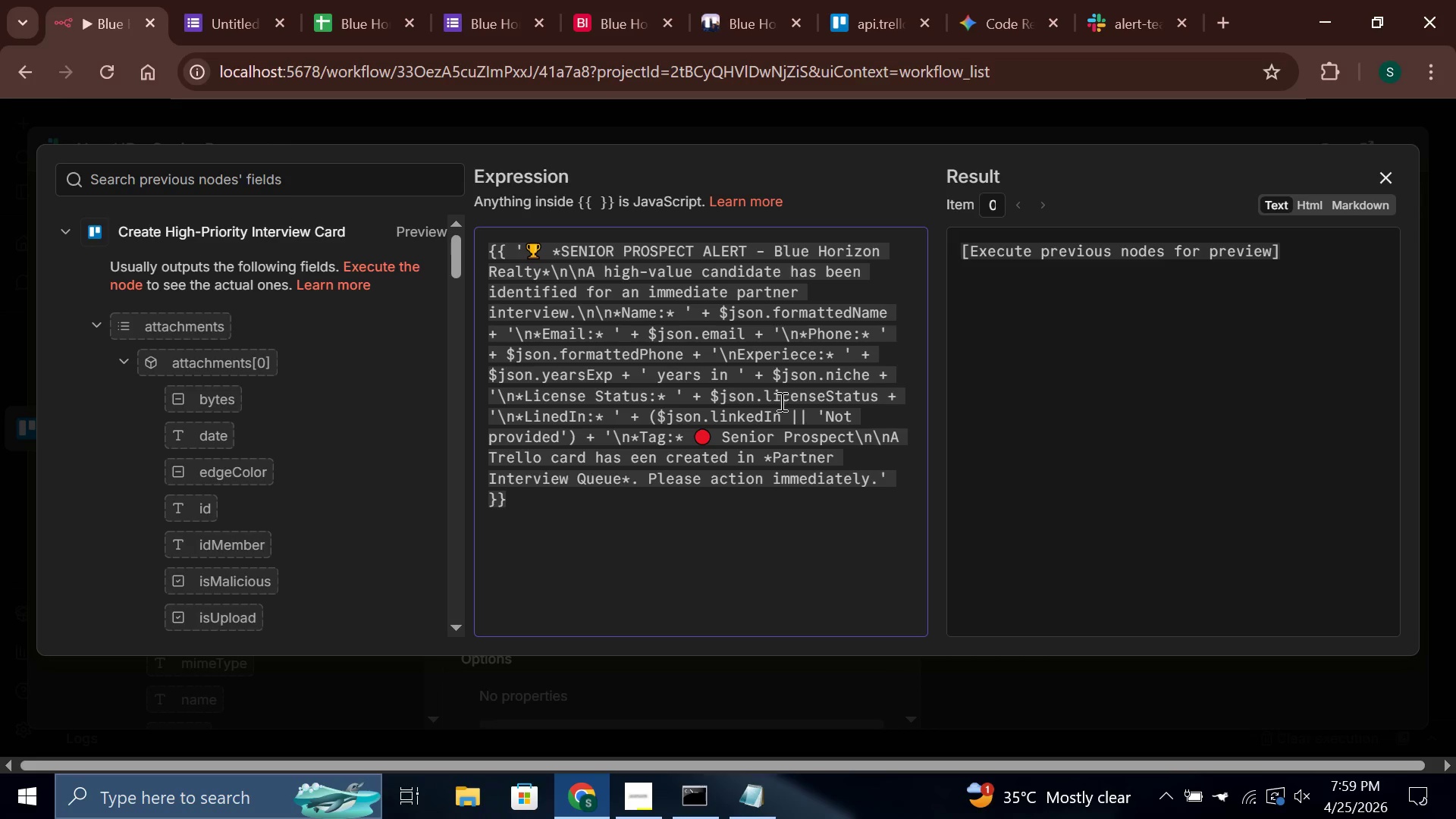 
wait(22.45)
 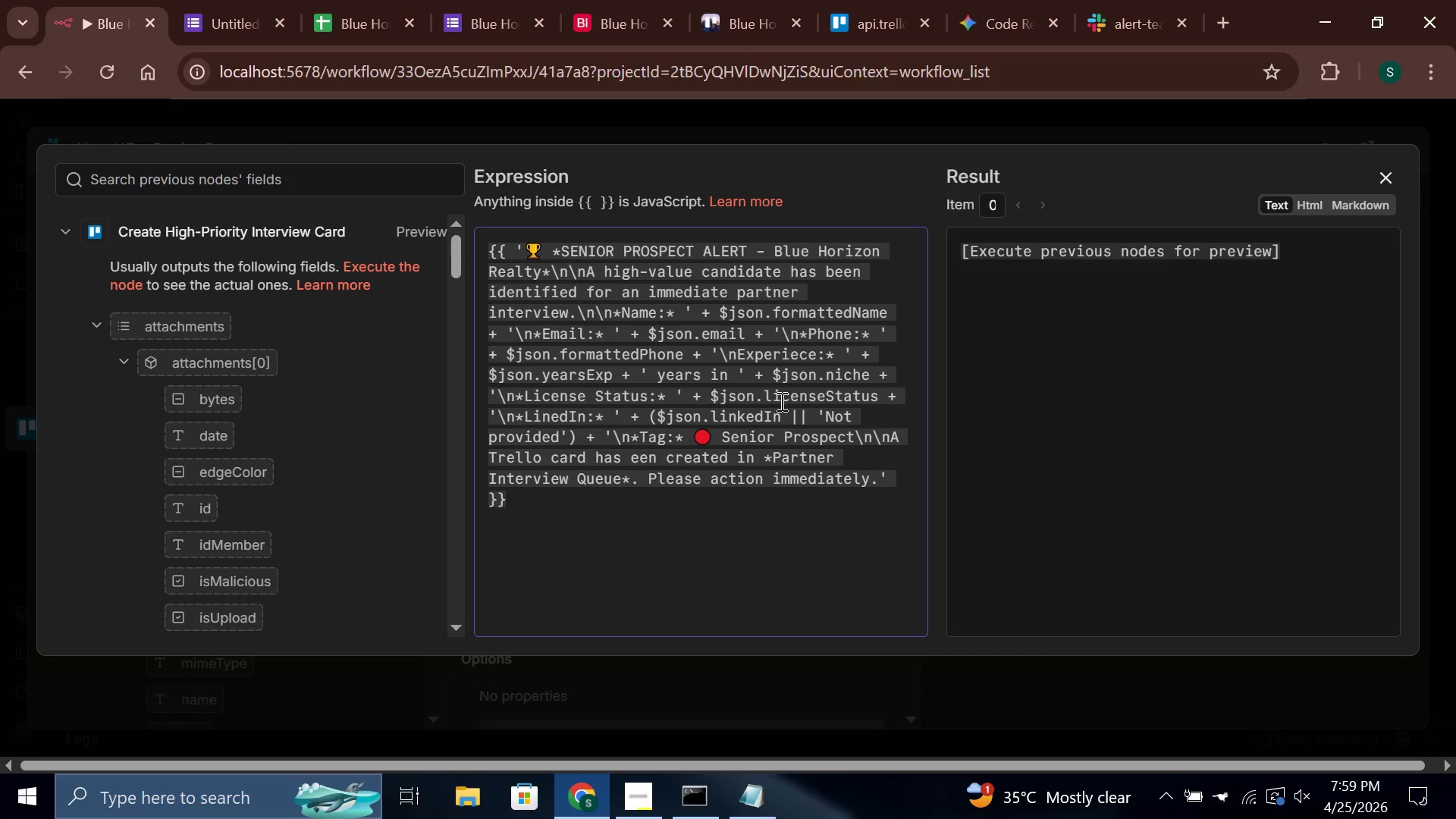 
left_click([1398, 143])
 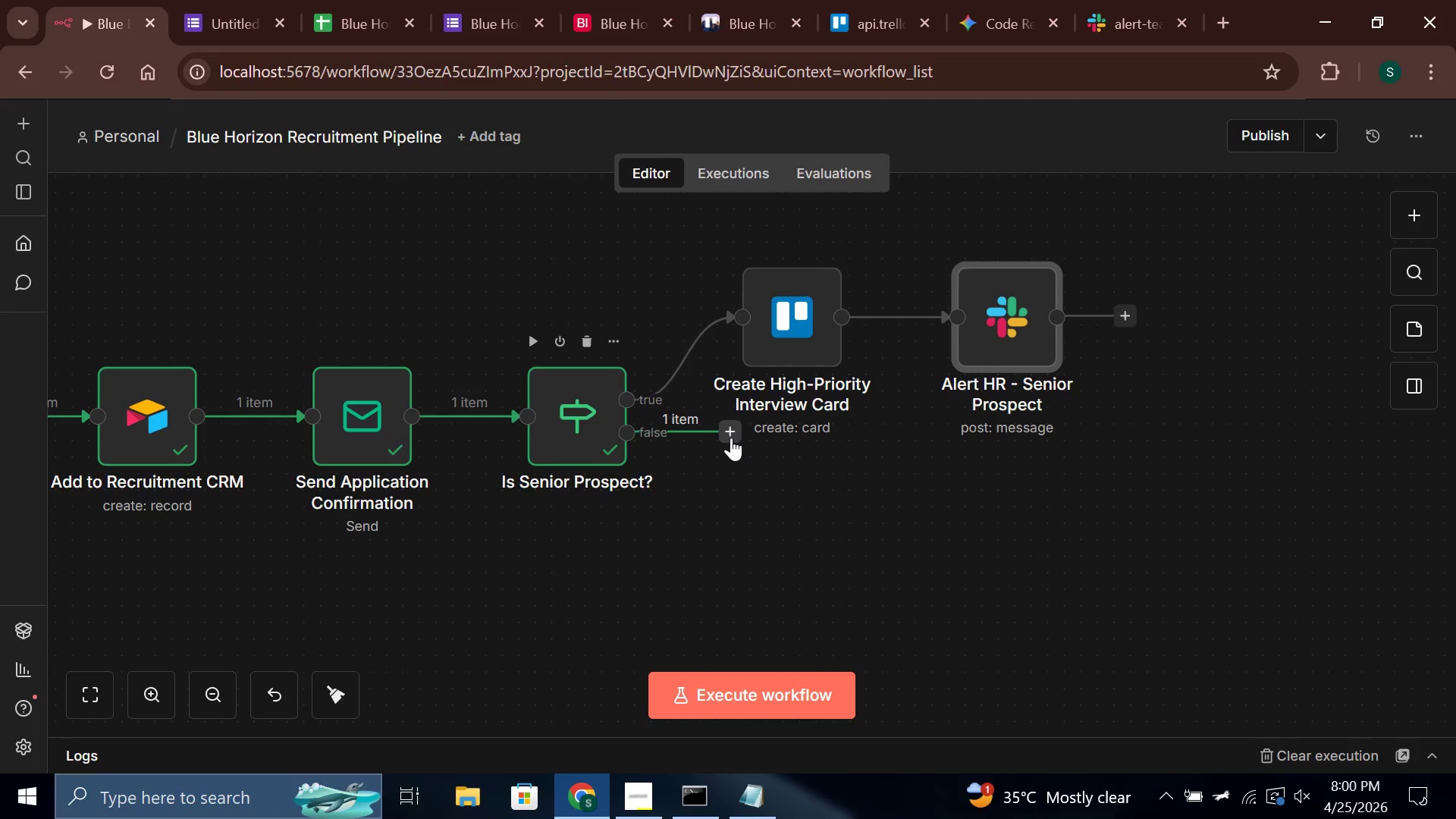 
wait(7.25)
 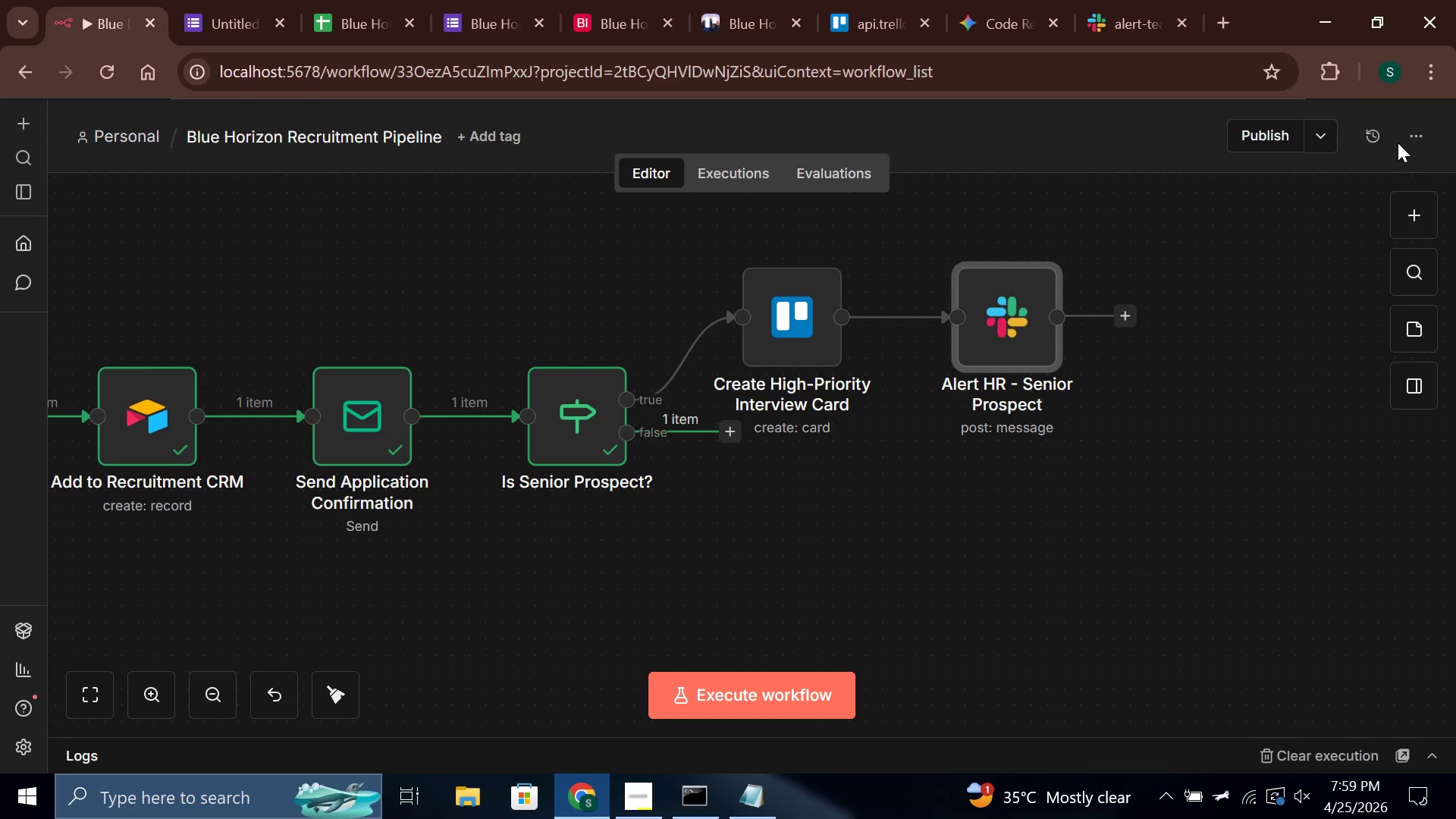 
left_click([732, 438])
 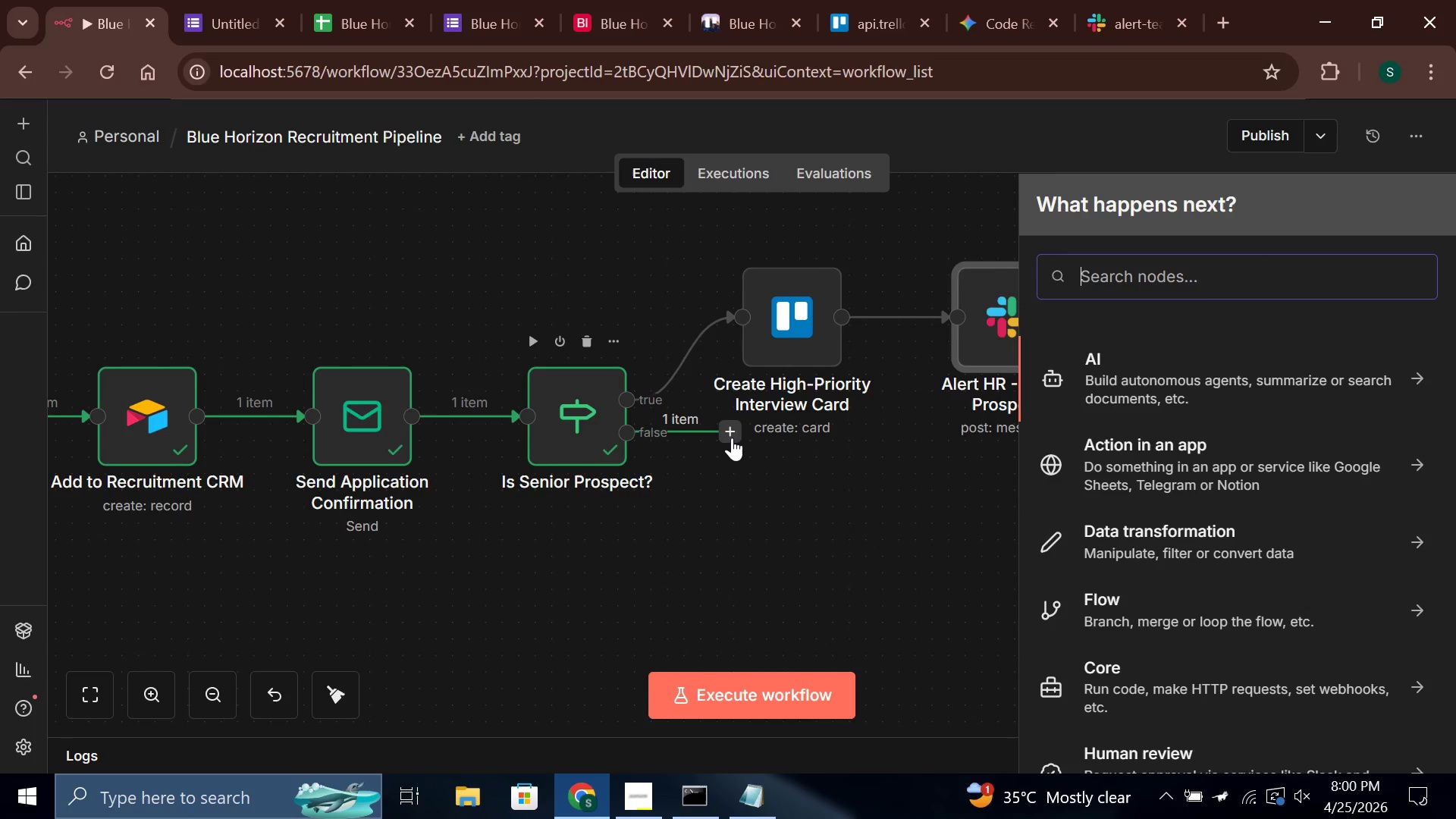 
type(if)
 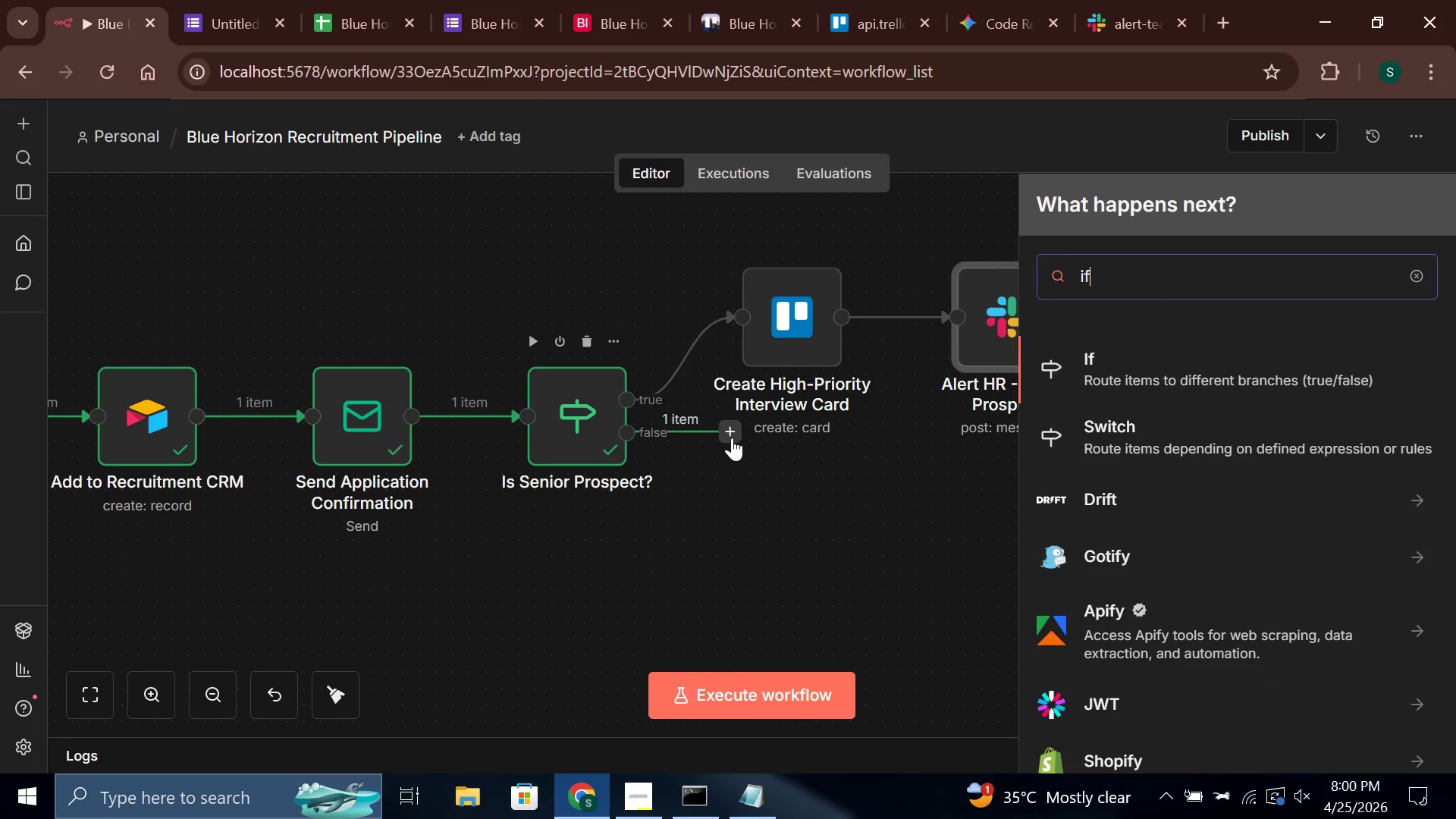 
key(Enter)
 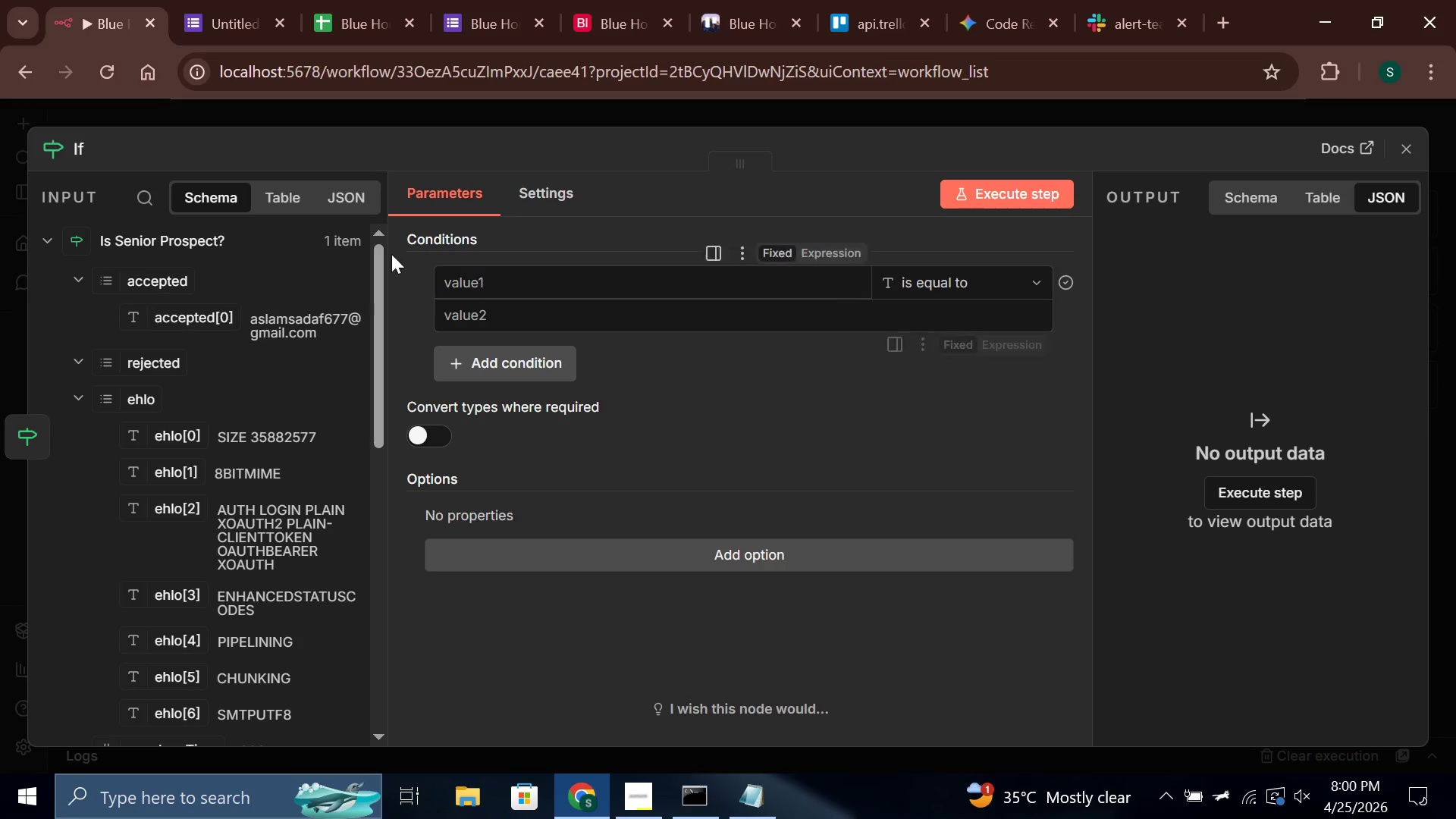 
left_click([73, 146])
 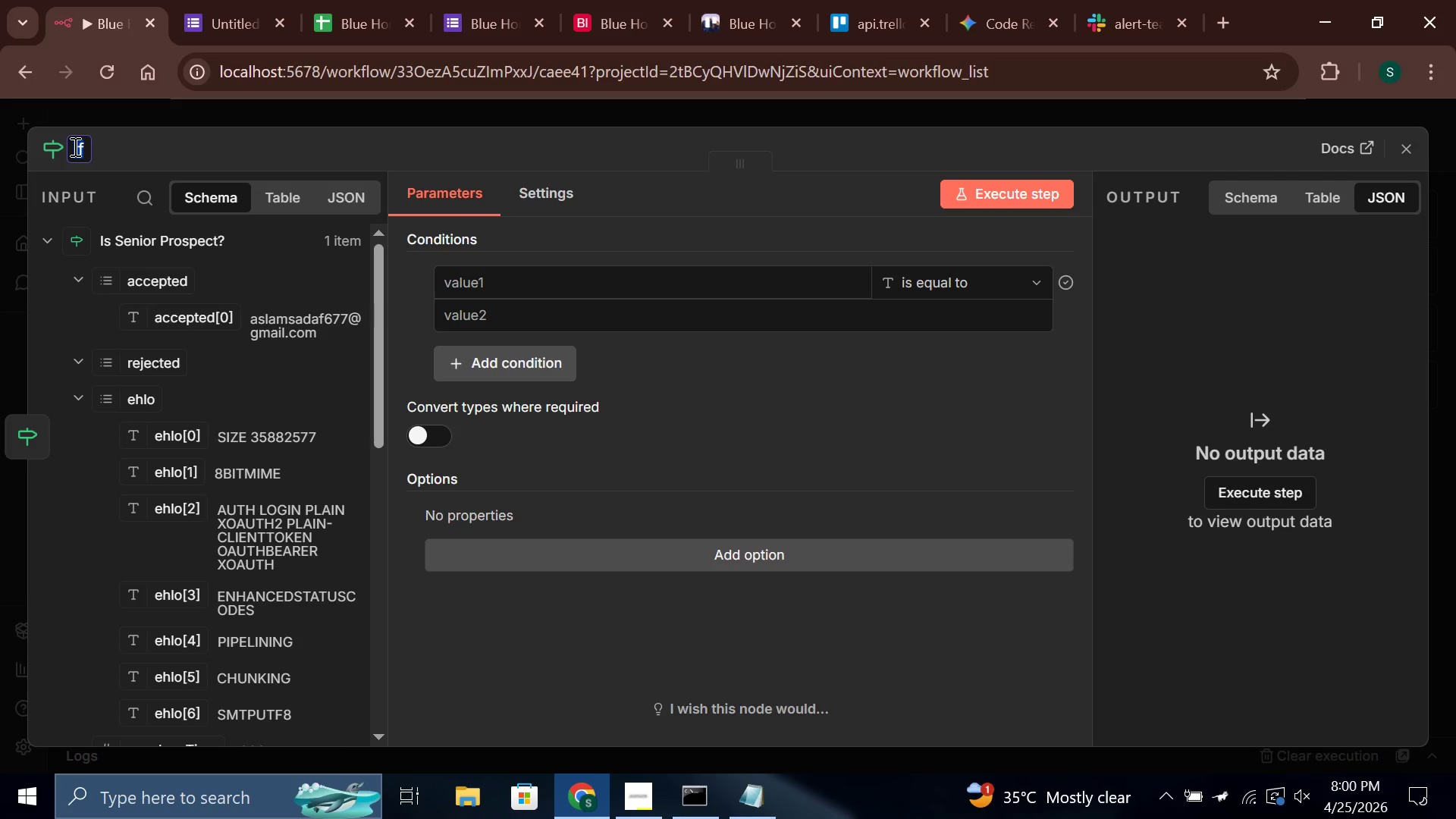 
key(Backspace)
type(Is Junior Candidate?)
 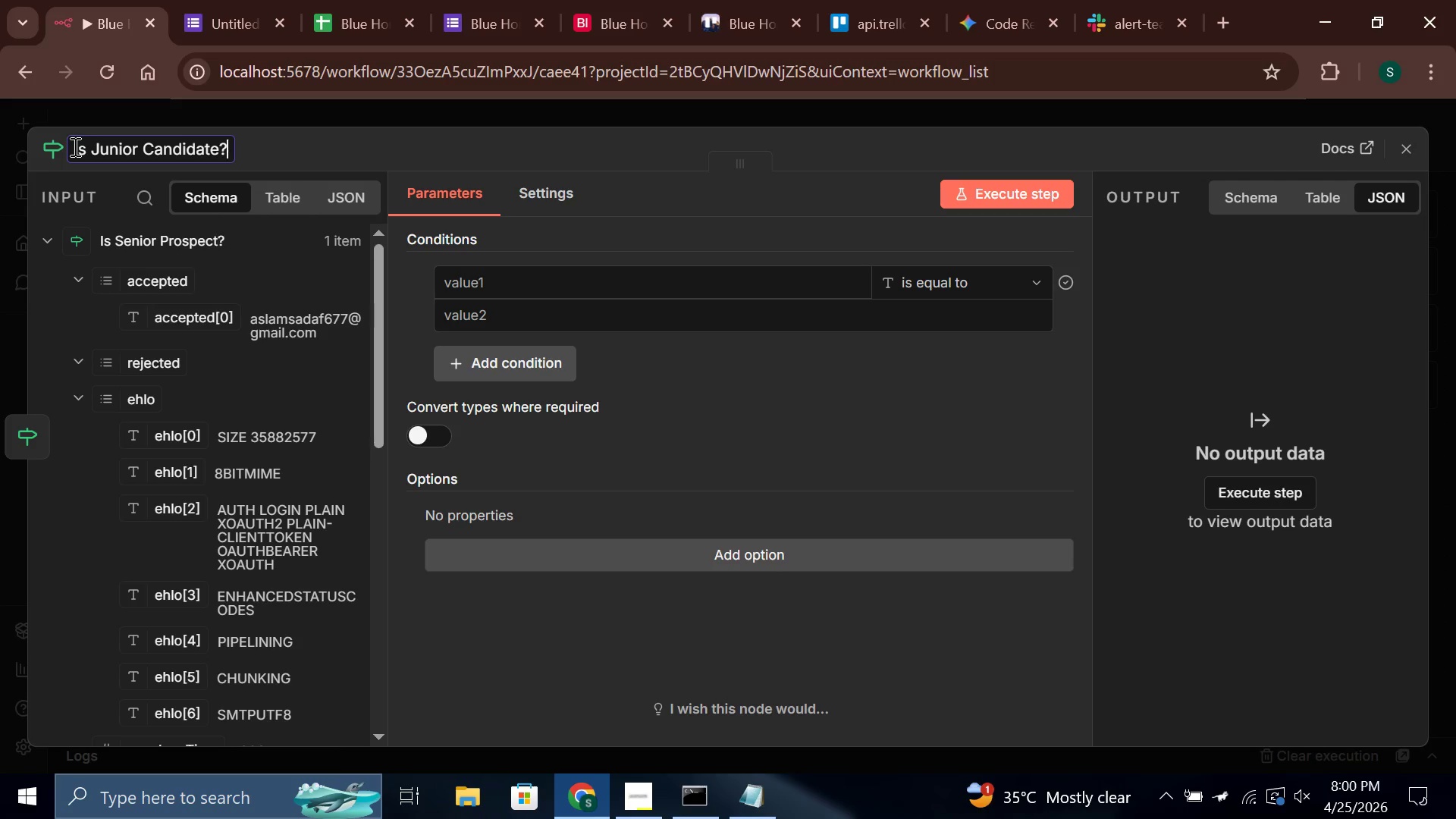 
left_click([535, 288])
 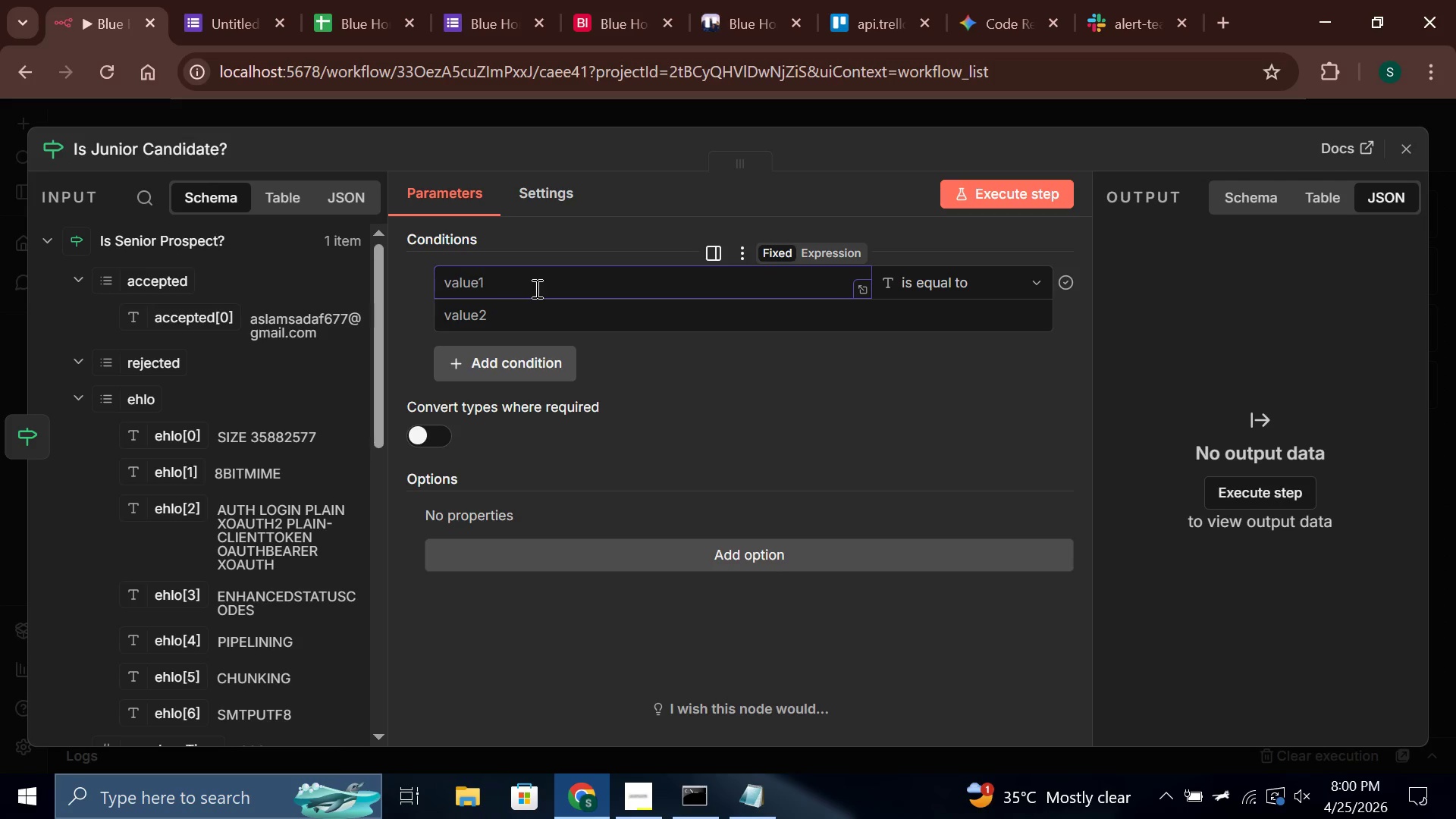 
type({{#)
key(Backspace)
type($json.)
 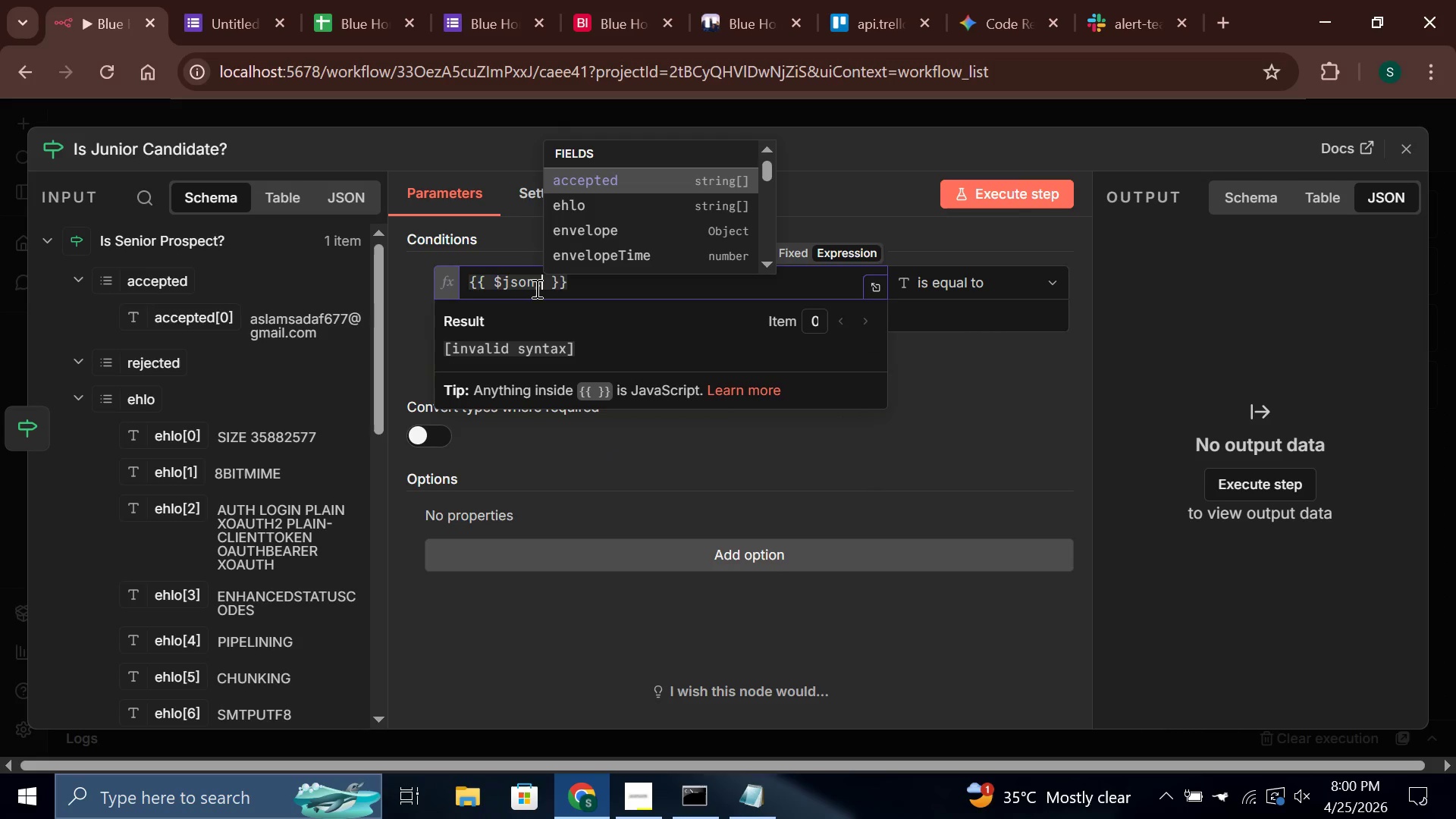 
type(isj)
key(Backspace)
type(J)
key(Backspace)
type(JuniorCandidate)
 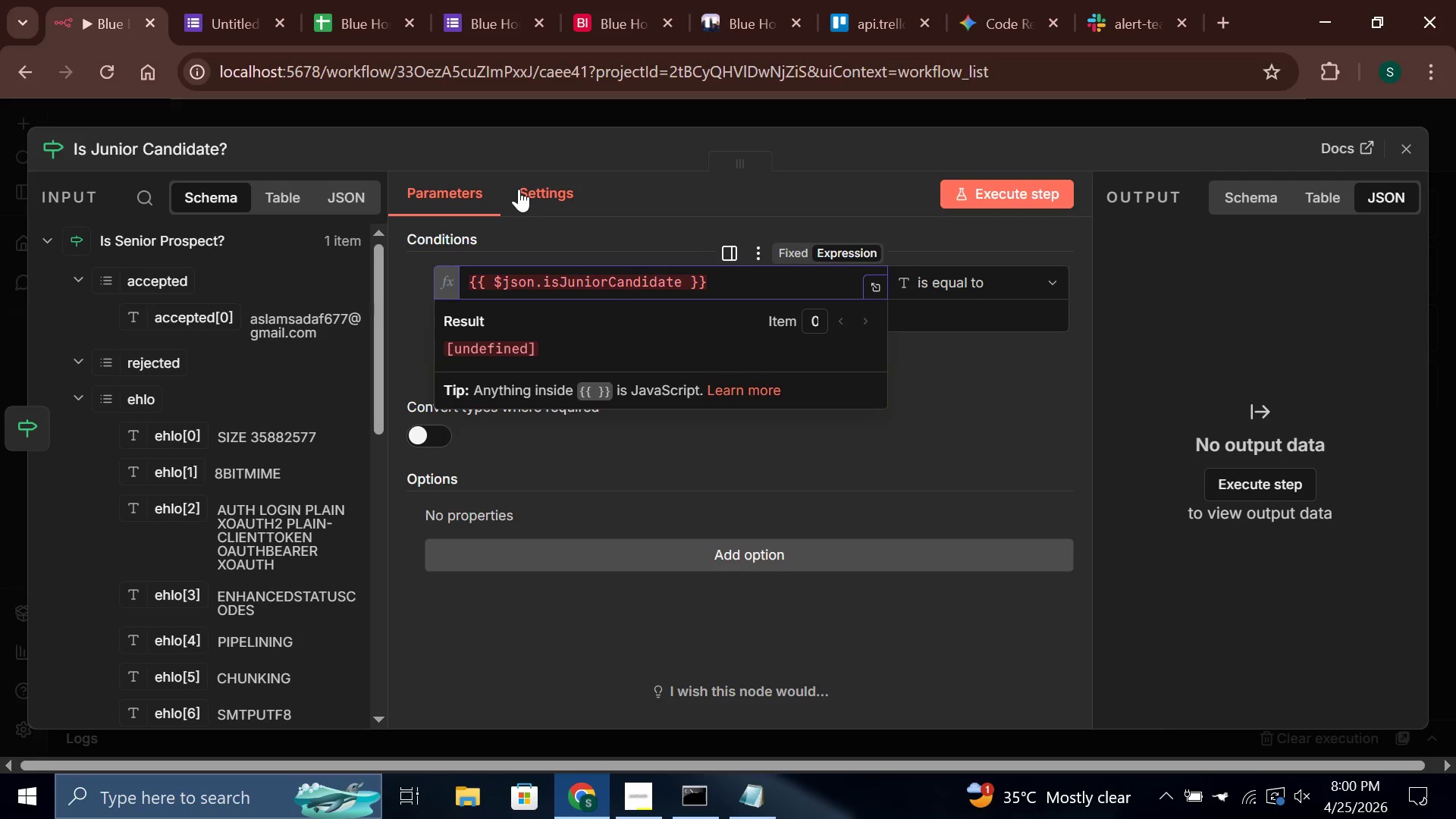 
scroll: coordinate [190, 442], scroll_direction: down, amount: 4.0
 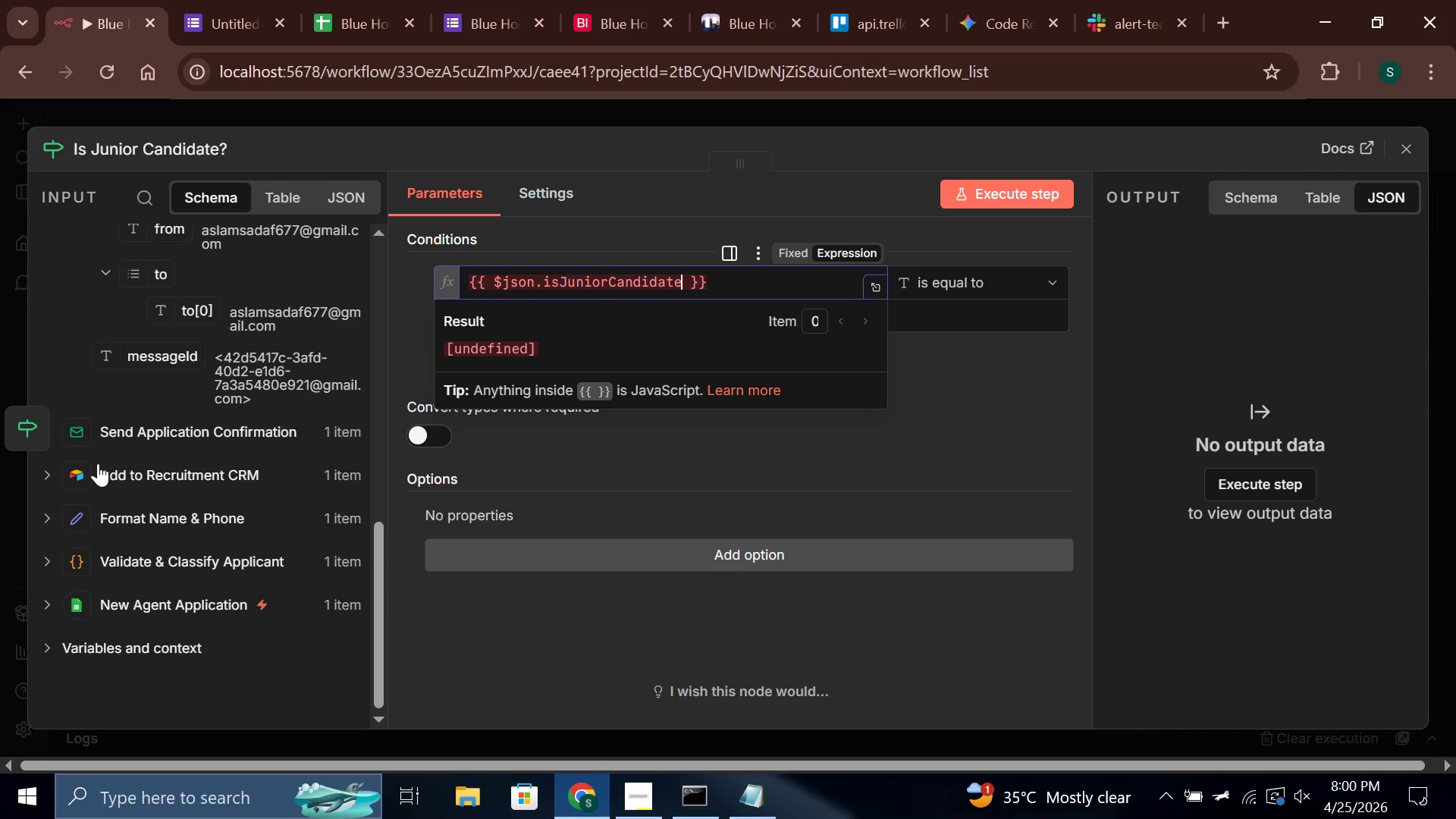 
left_click([111, 444])
 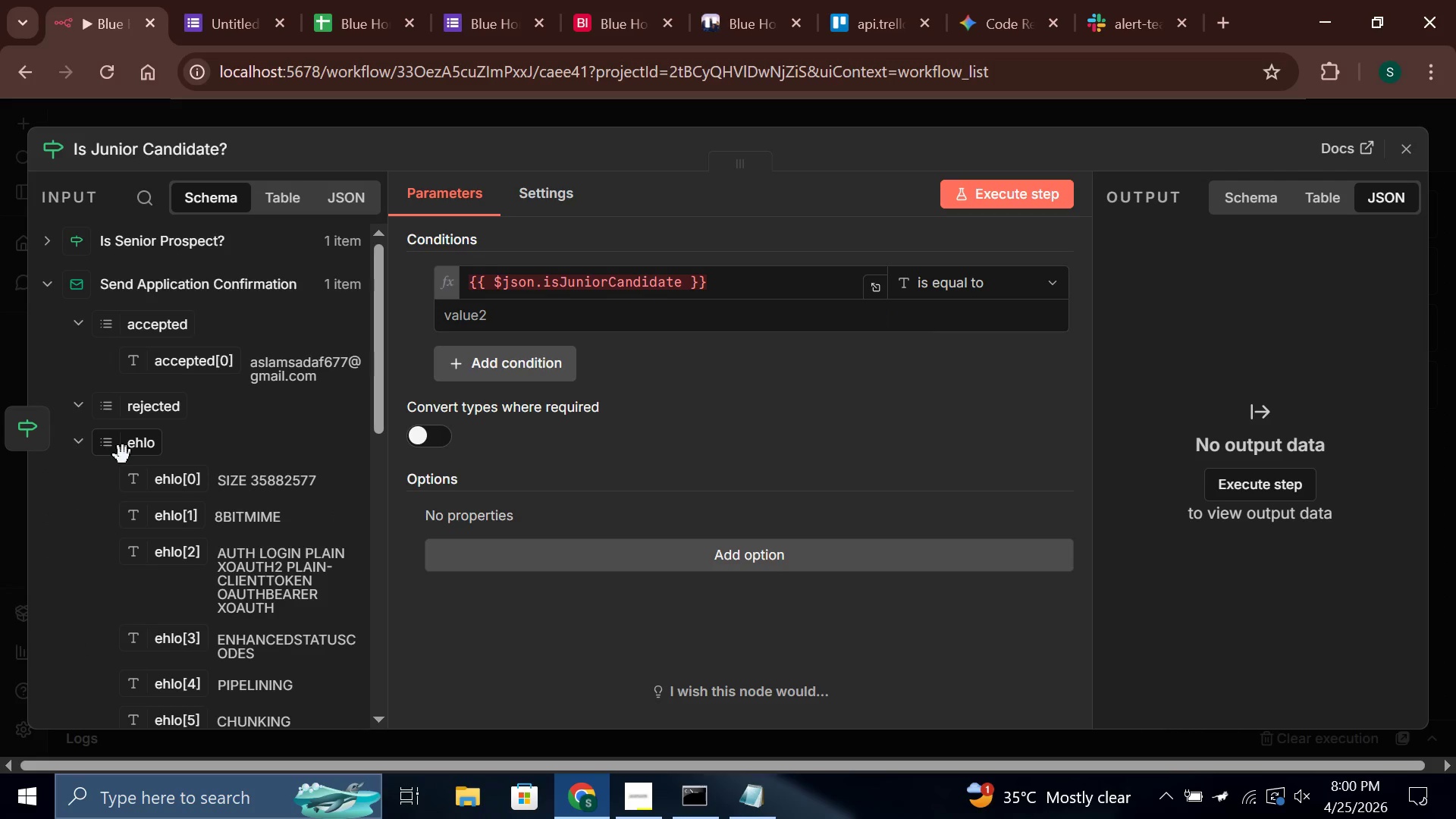 
scroll: coordinate [123, 455], scroll_direction: up, amount: 1.0
 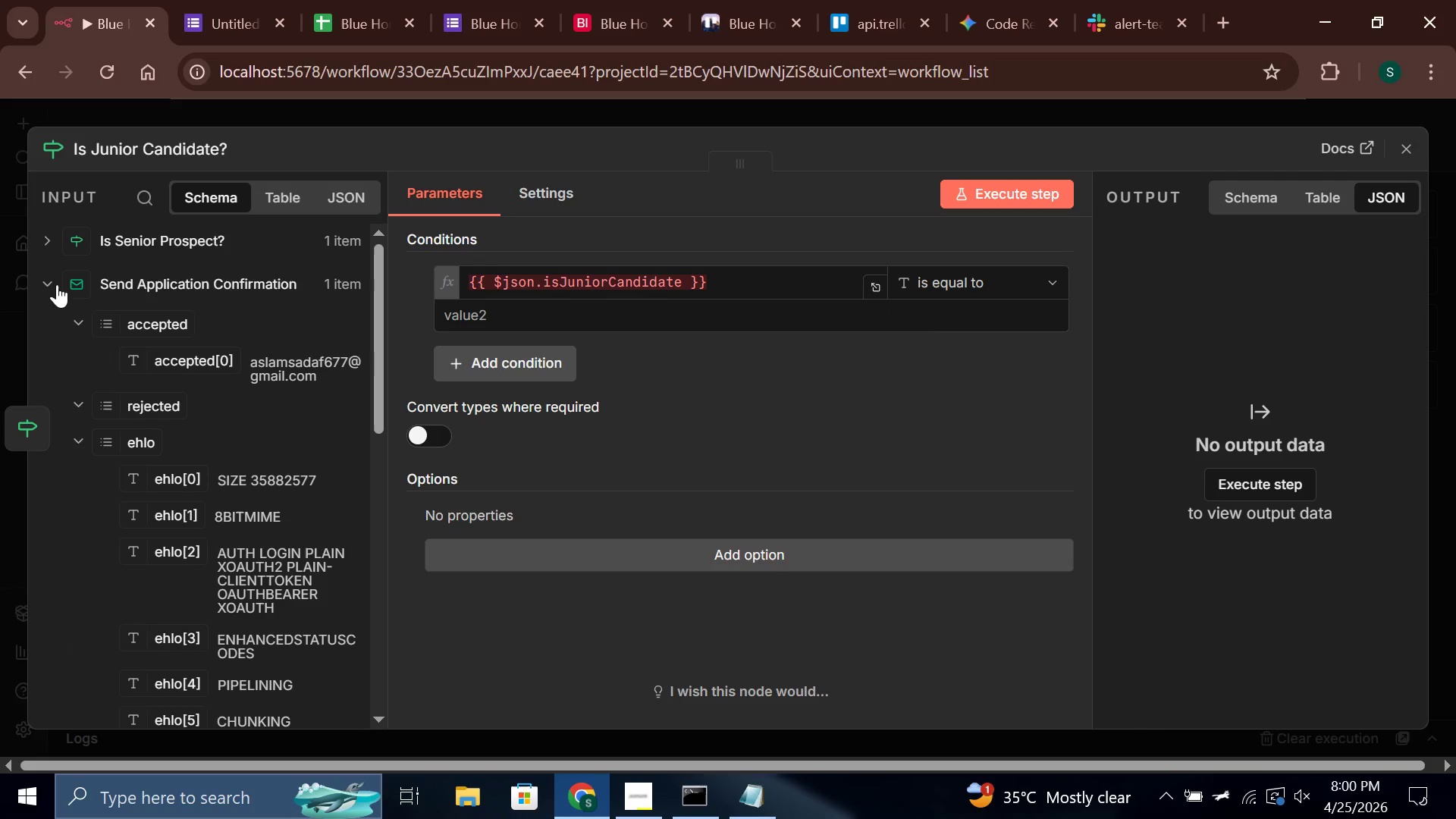 
left_click([49, 277])
 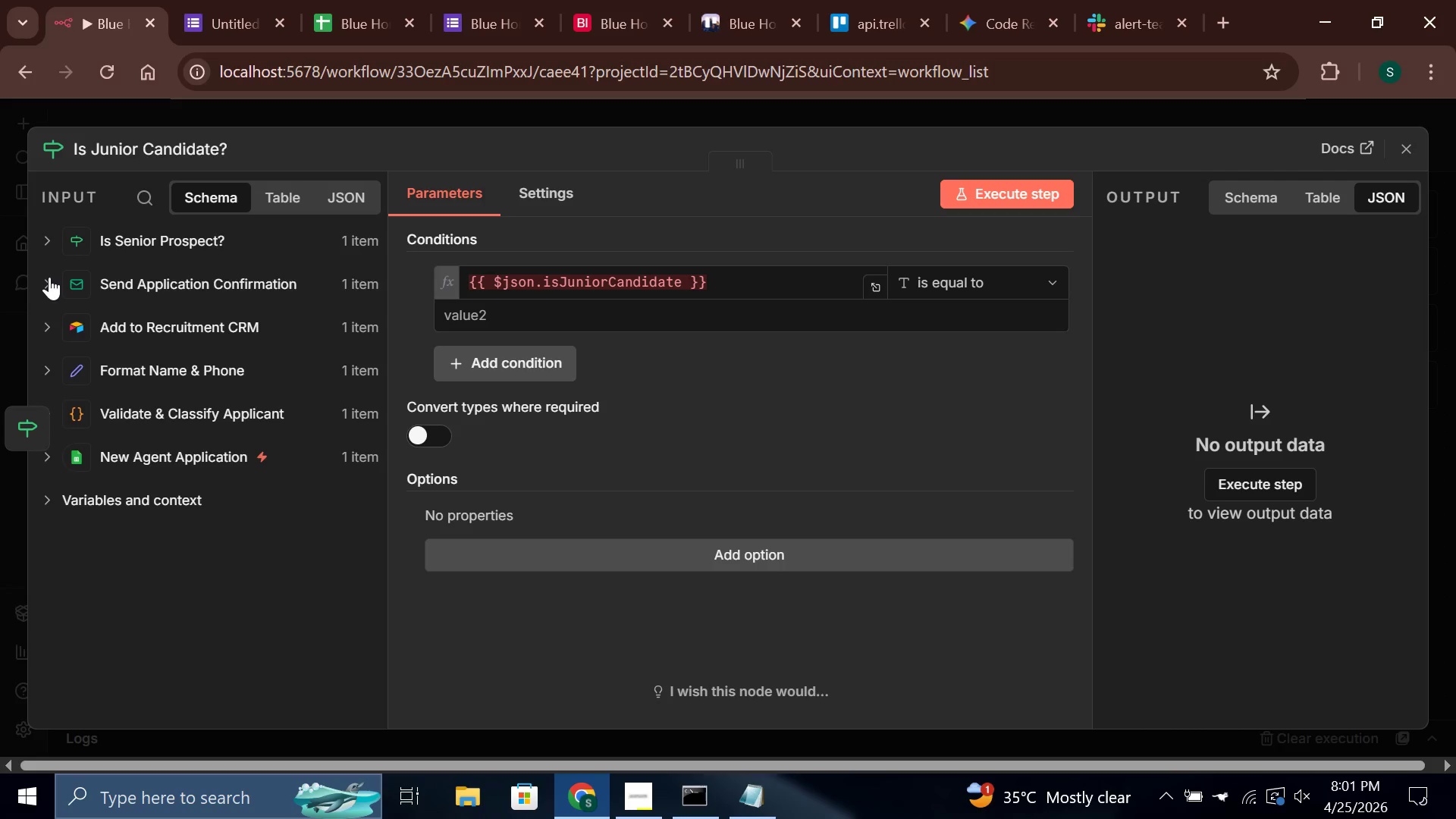 
wait(13.8)
 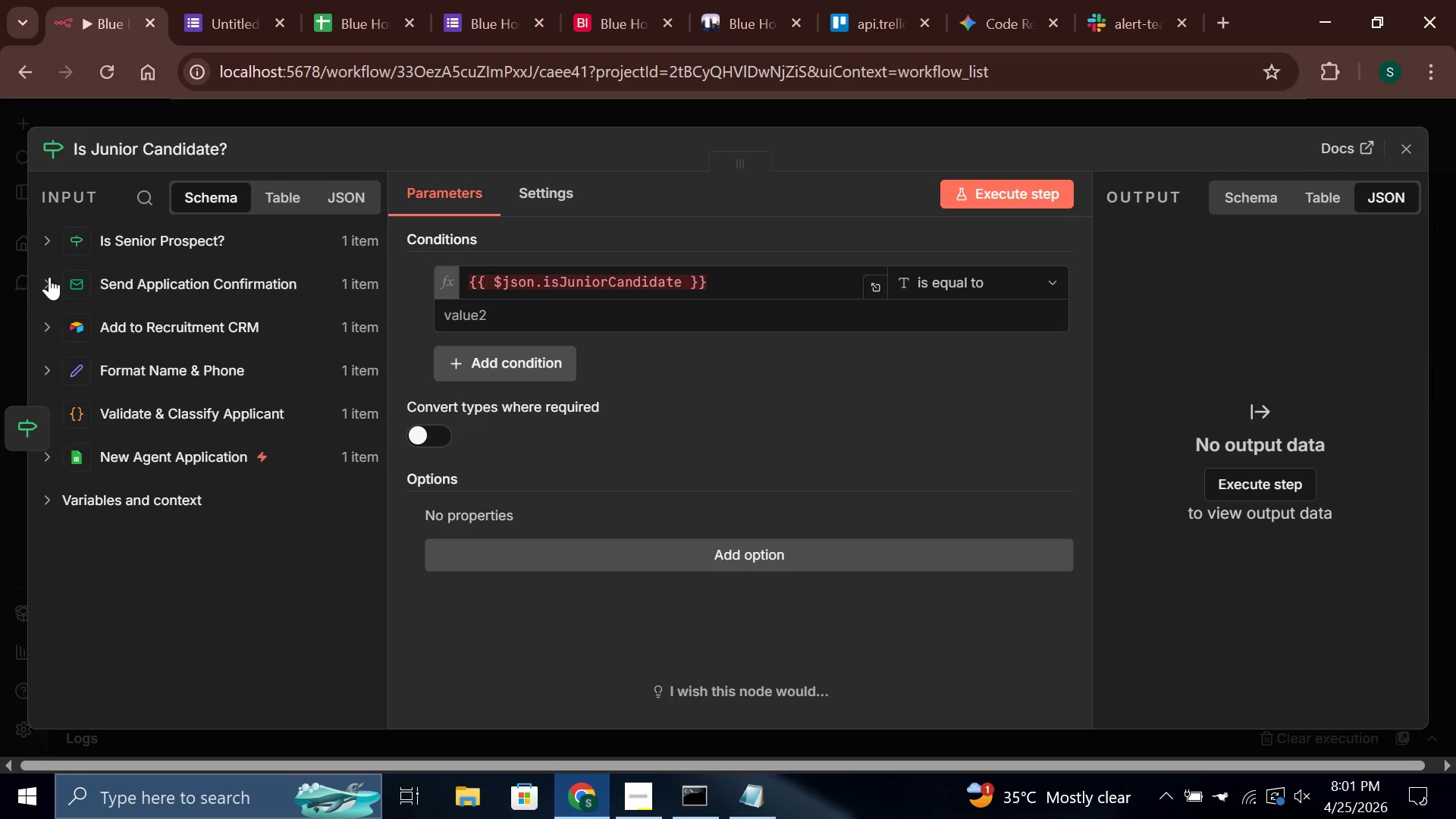 
left_click([45, 366])
 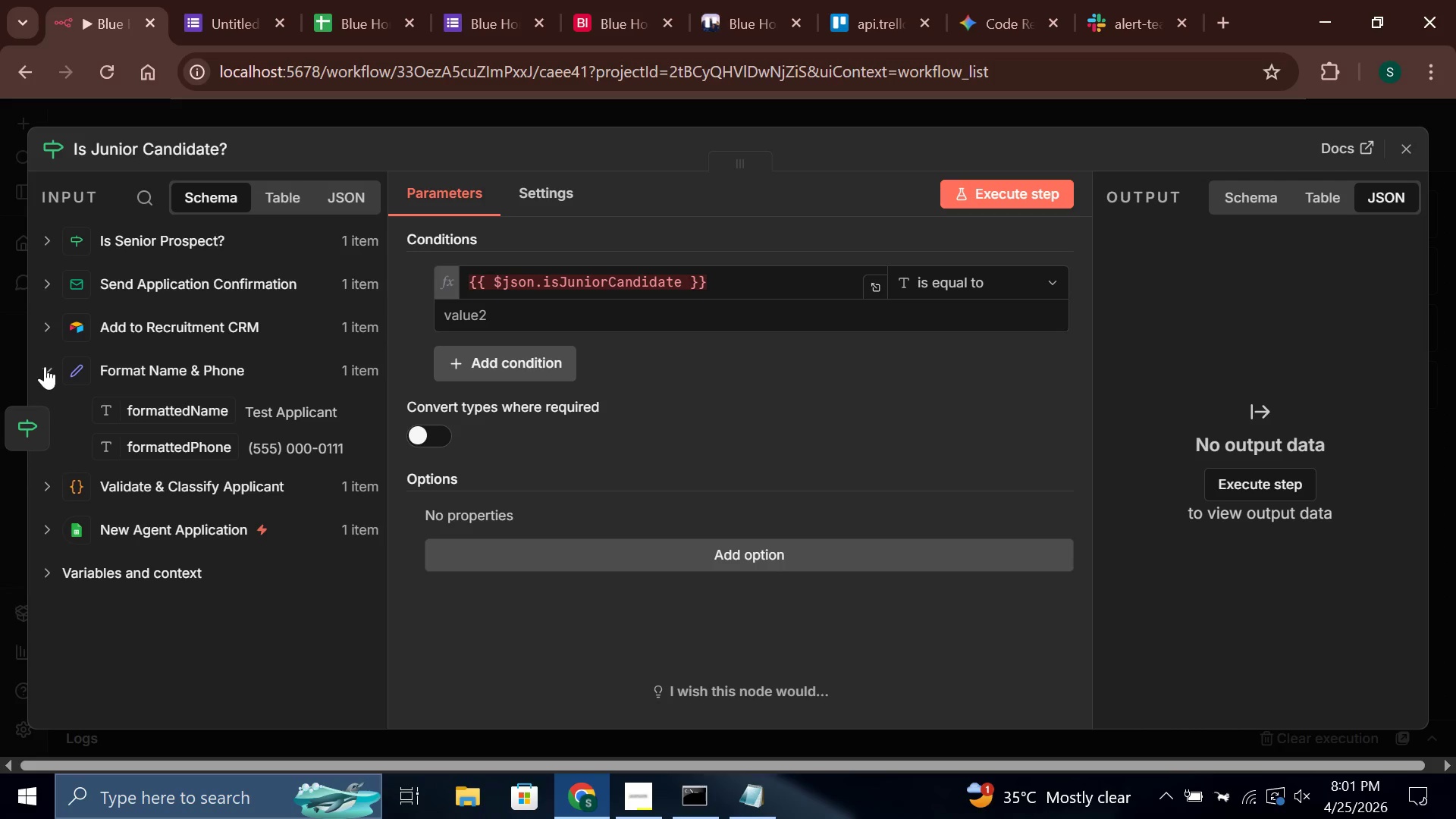 
left_click([45, 366])
 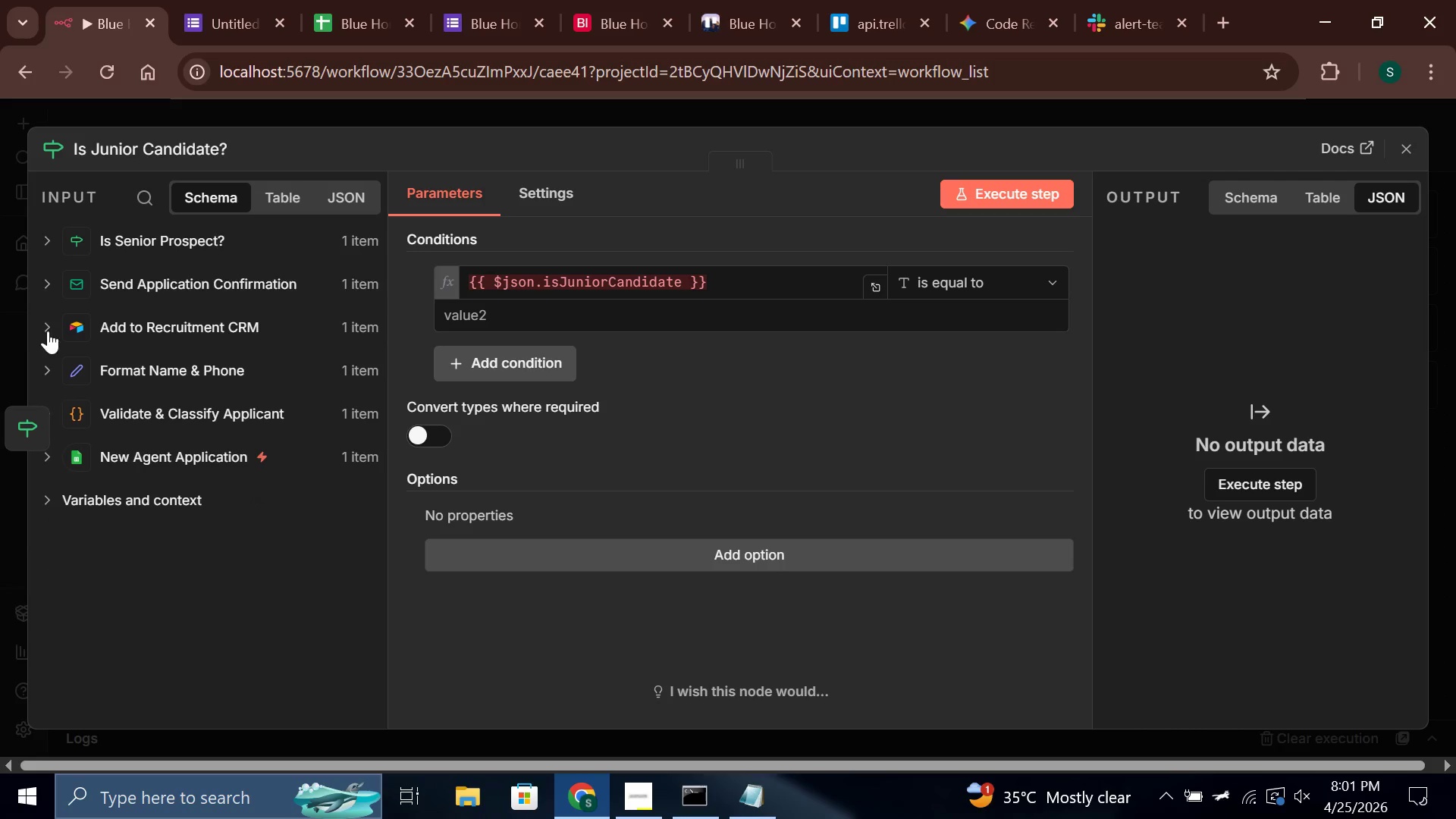 
left_click([48, 328])
 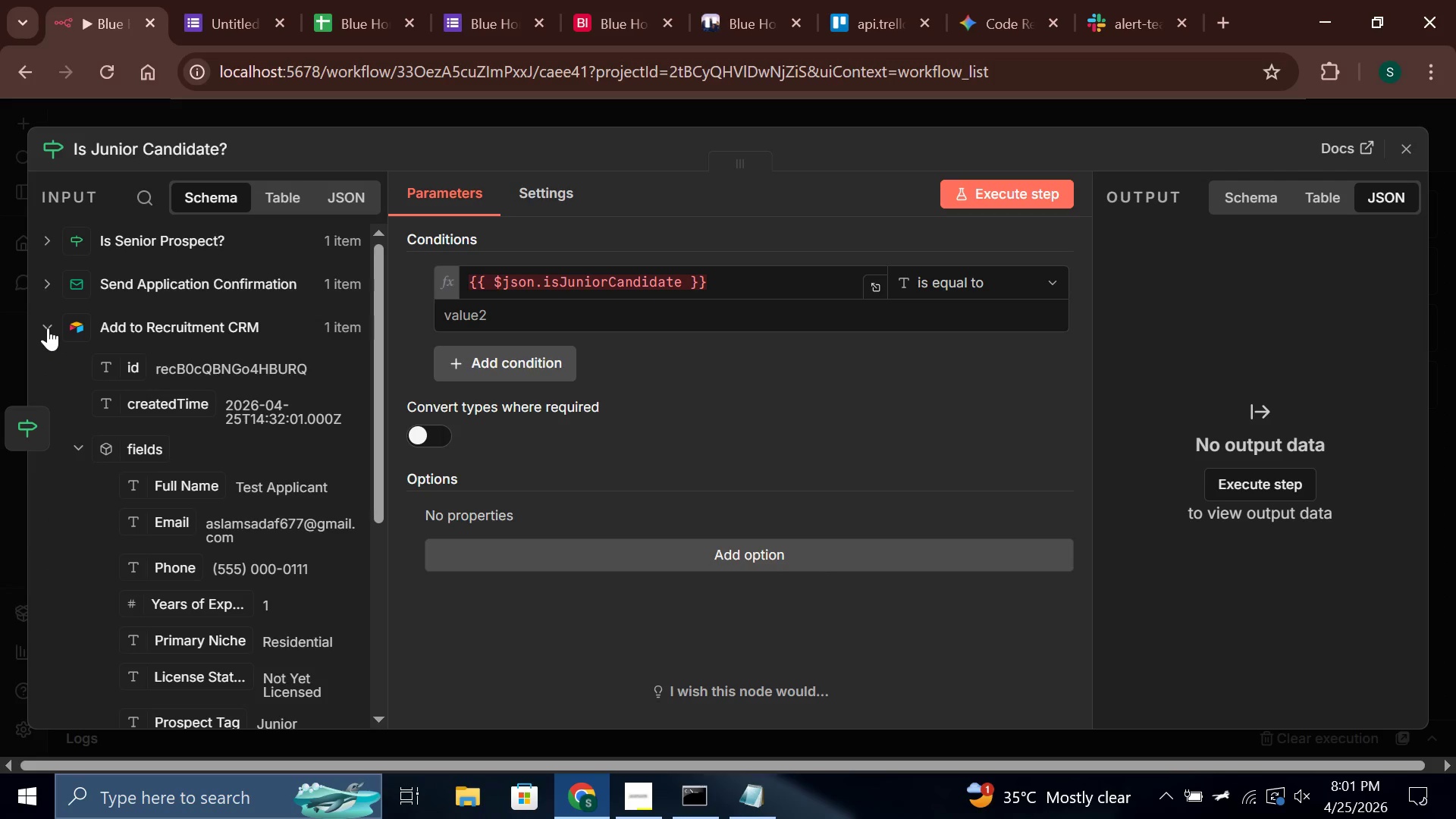 
scroll: coordinate [176, 409], scroll_direction: down, amount: 1.0
 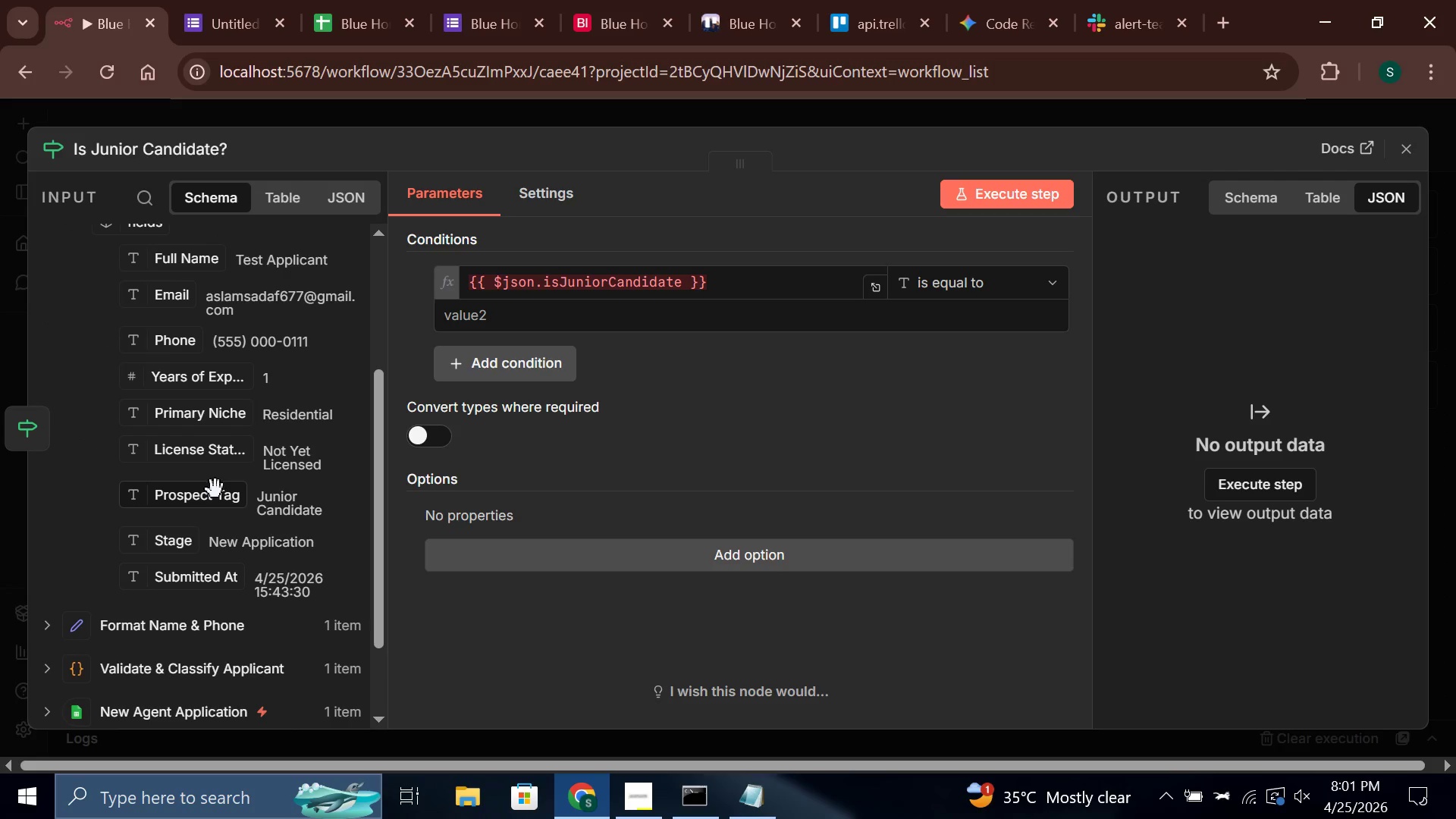 
wait(9.62)
 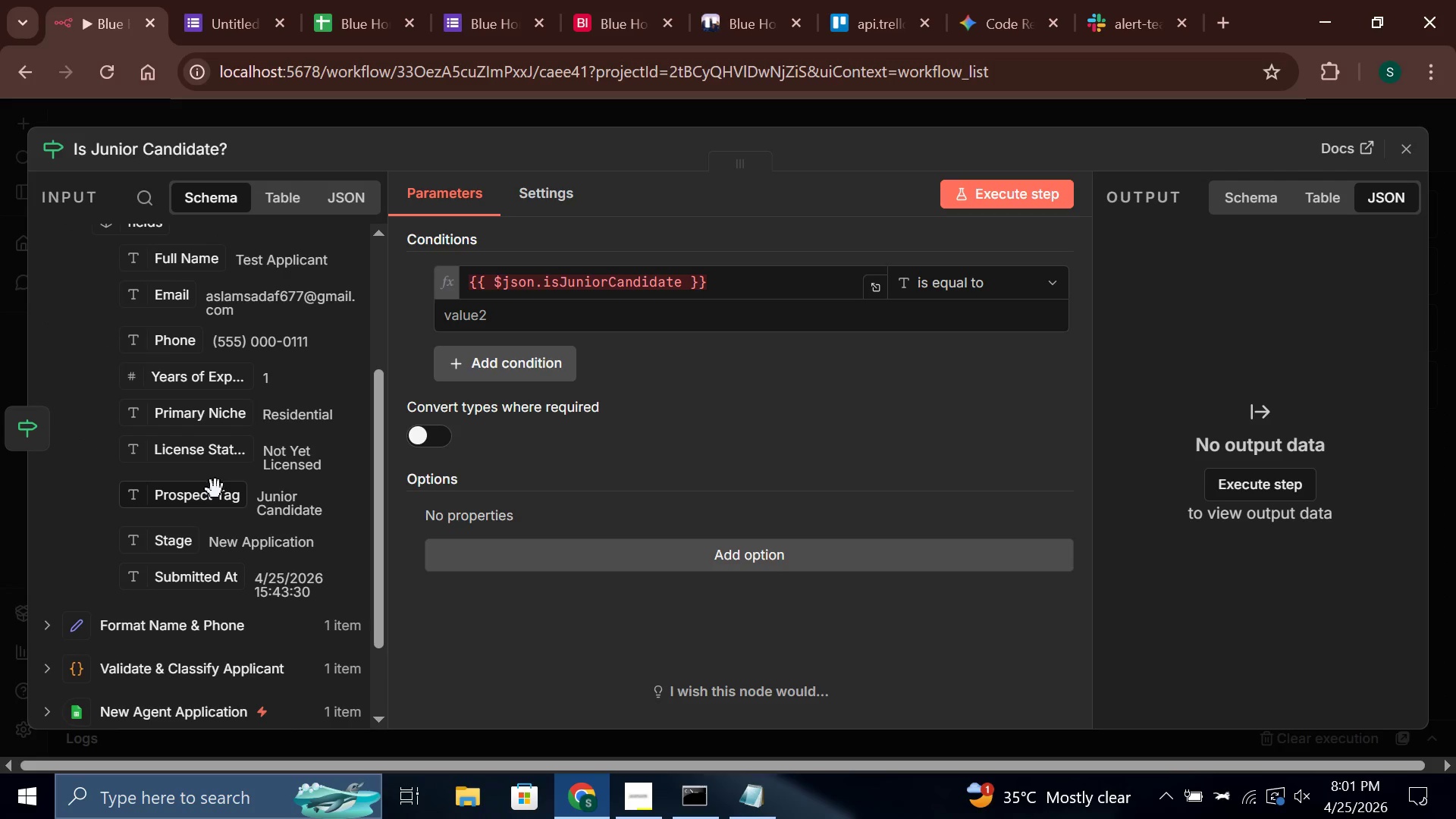 
scroll: coordinate [200, 440], scroll_direction: up, amount: 2.0
 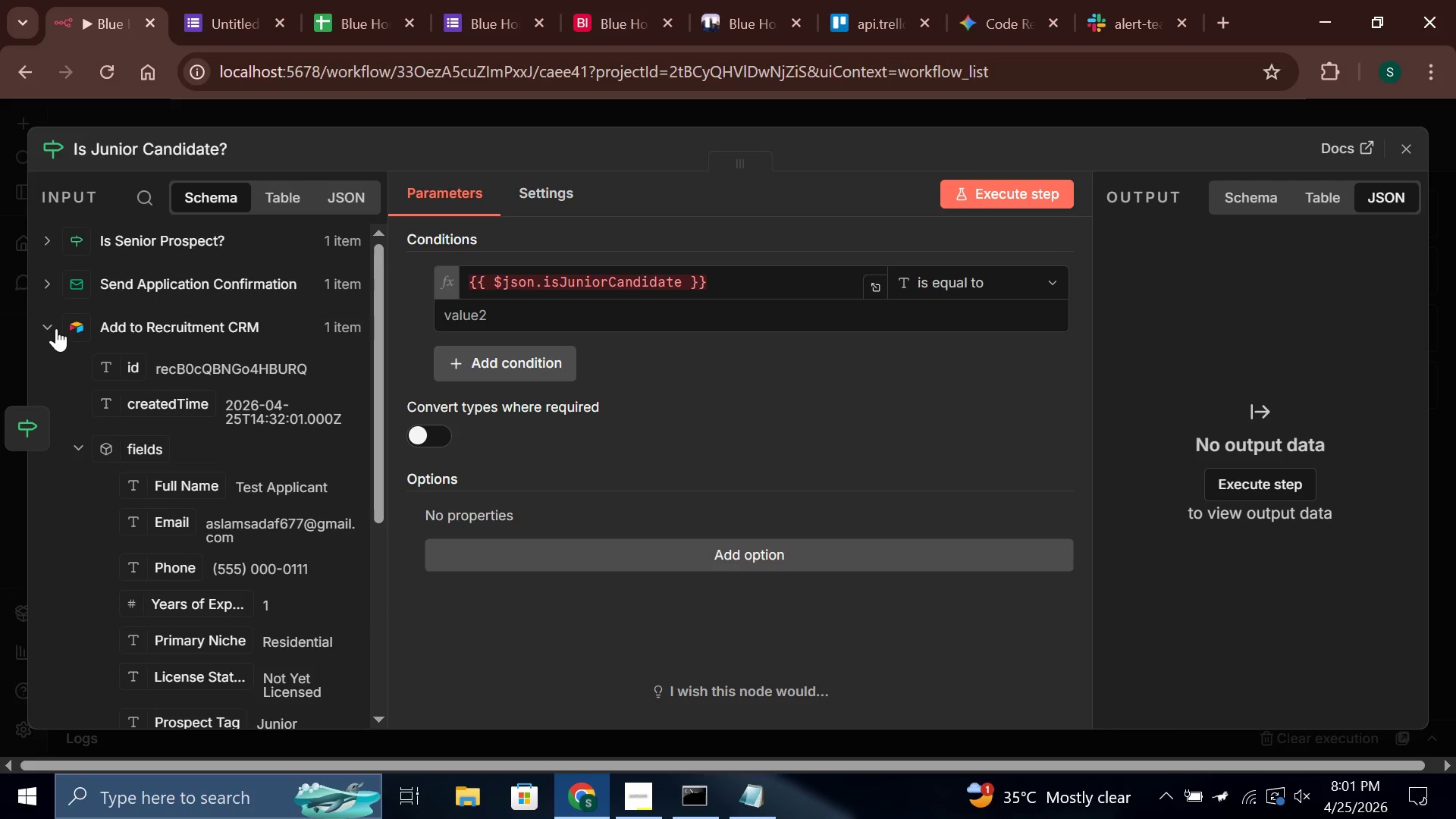 
left_click([50, 325])
 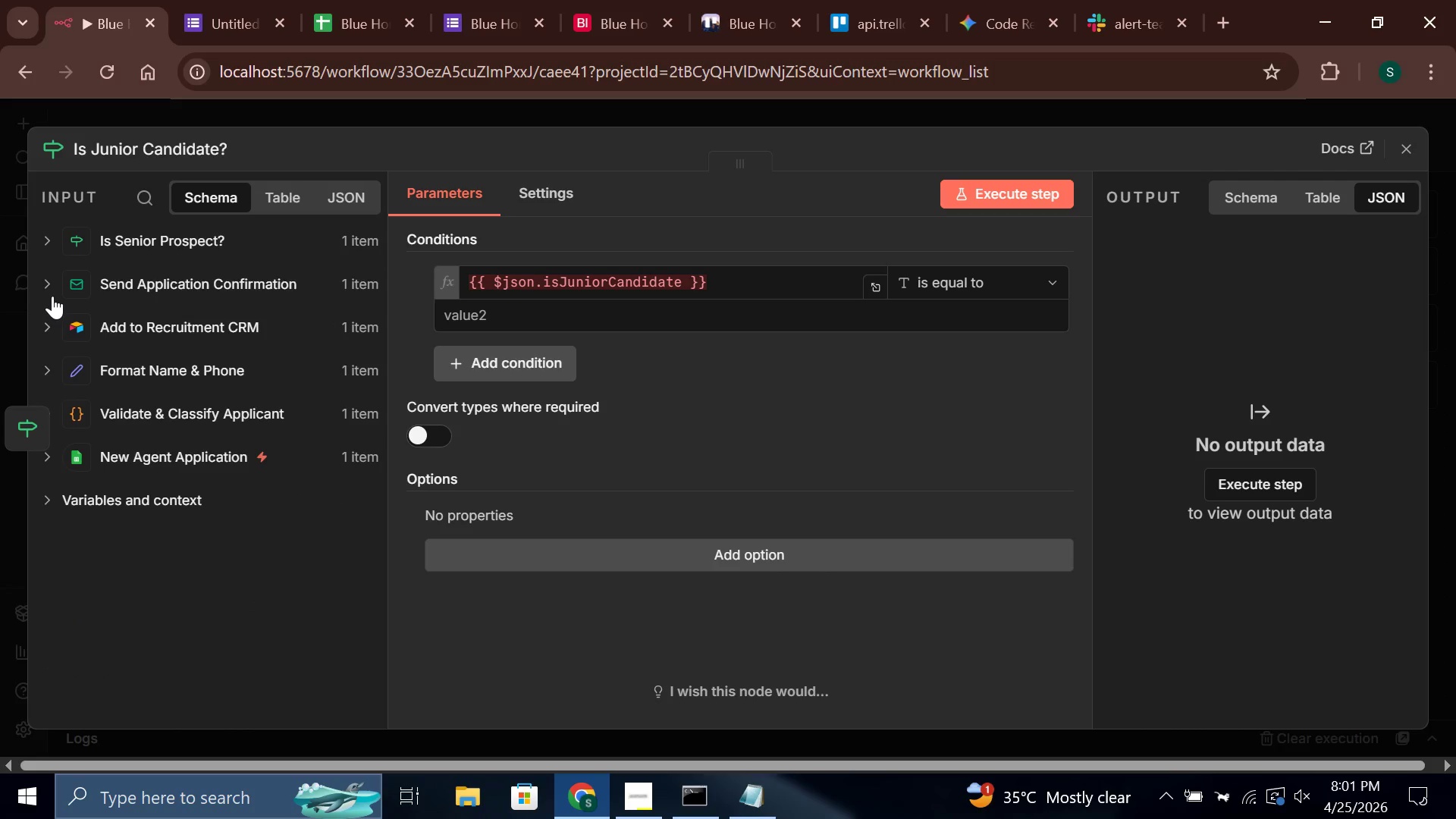 
scroll: coordinate [52, 296], scroll_direction: up, amount: 1.0
 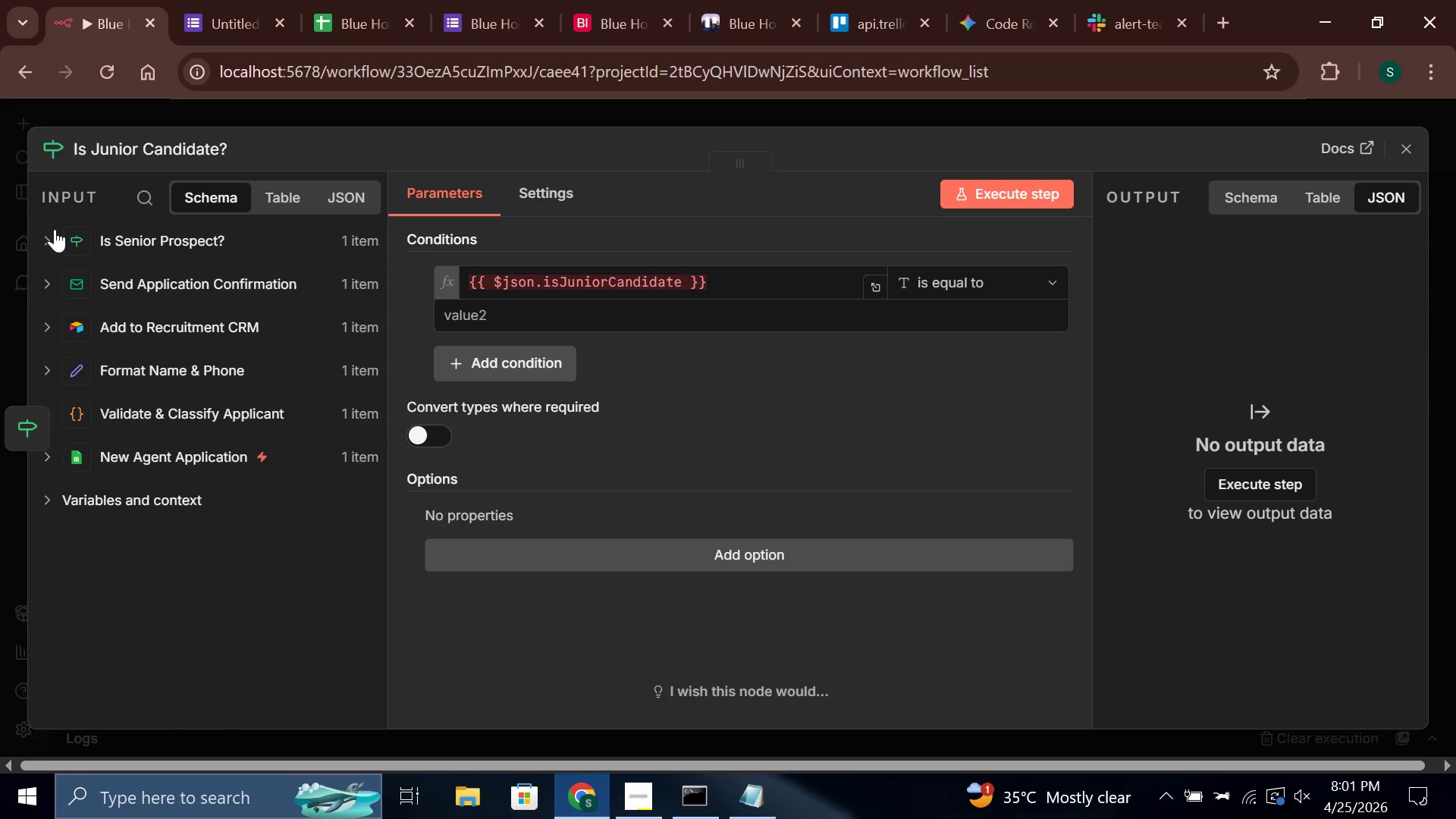 
left_click([53, 229])
 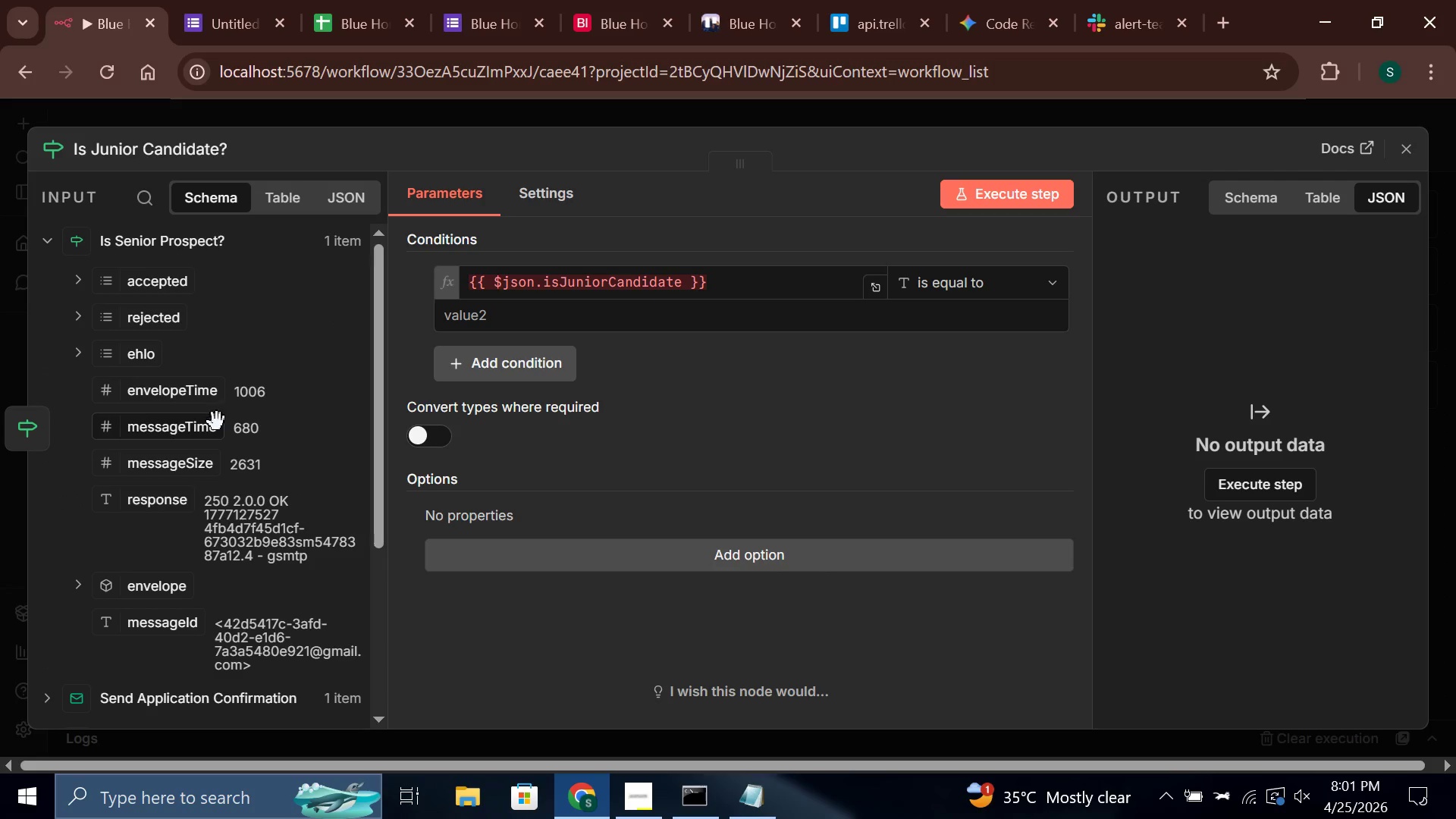 
scroll: coordinate [220, 495], scroll_direction: down, amount: 2.0
 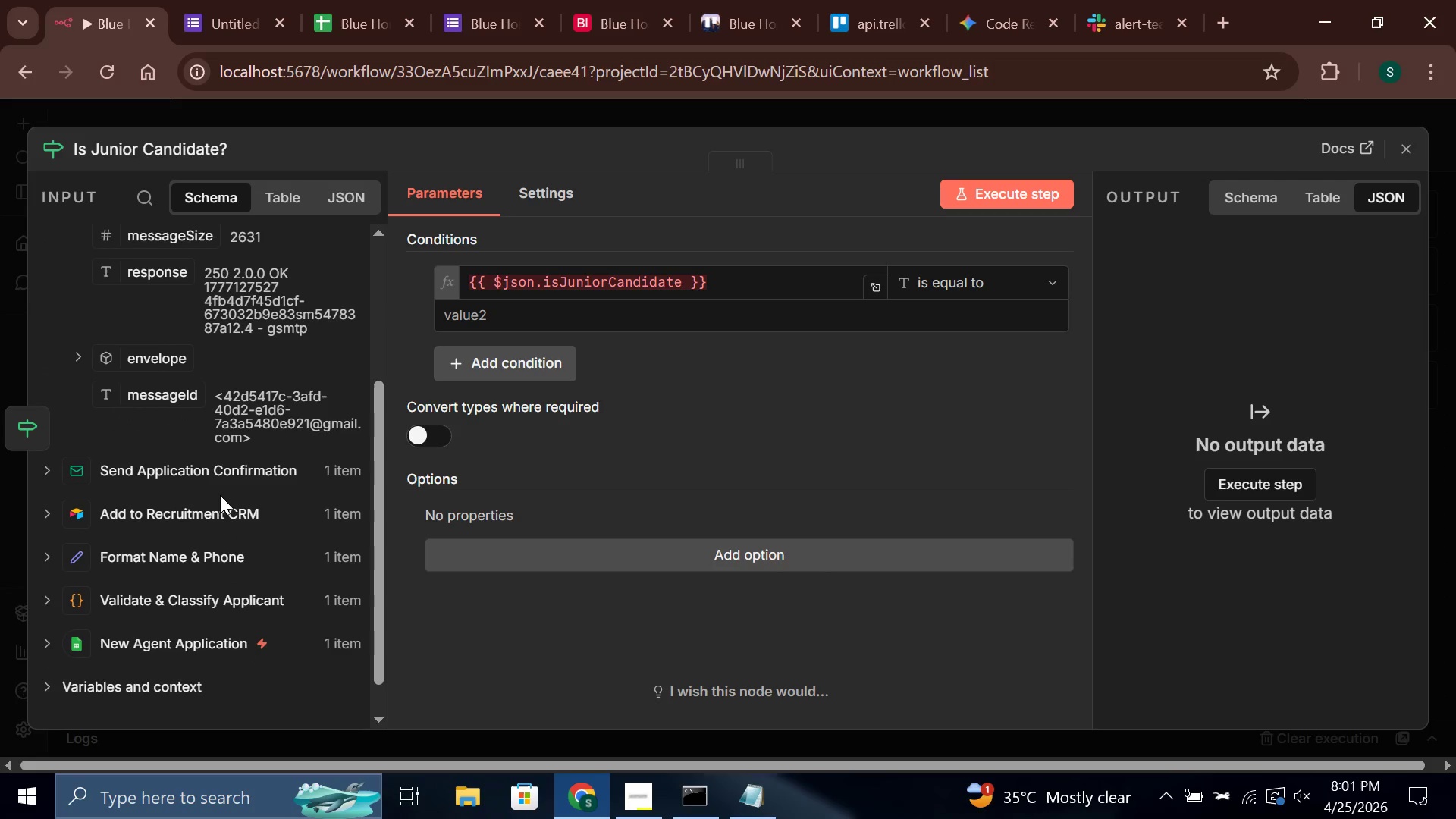 
scroll: coordinate [220, 495], scroll_direction: up, amount: 2.0
 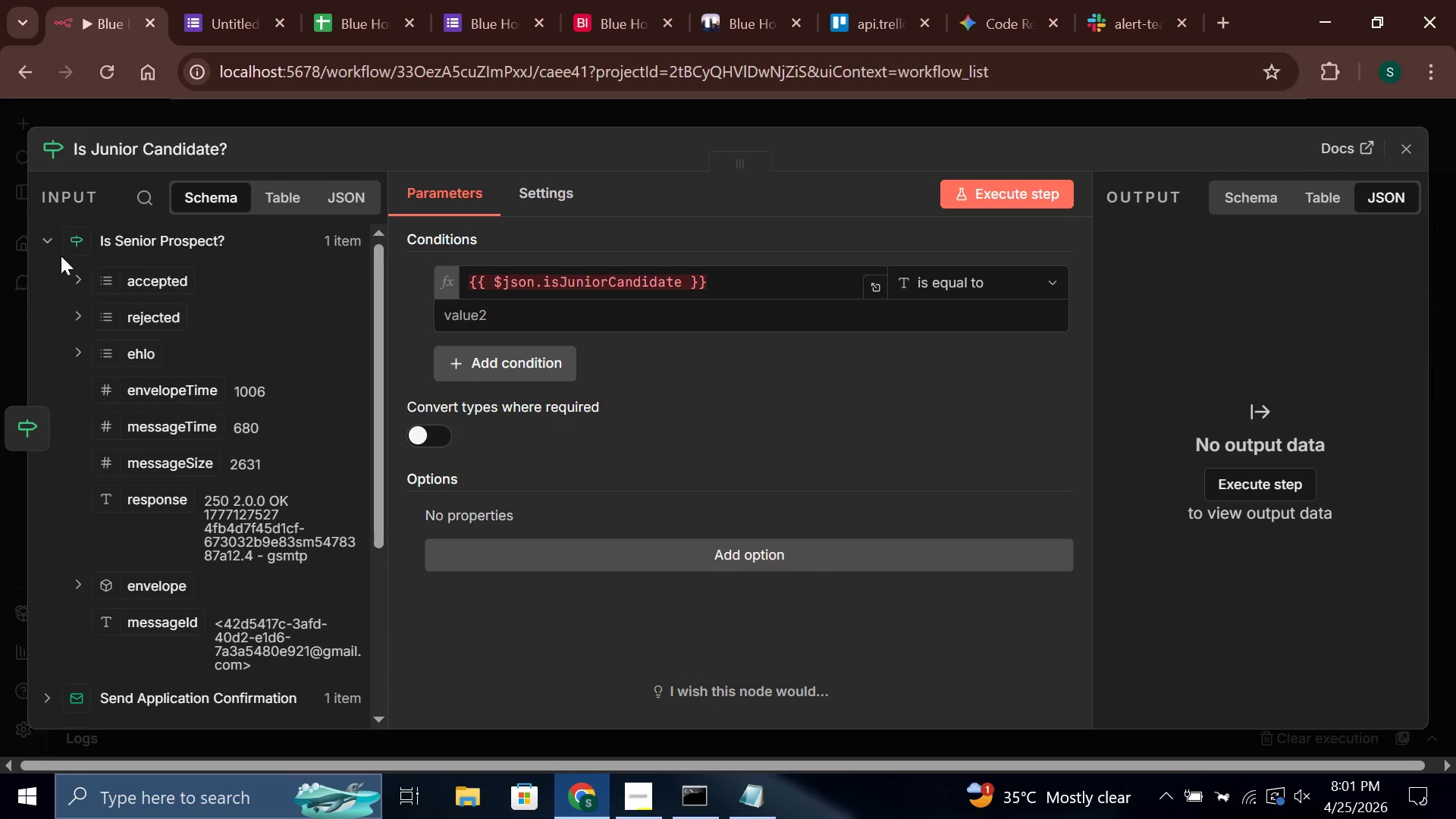 
left_click([52, 241])
 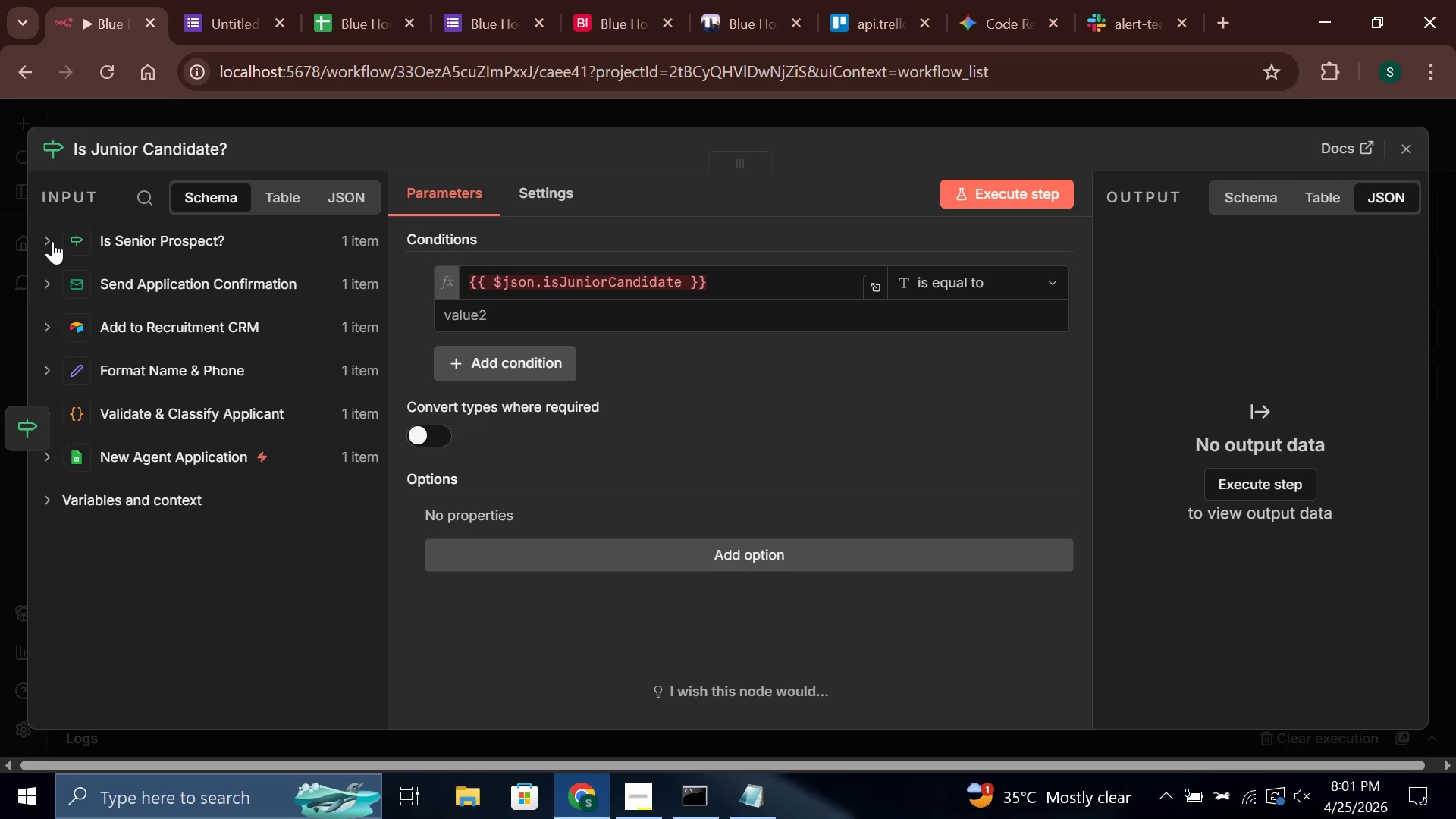 
wait(10.53)
 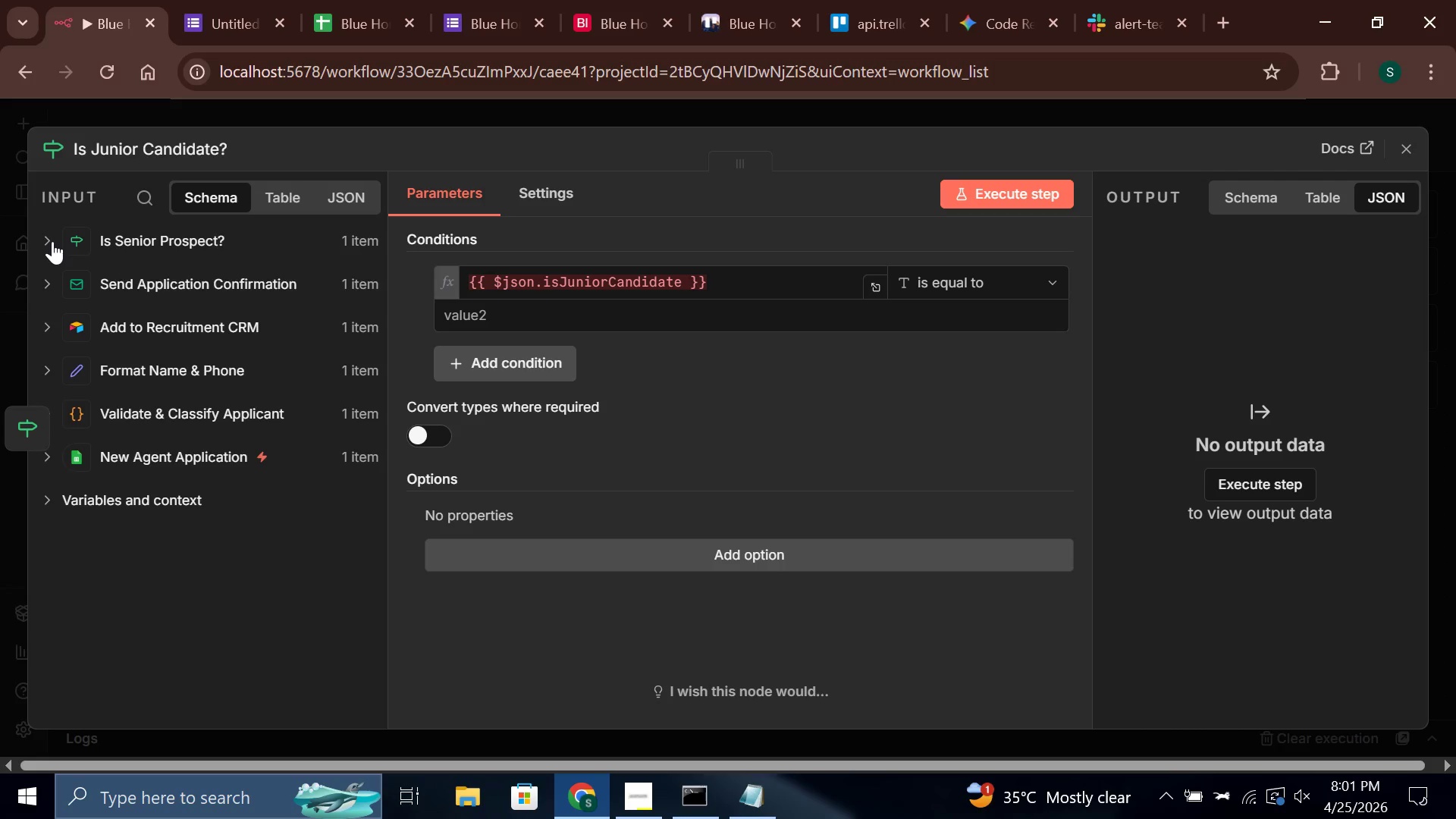 
left_click([564, 281])
 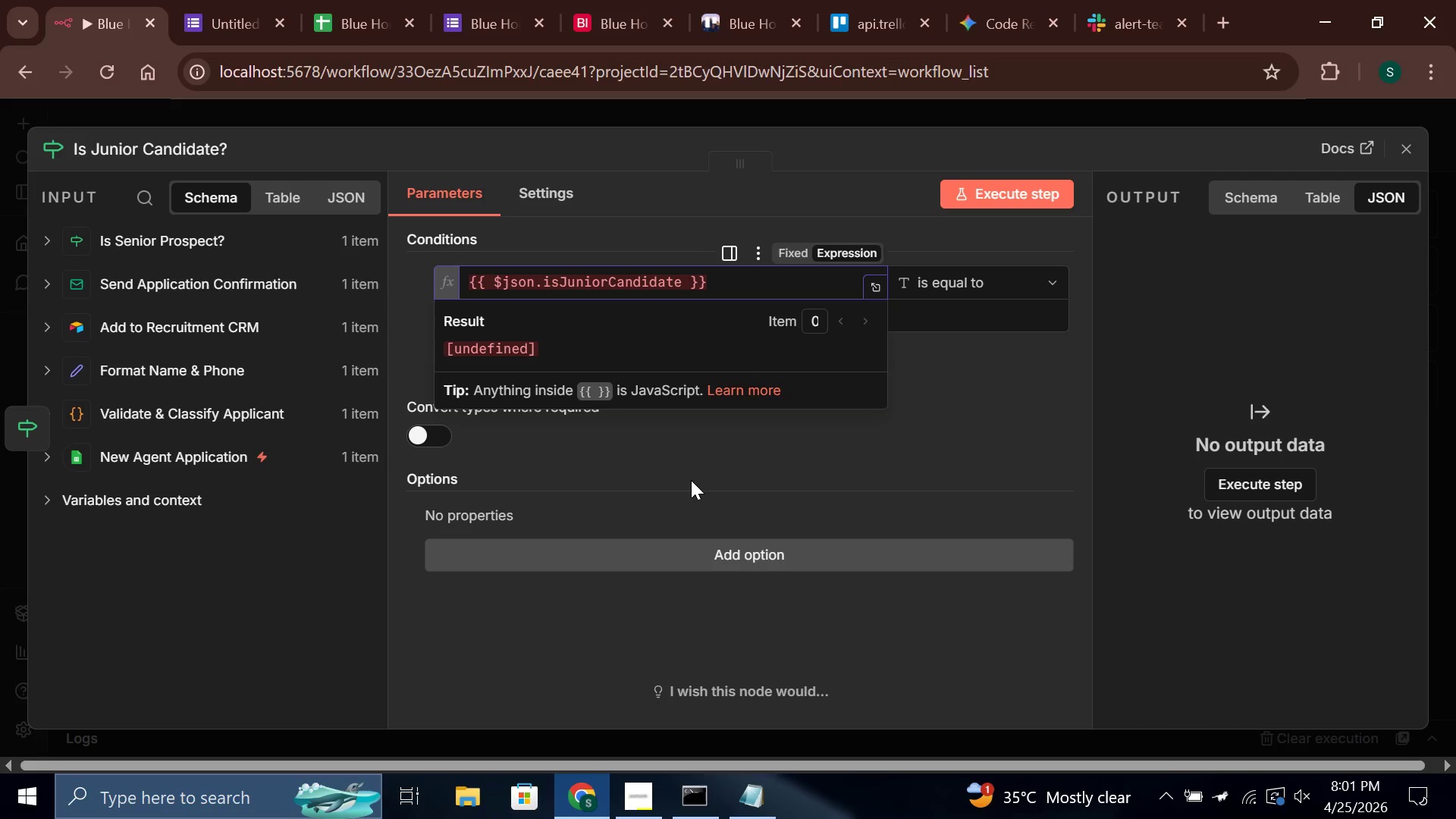 
key(Backspace)
 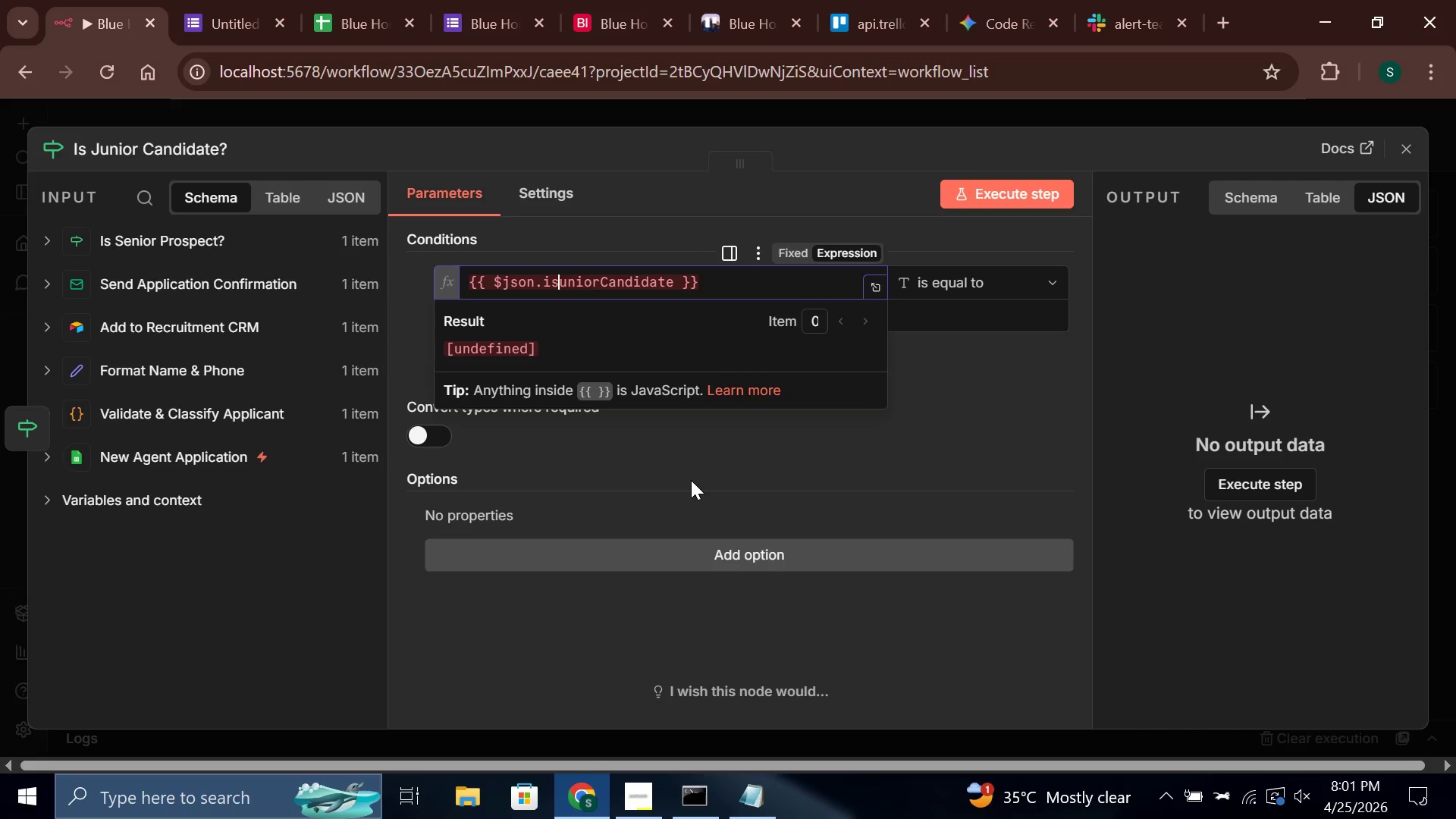 
key(J)
 